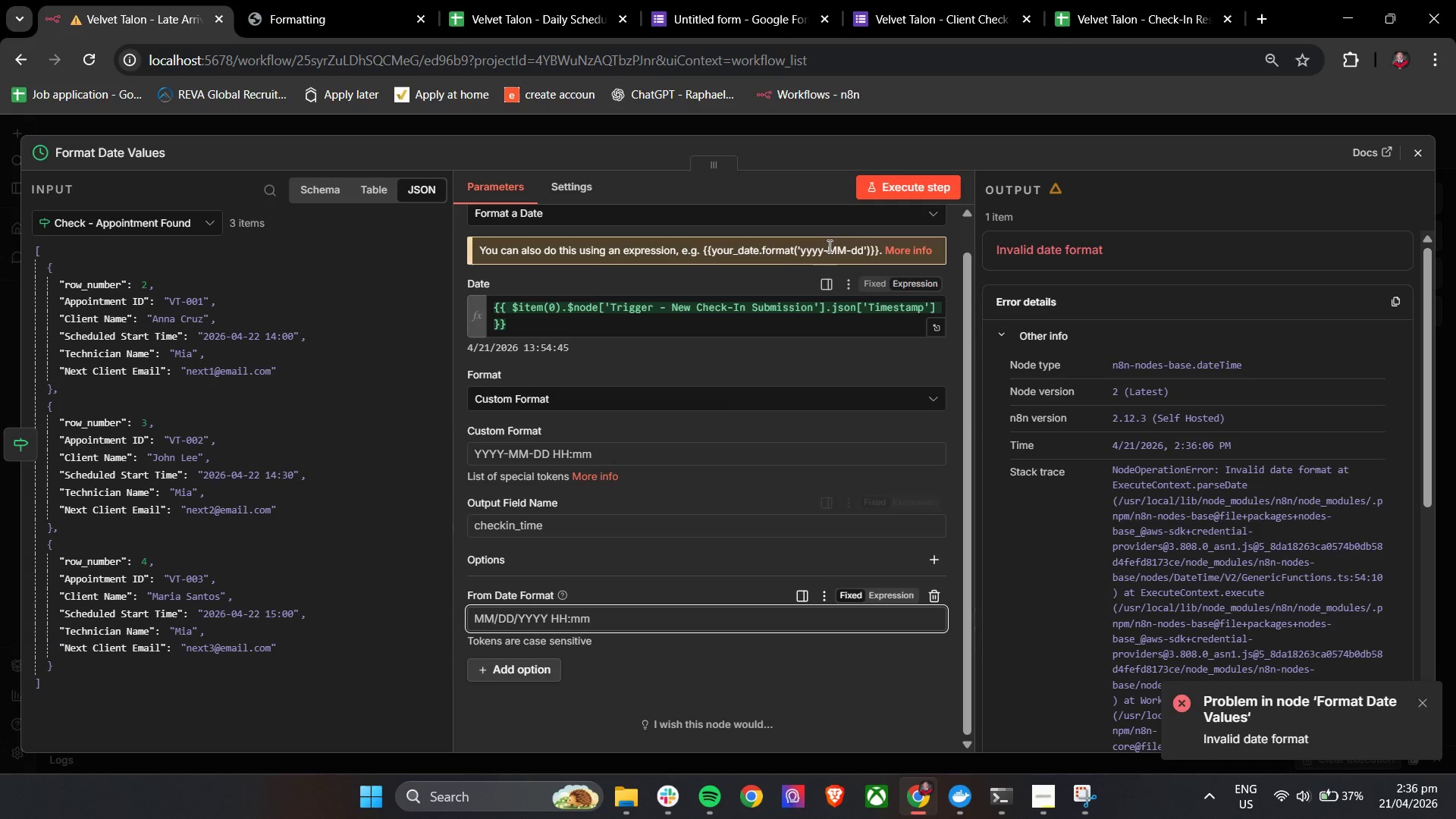 
left_click([898, 179])
 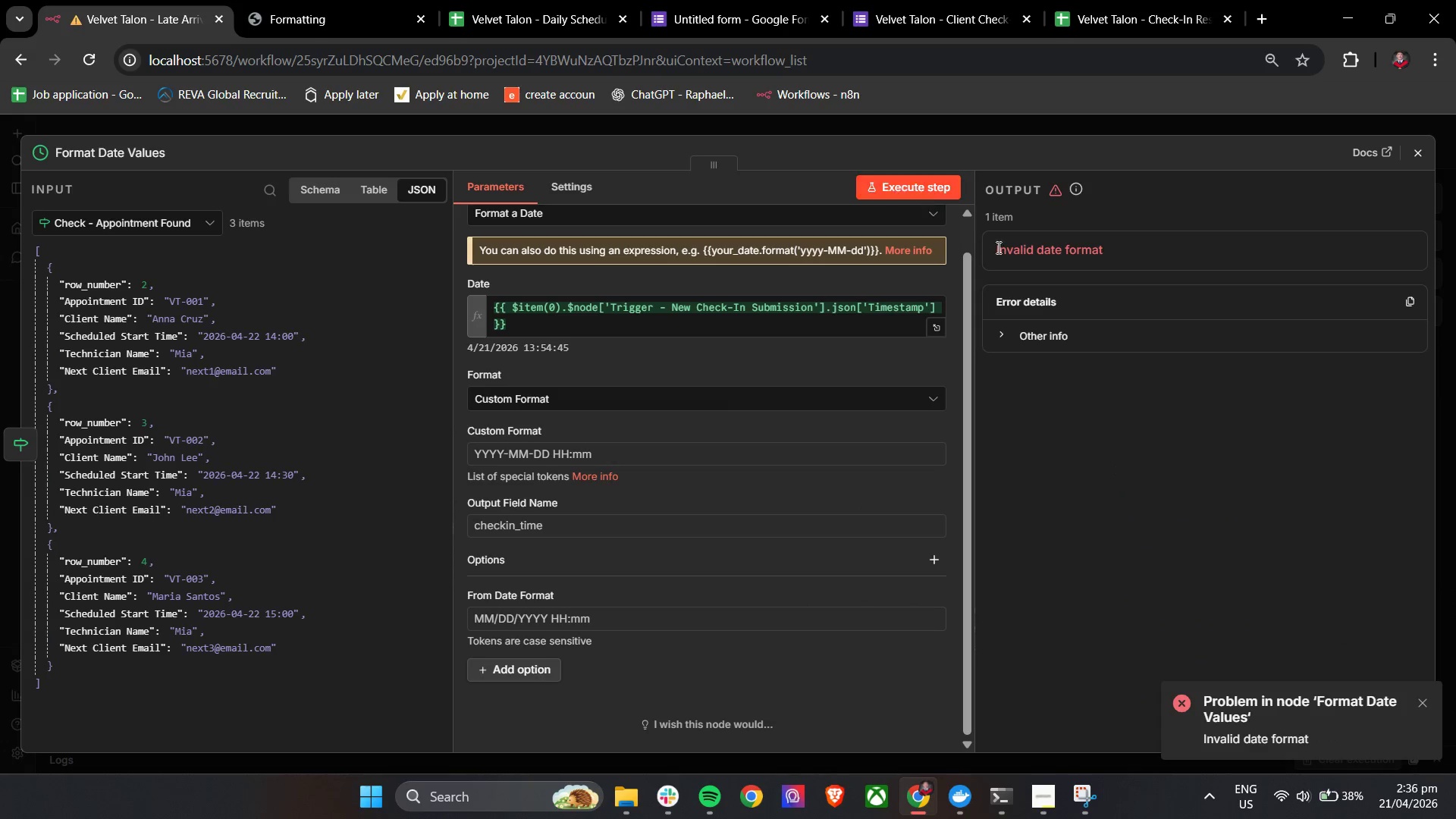 
left_click([1031, 246])
 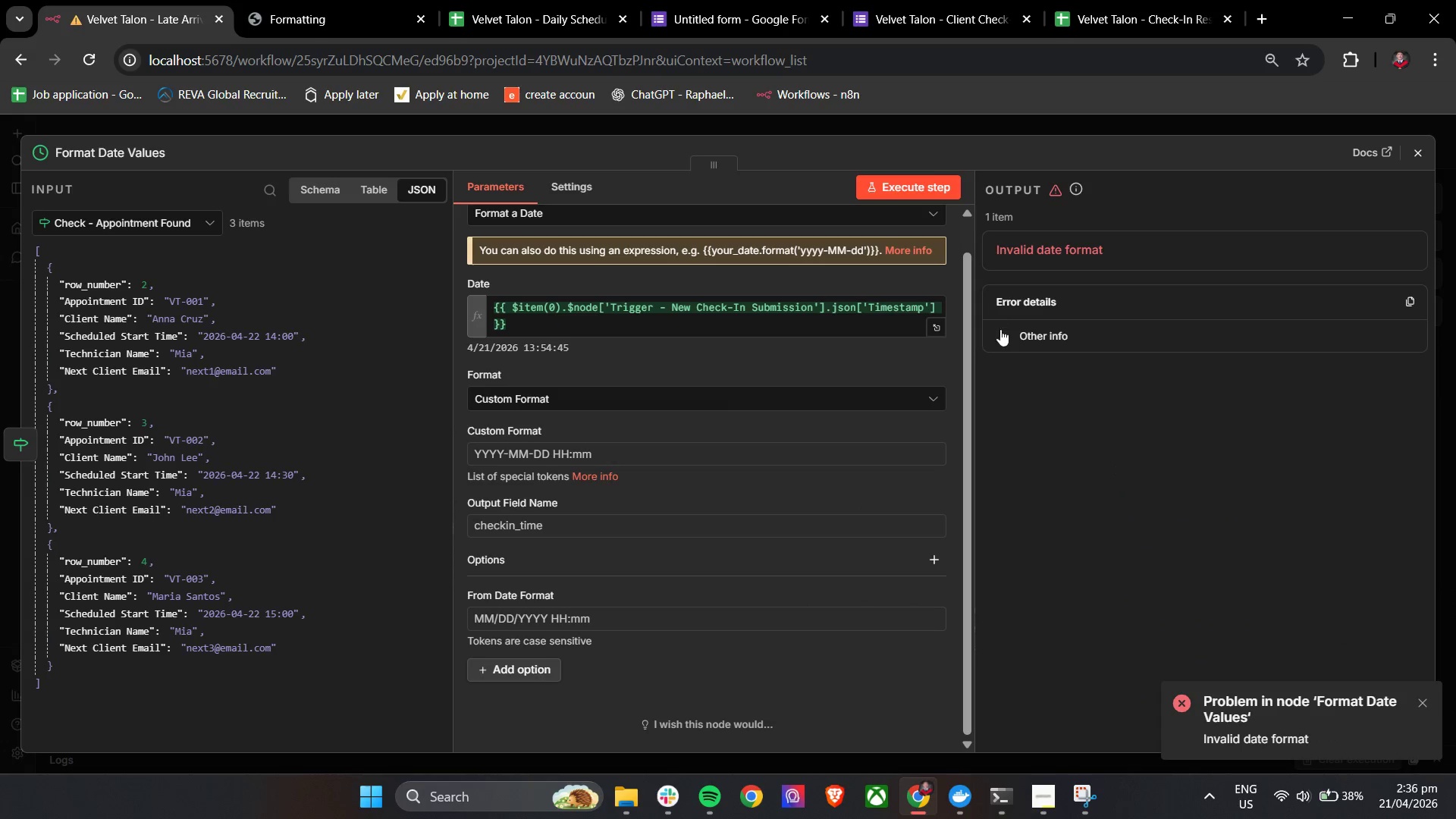 
left_click([1000, 332])
 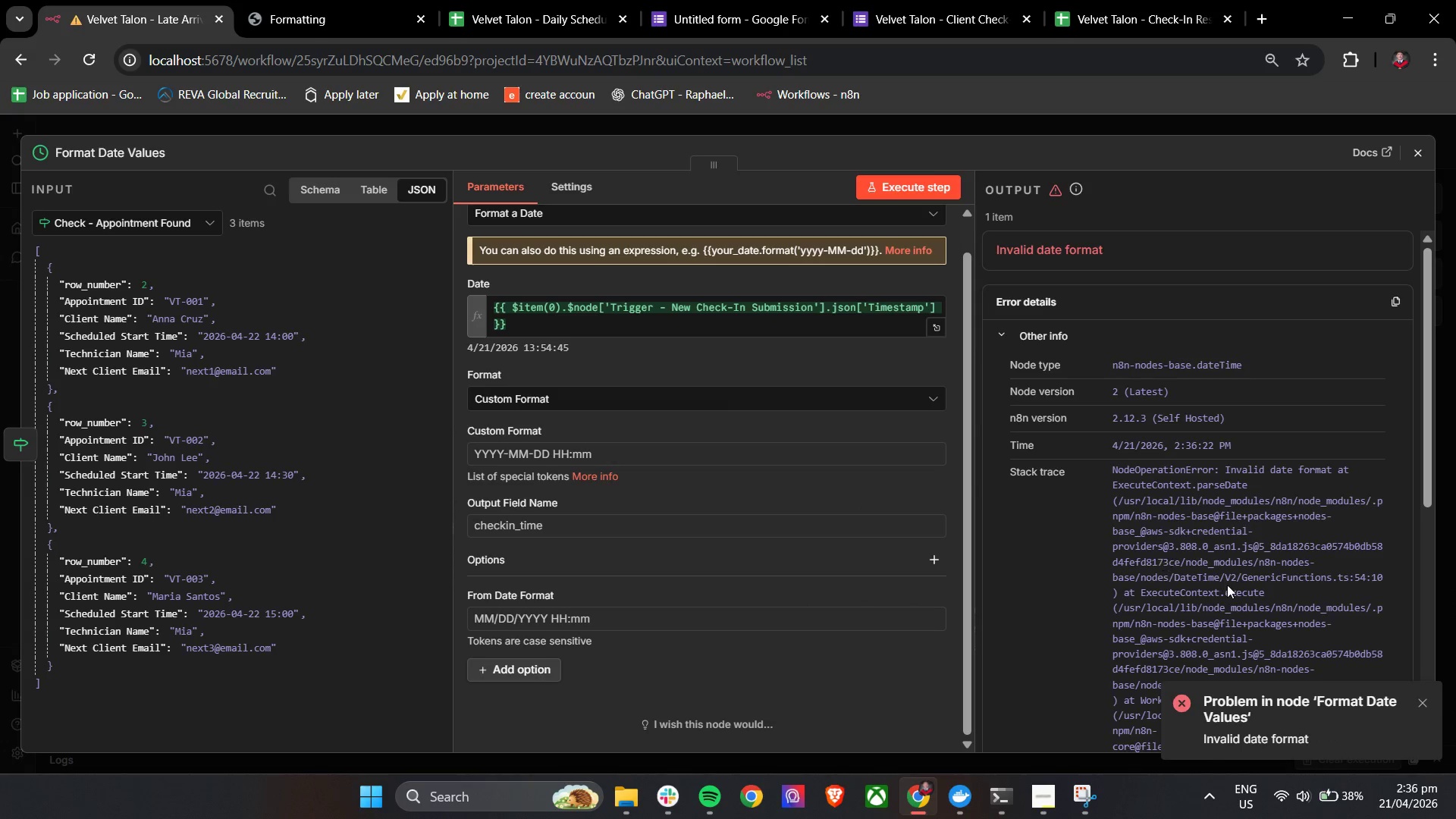 
scroll: coordinate [1227, 585], scroll_direction: down, amount: 9.0
 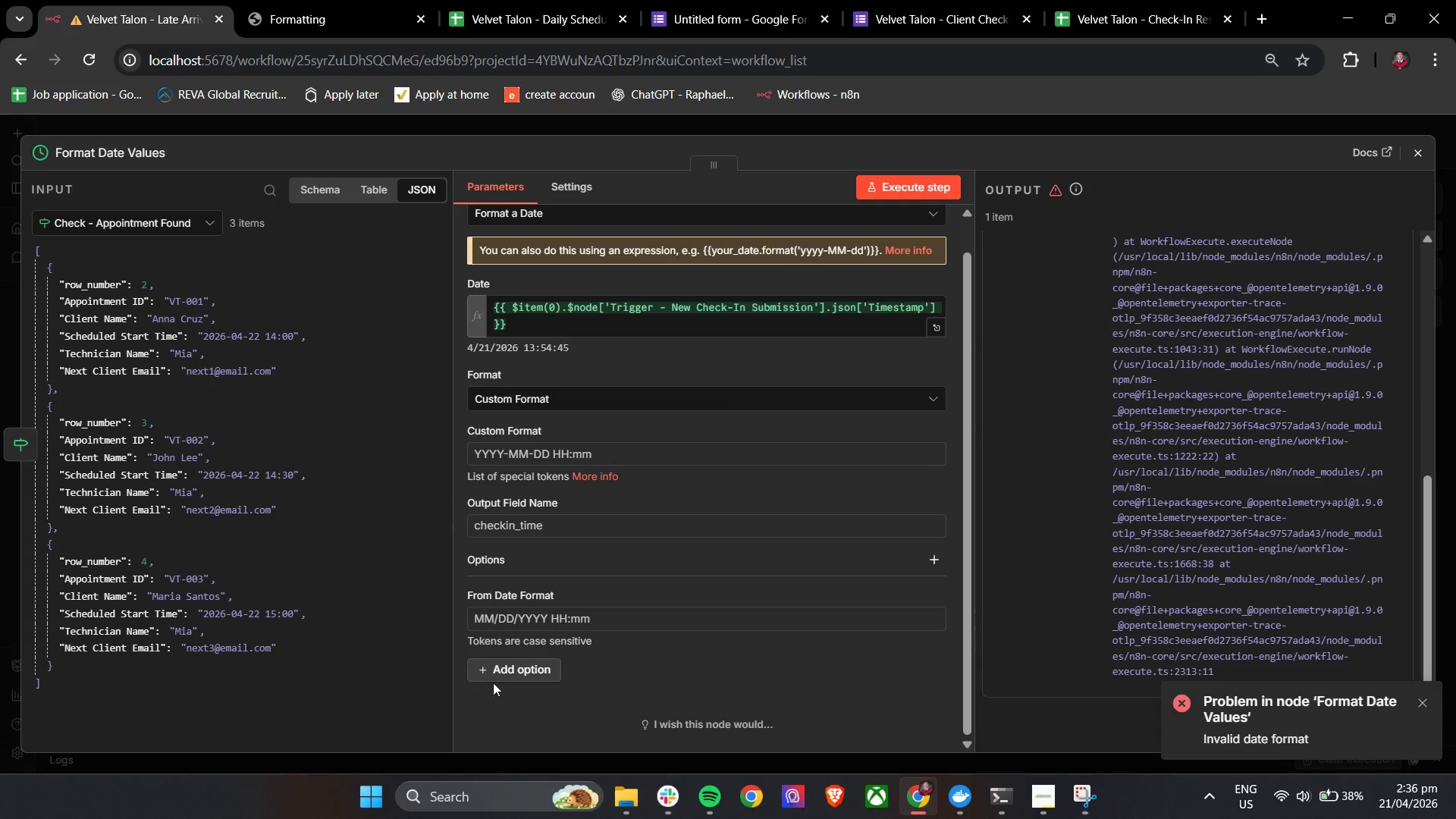 
left_click_drag(start_coordinate=[503, 679], to_coordinate=[512, 677])
 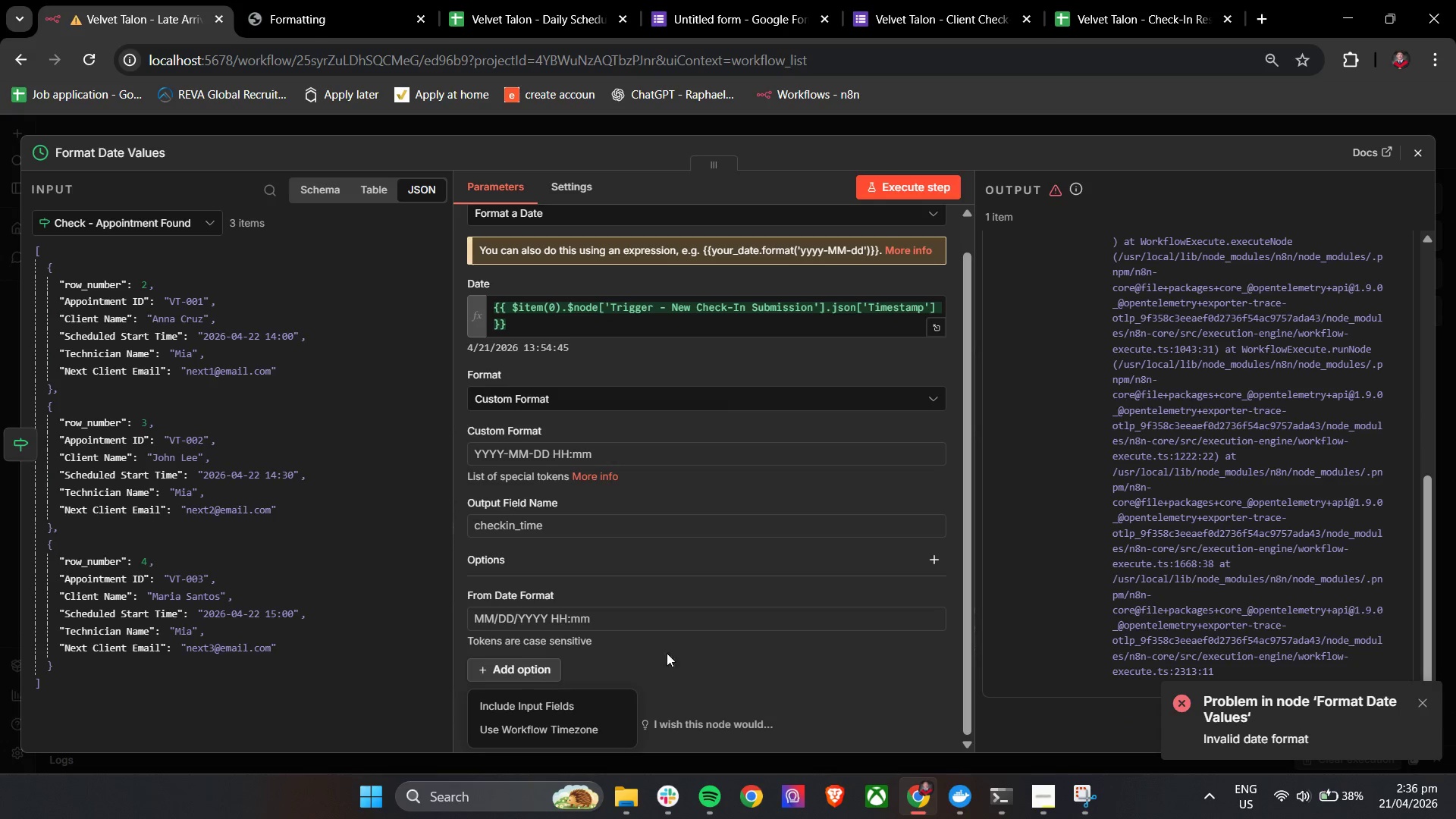 
scroll: coordinate [678, 653], scroll_direction: down, amount: 2.0
 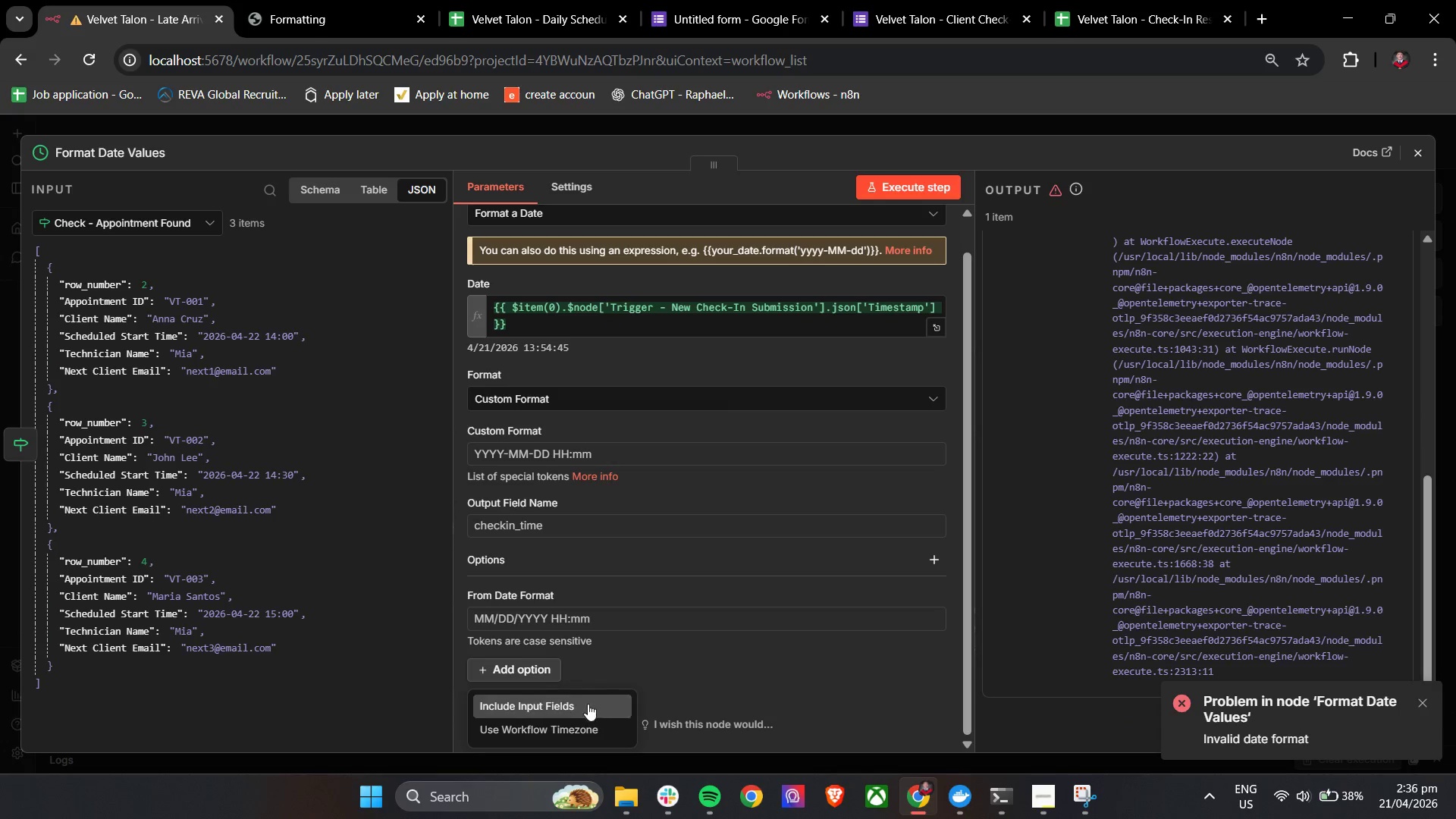 
left_click([584, 714])
 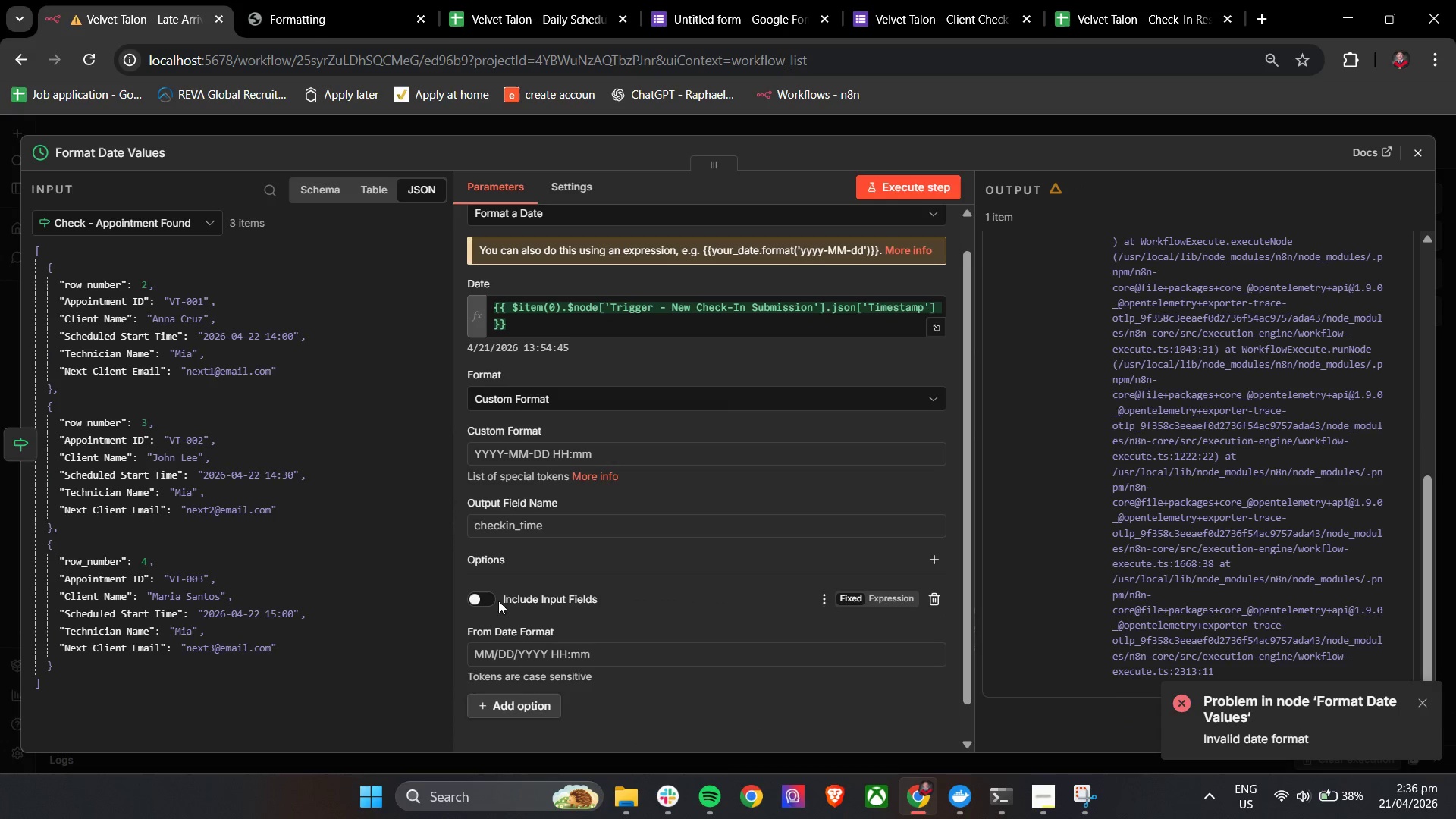 
left_click([485, 602])
 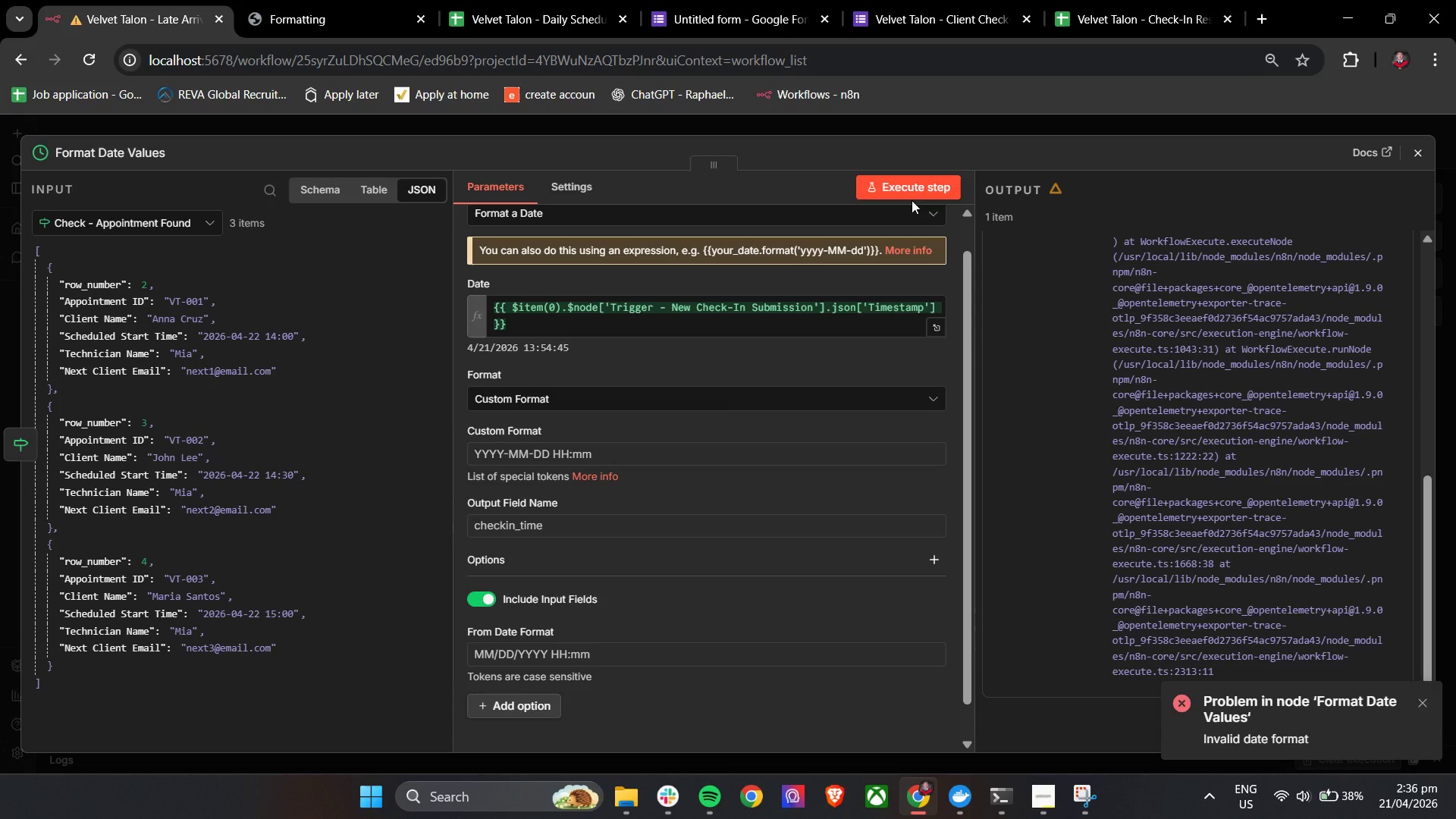 
left_click([924, 183])
 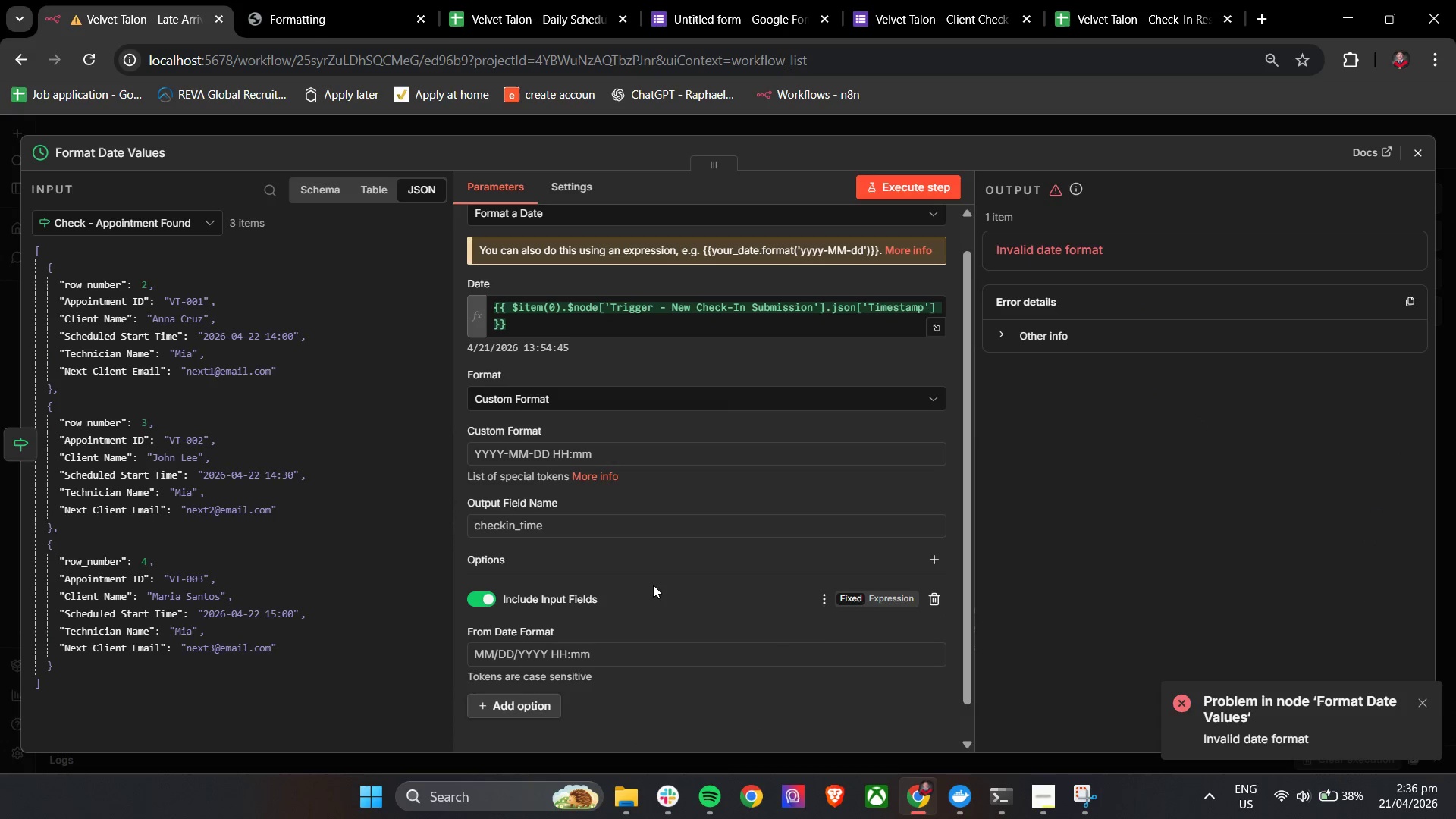 
left_click([940, 632])
 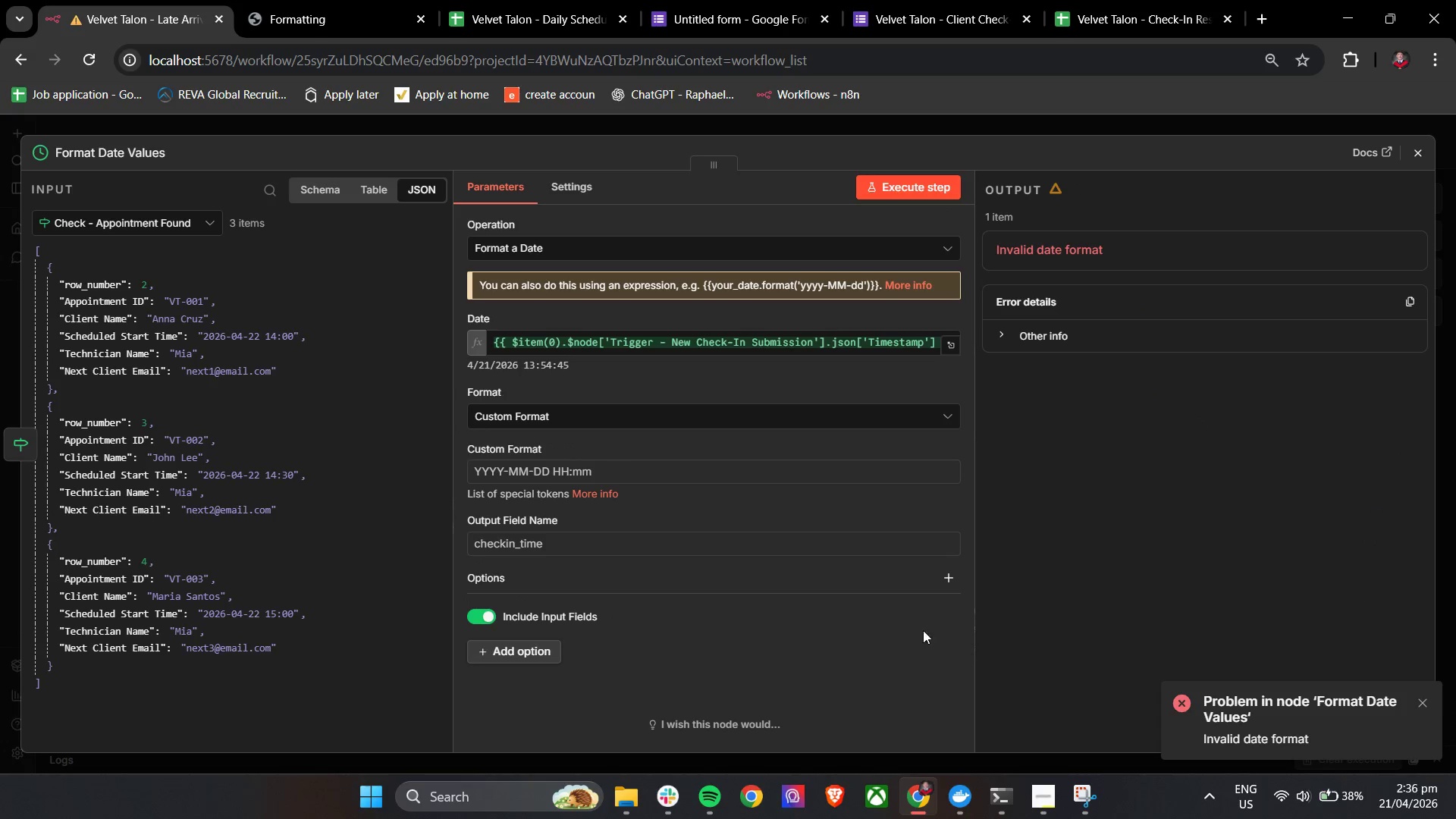 
left_click([945, 617])
 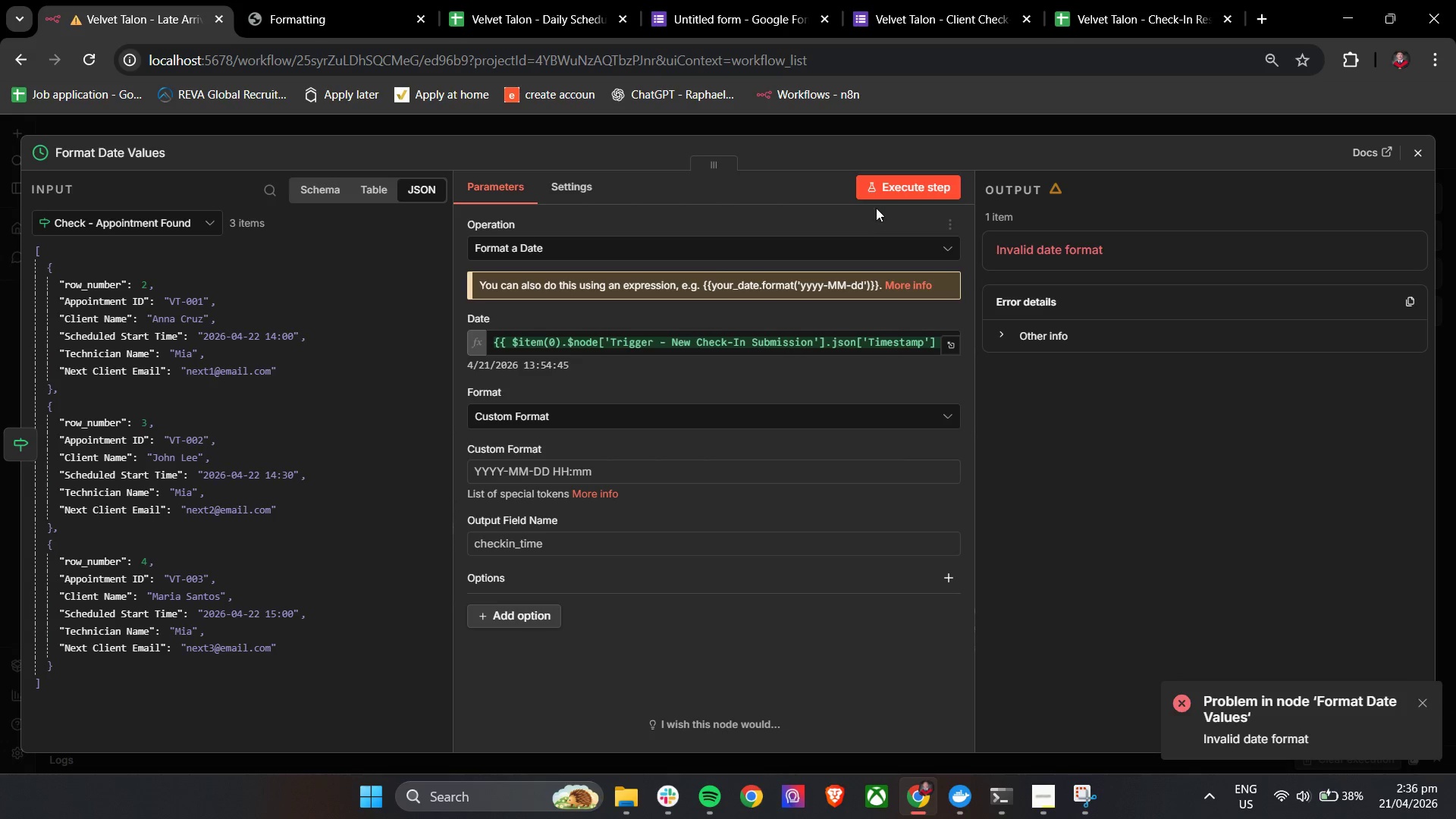 
left_click([890, 189])
 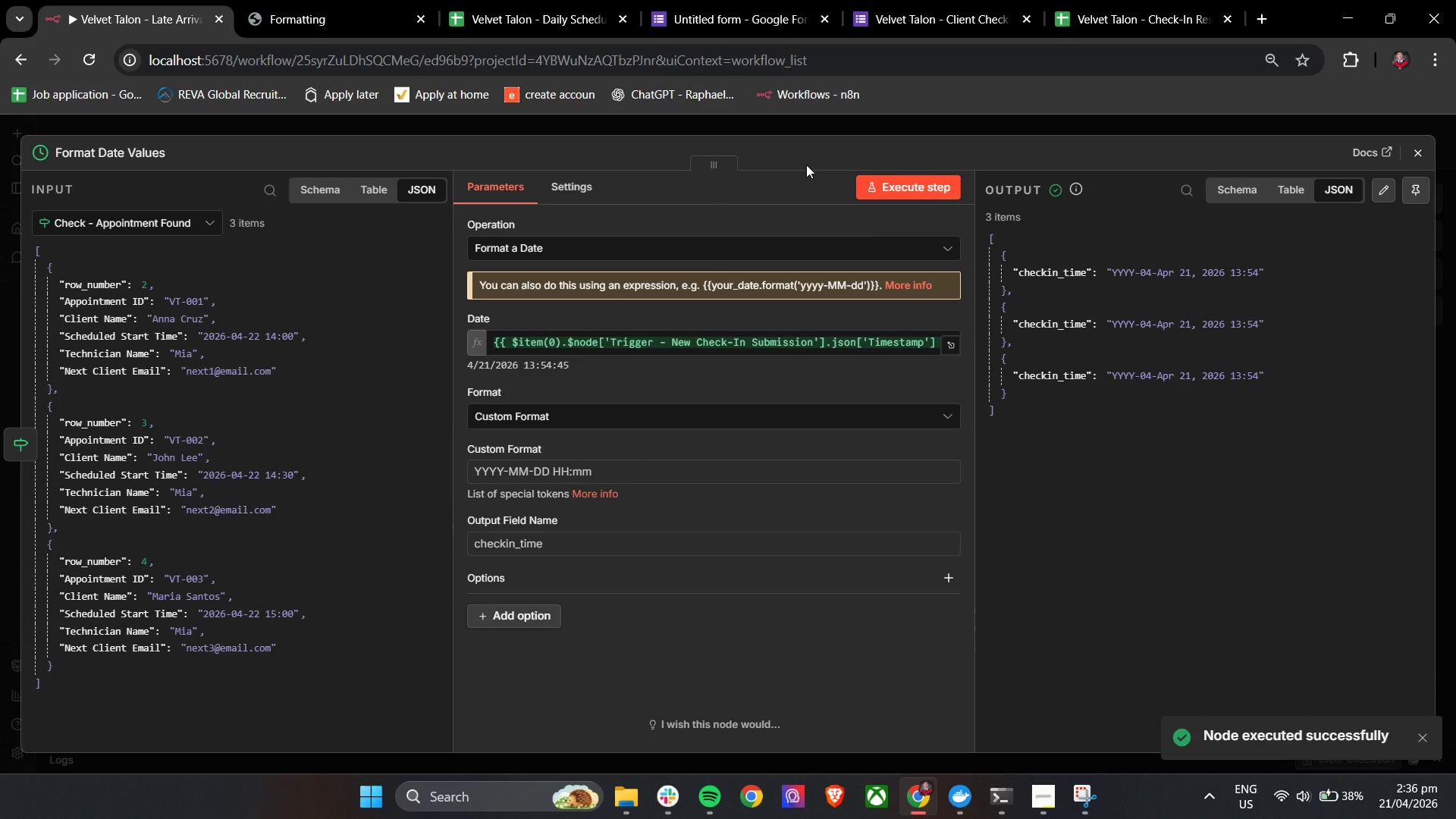 
left_click([806, 165])
 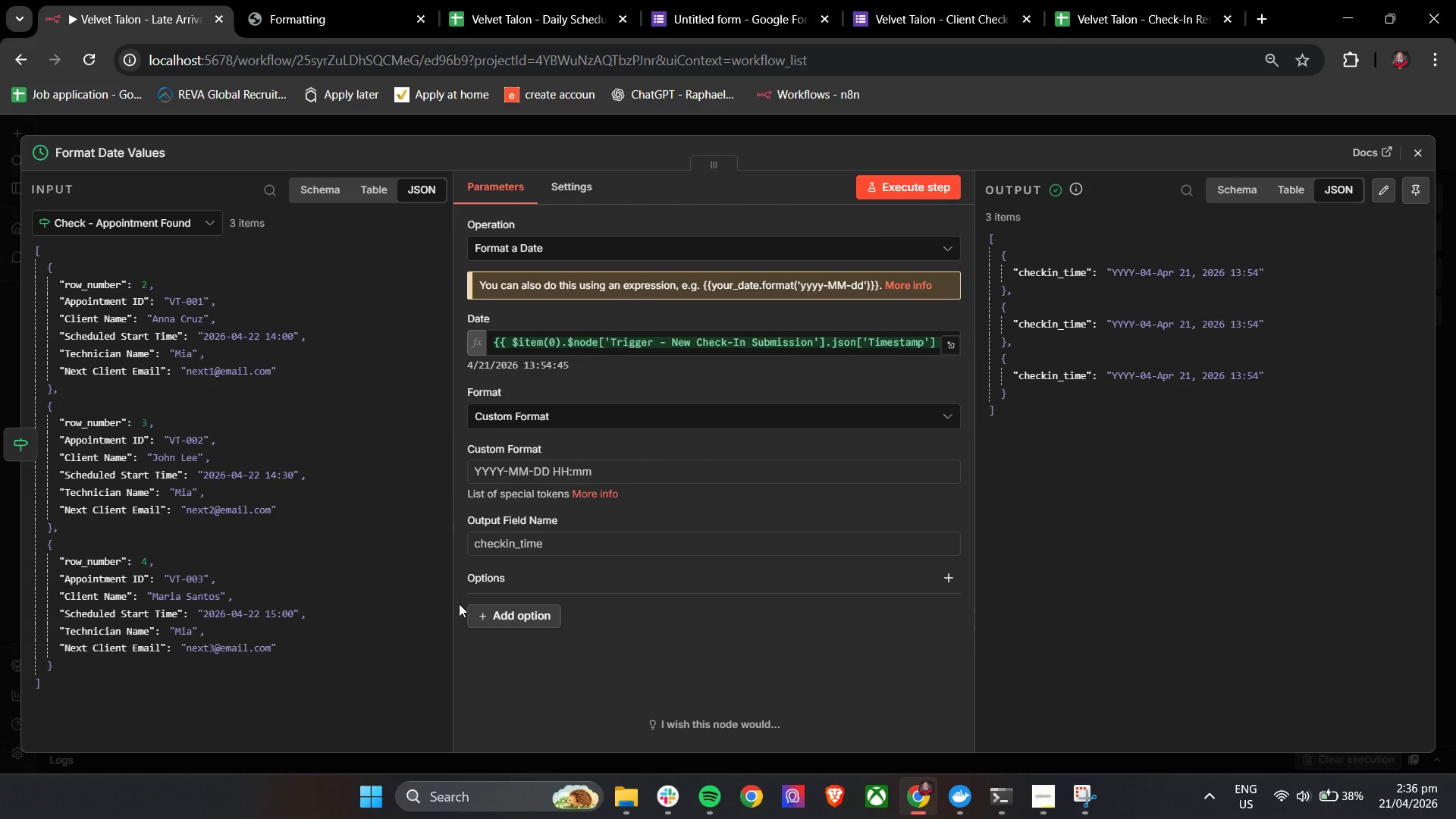 
wait(23.22)
 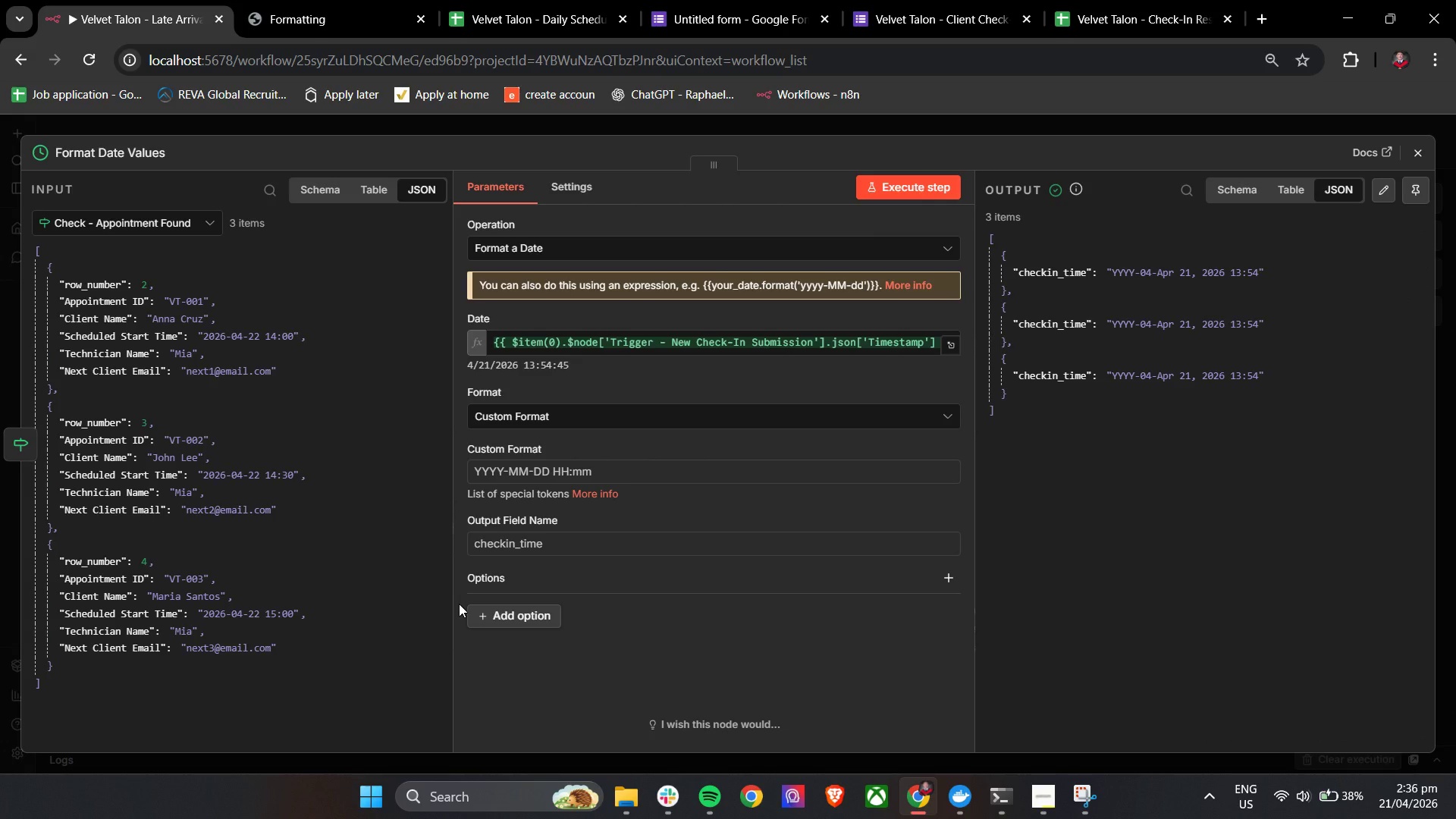 
left_click([921, 189])
 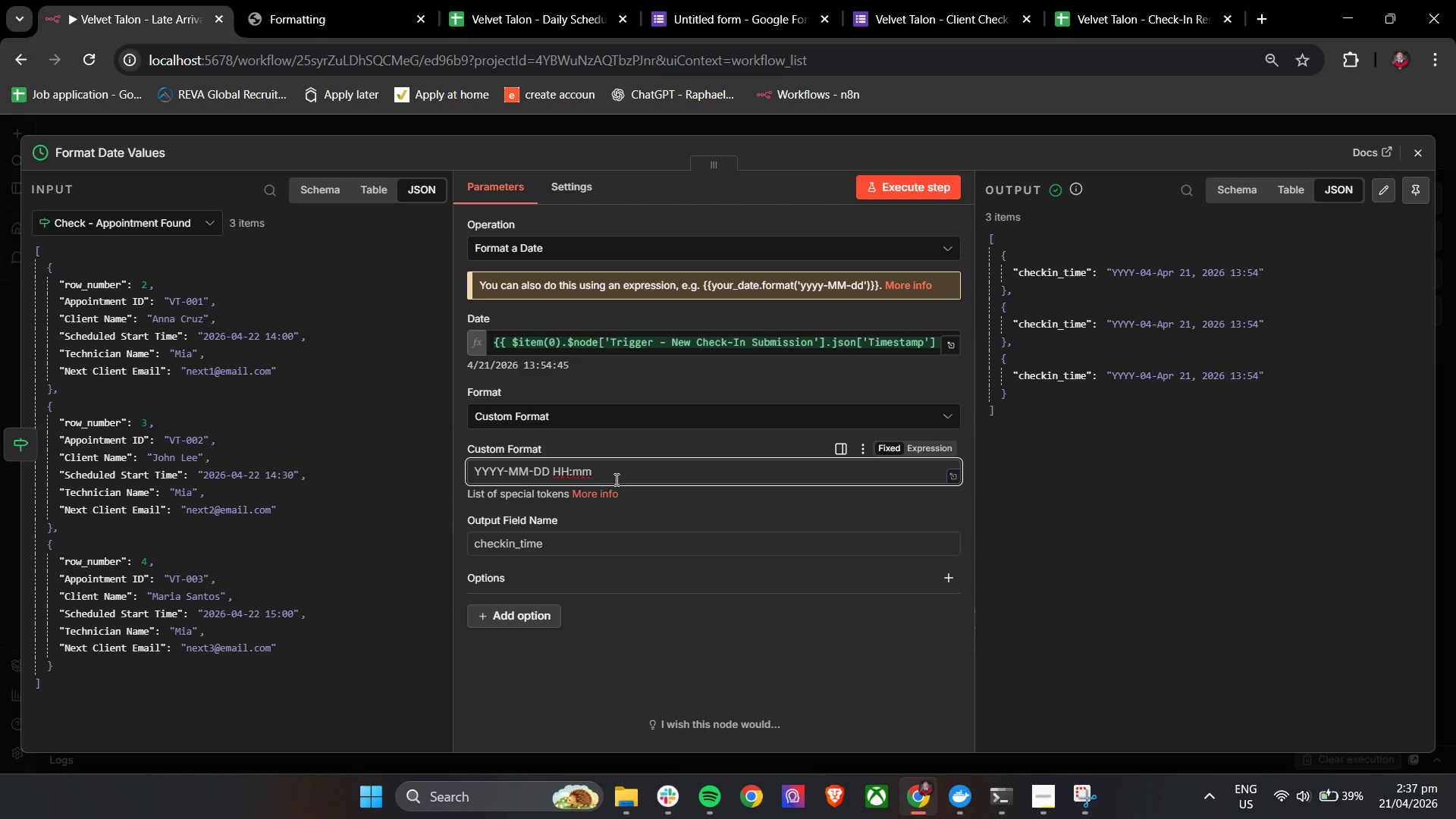 
wait(21.36)
 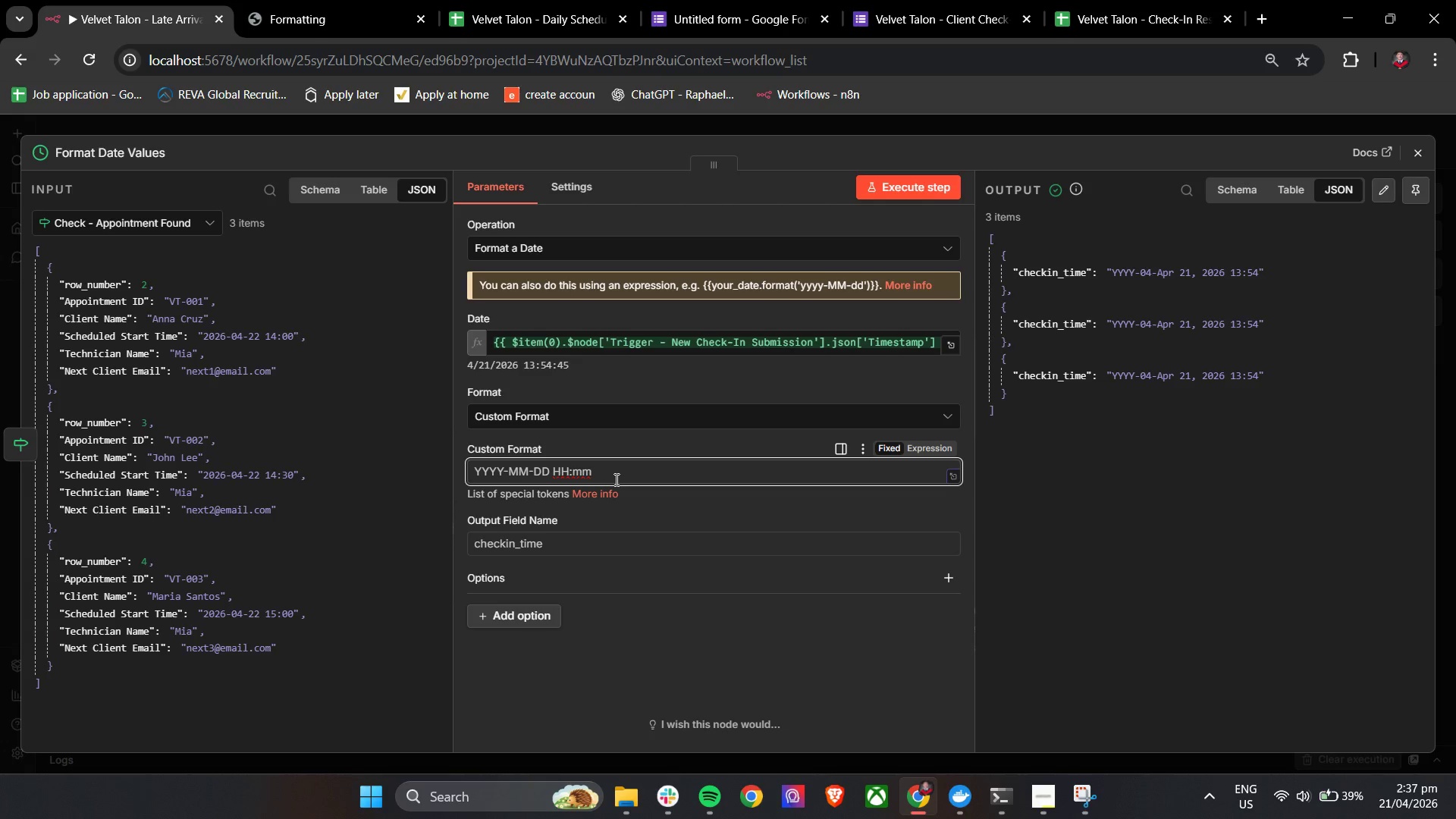 
left_click([614, 440])
 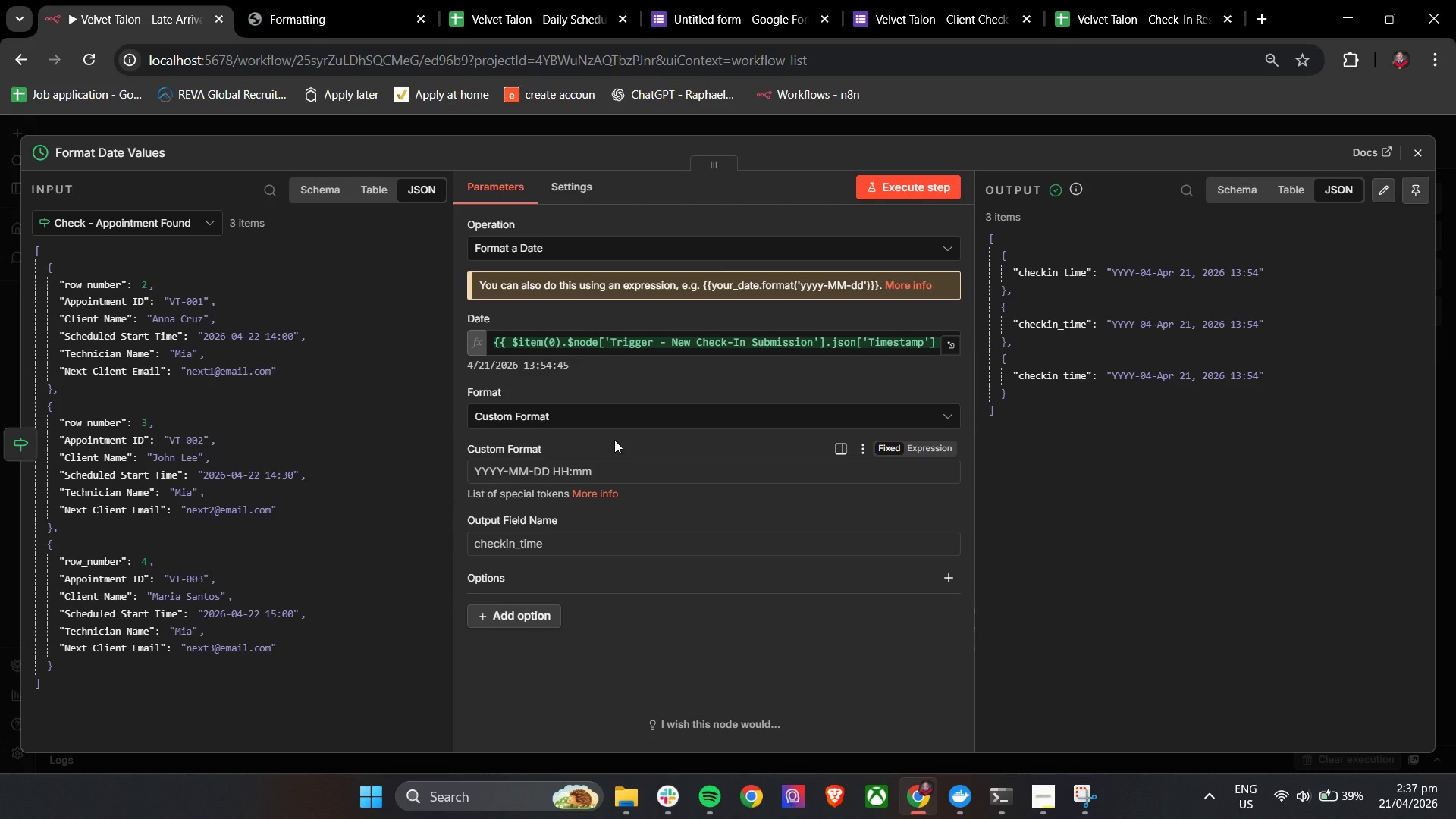 
left_click([614, 440])
 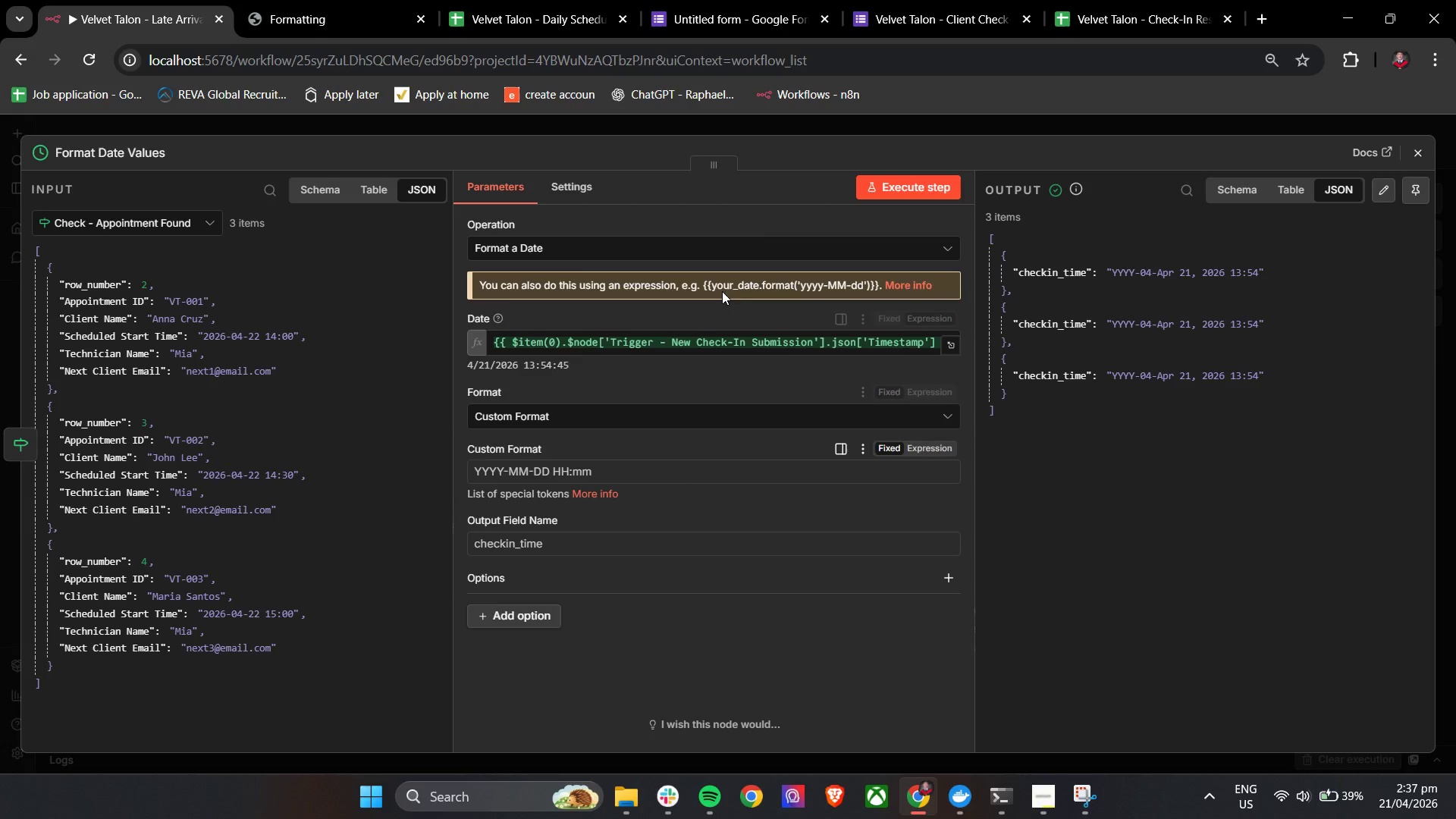 
wait(5.11)
 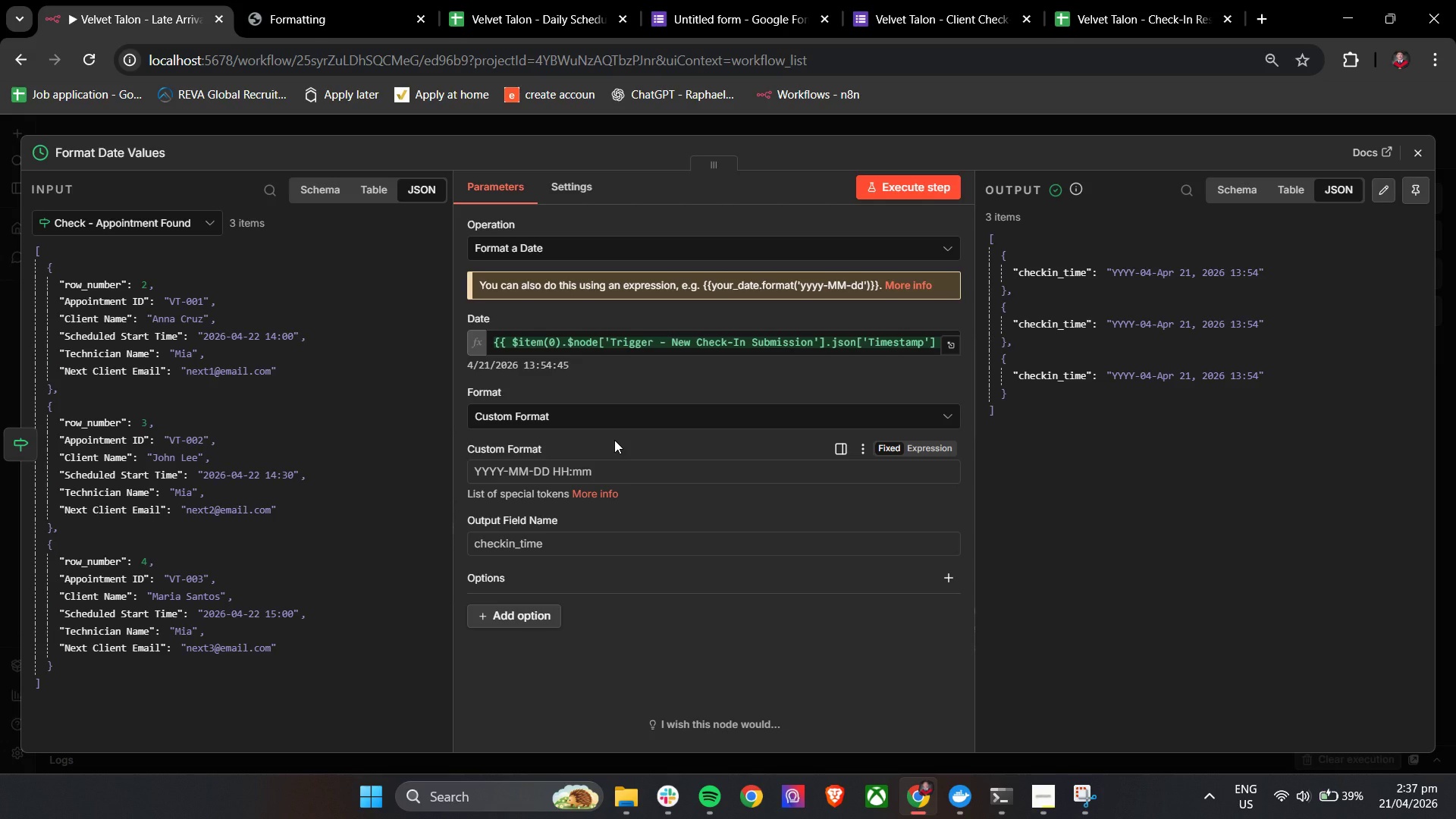 
left_click([938, 196])
 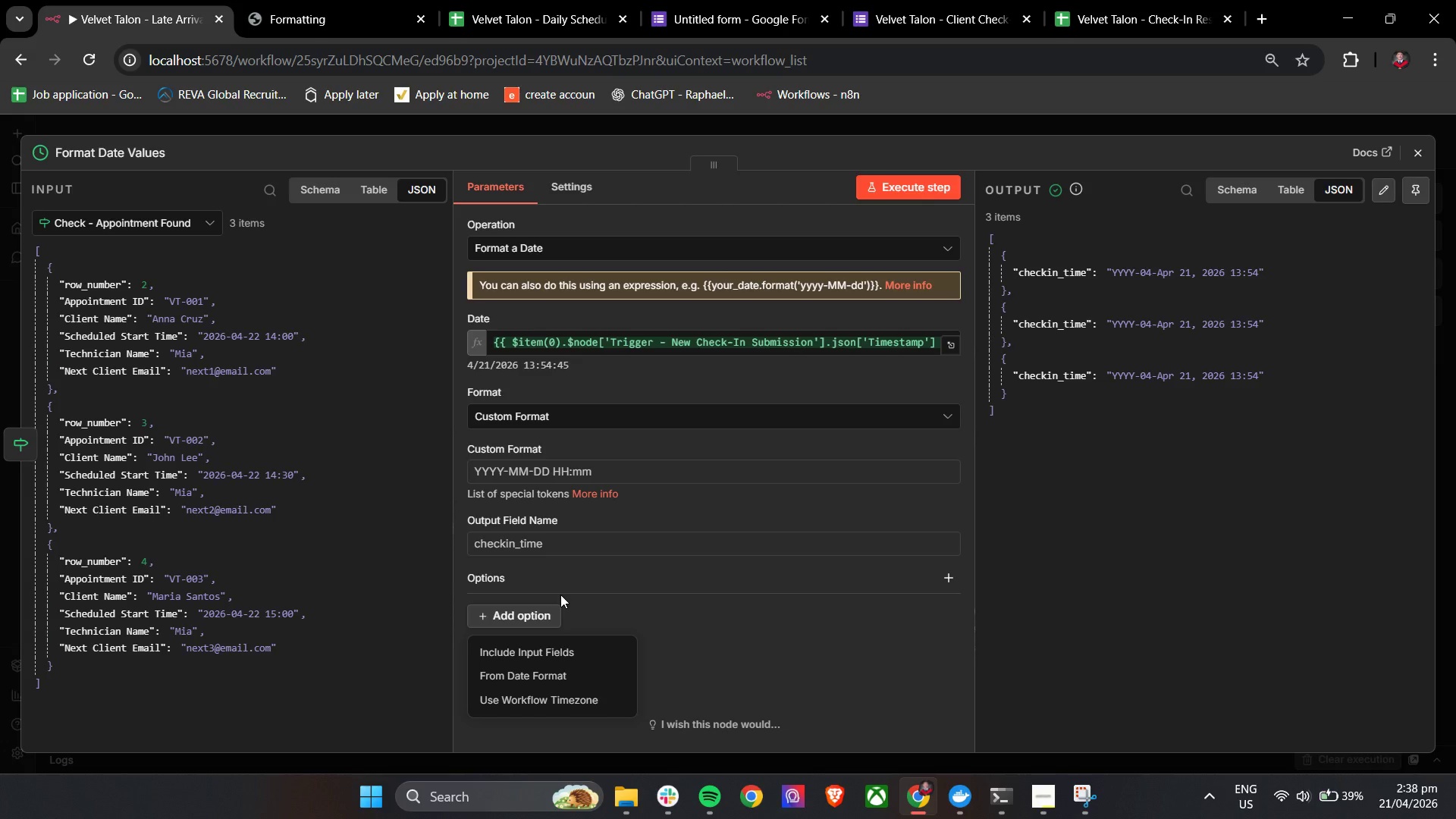 
wait(39.62)
 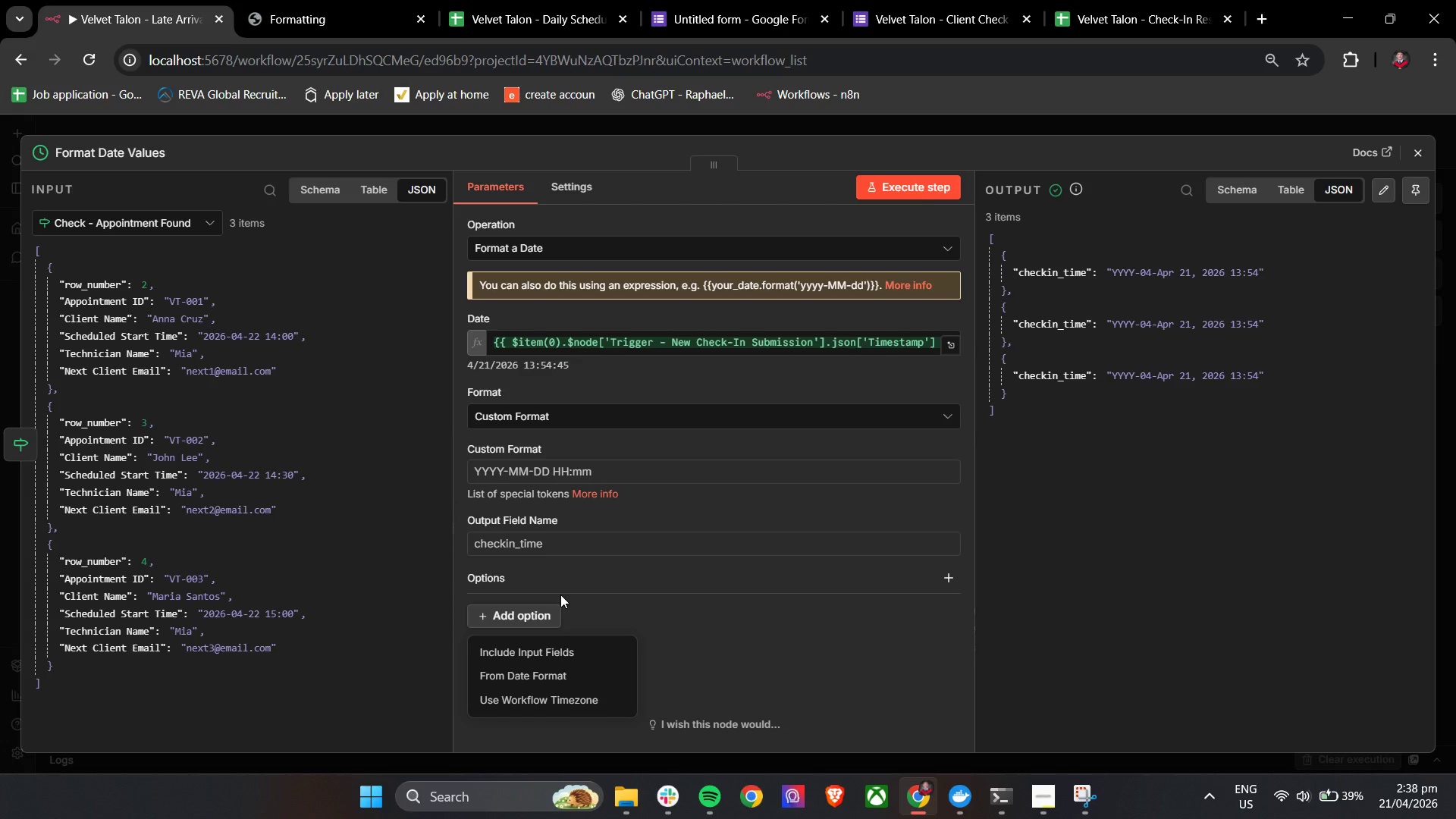 
left_click([582, 568])
 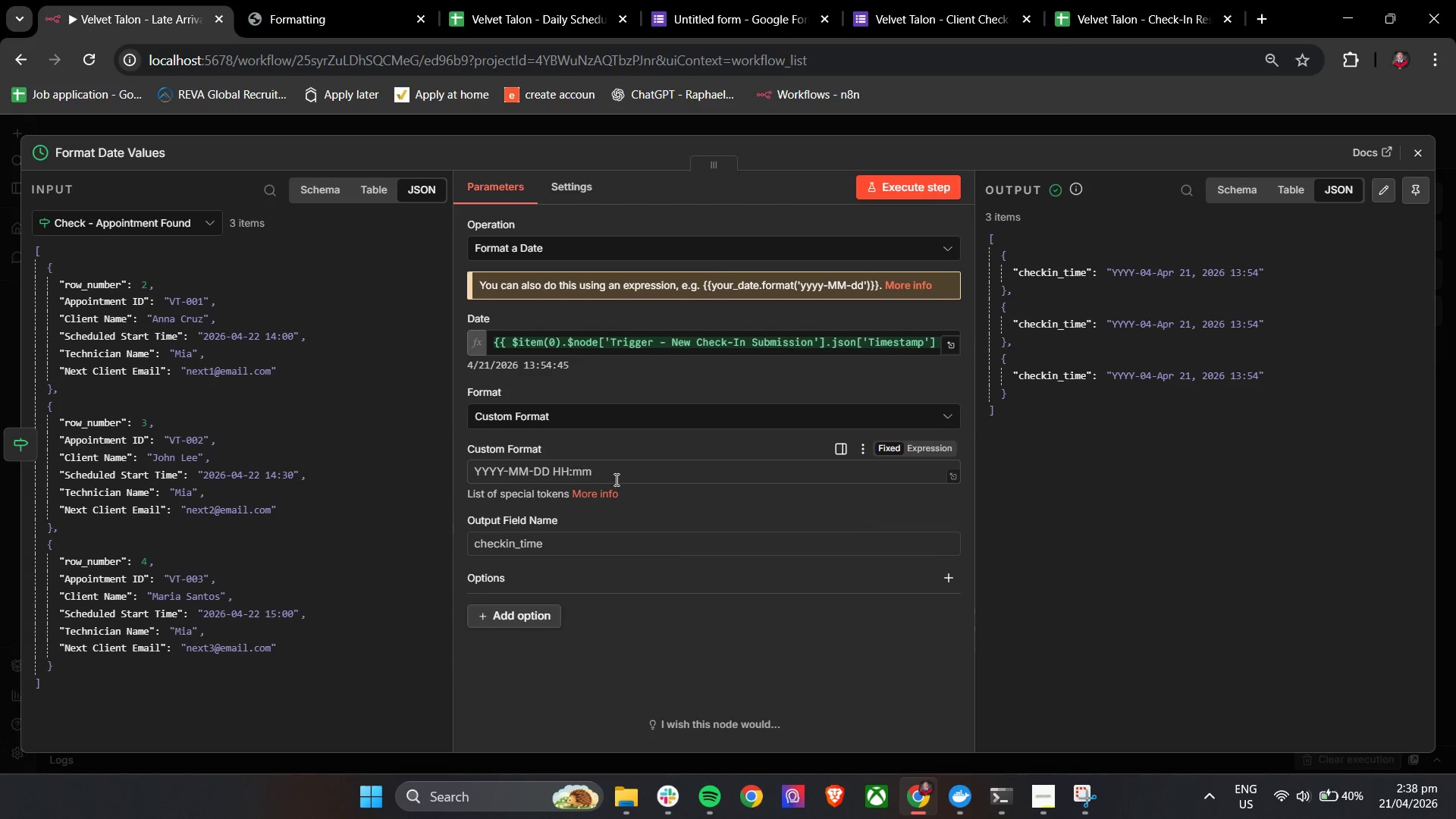 
left_click([616, 478])
 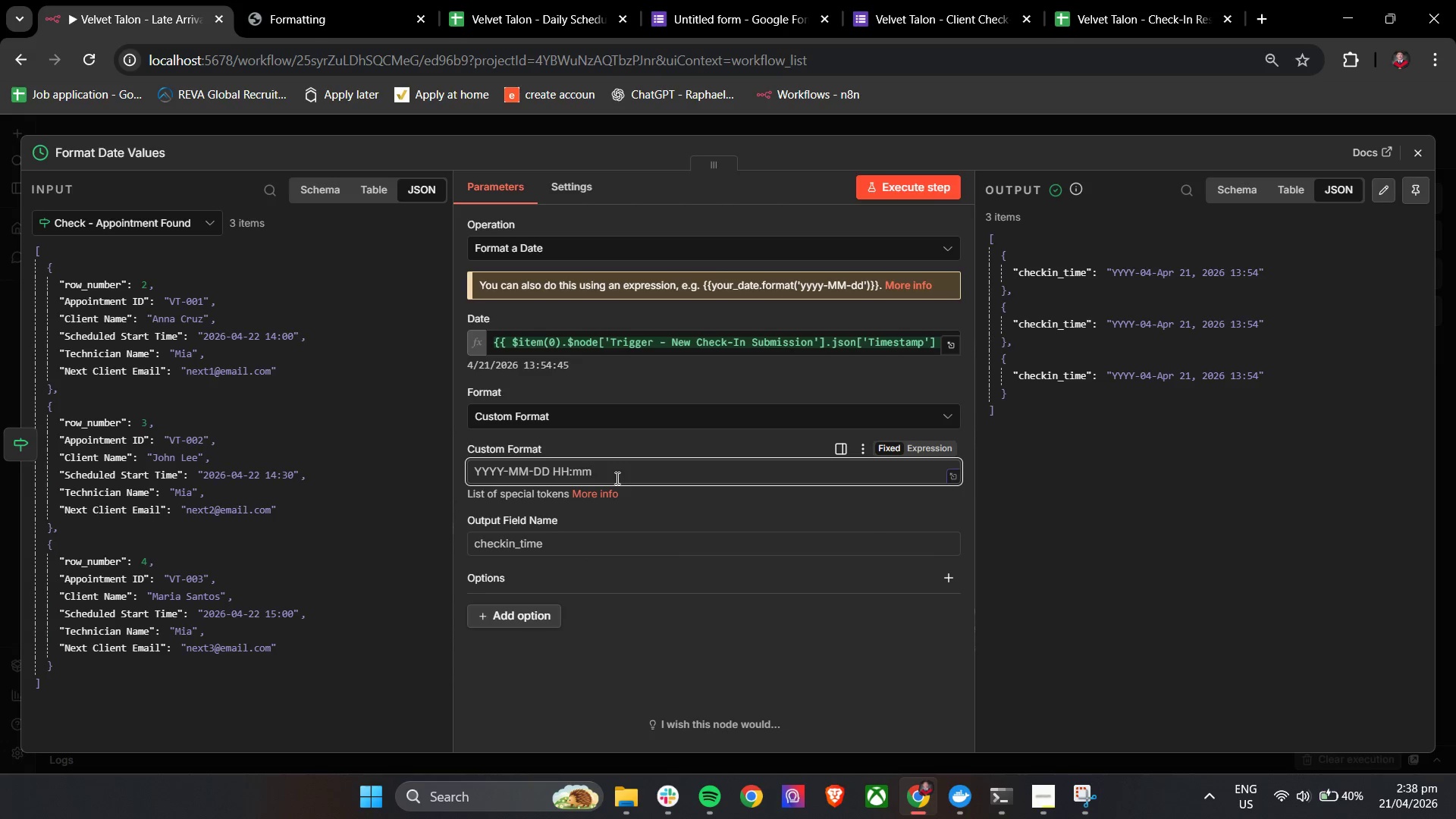 
type(::ss)
key(Backspace)
key(Backspace)
key(Backspace)
type(ss)
 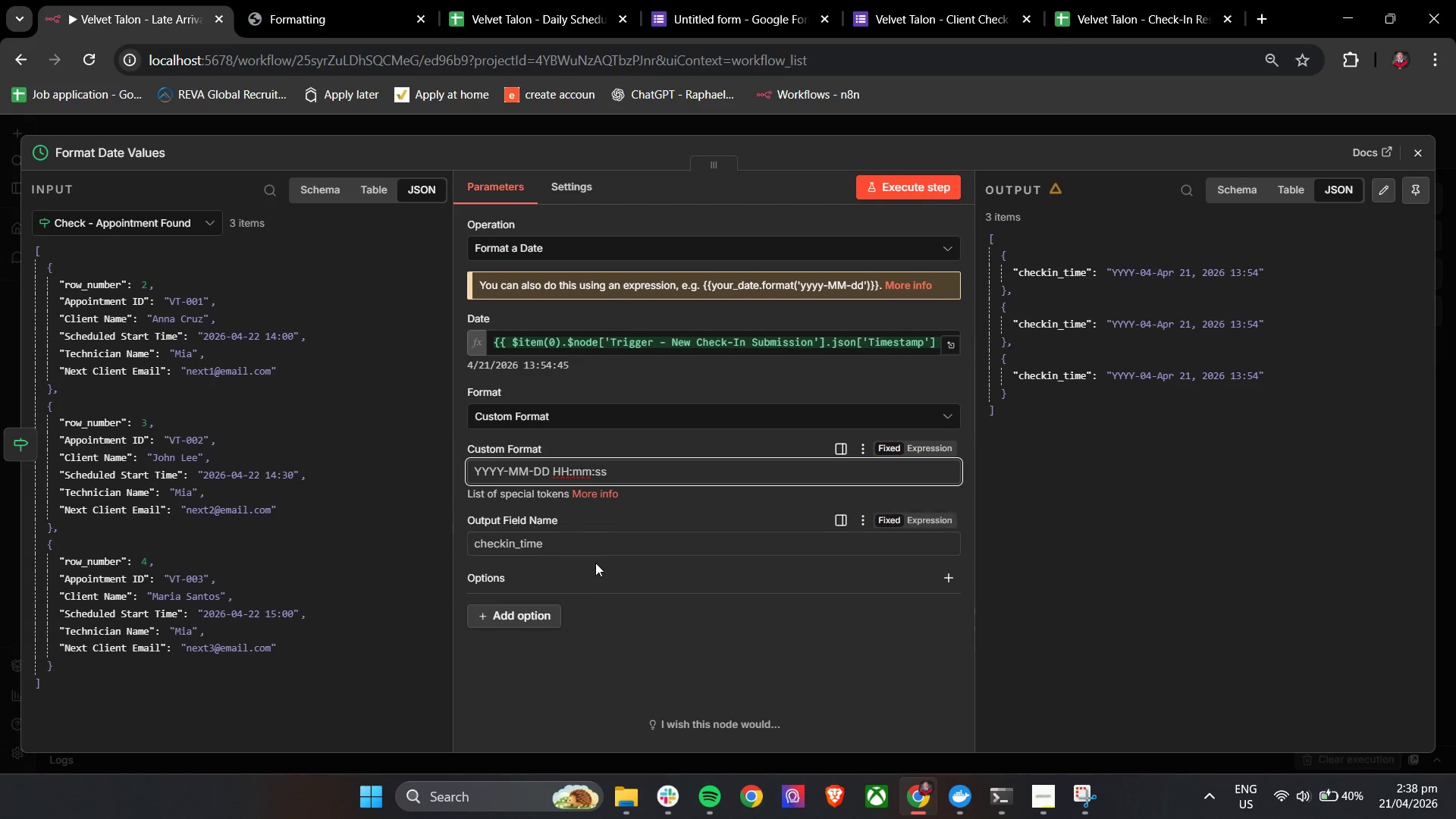 
left_click([585, 572])
 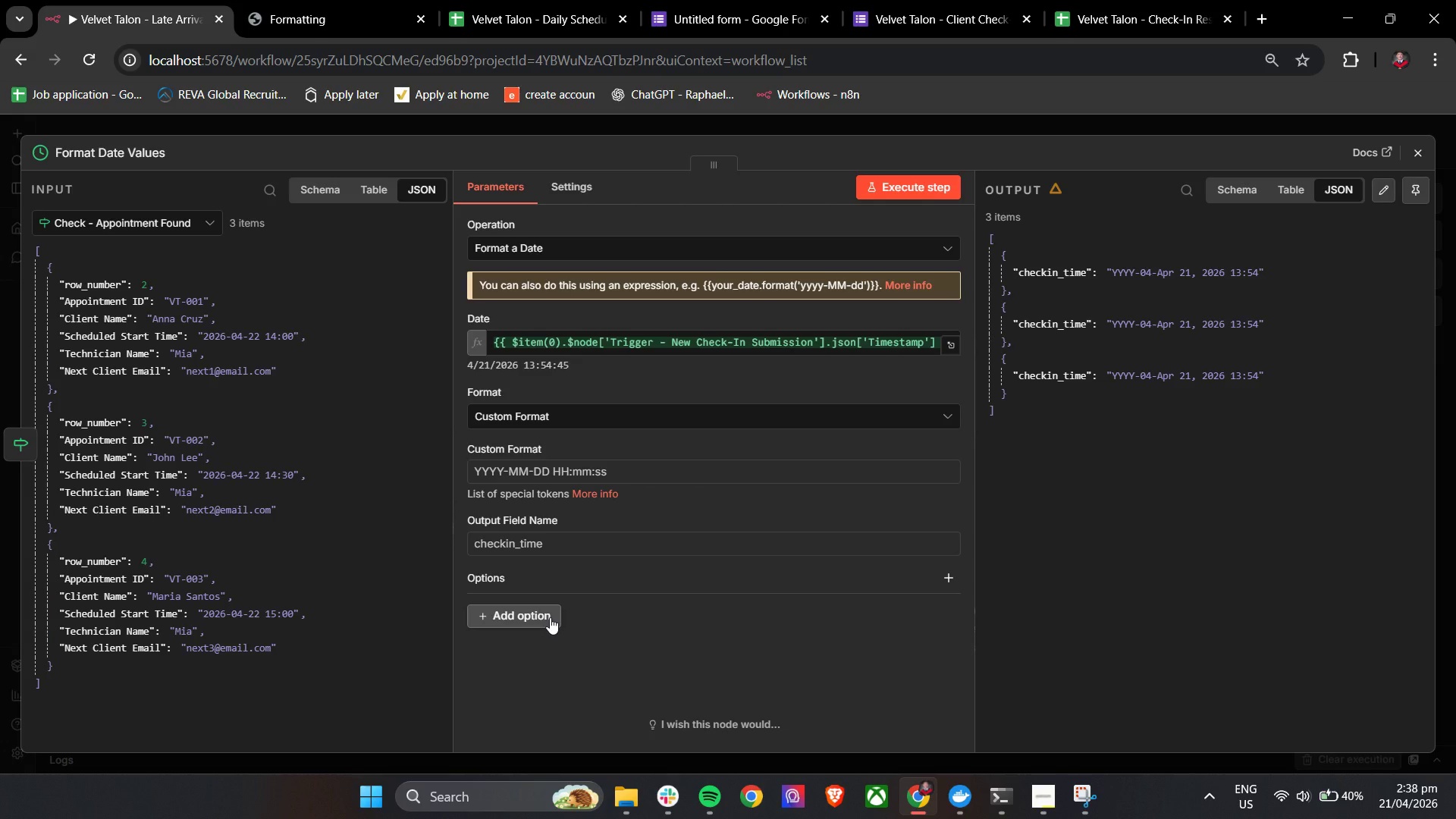 
left_click([550, 617])
 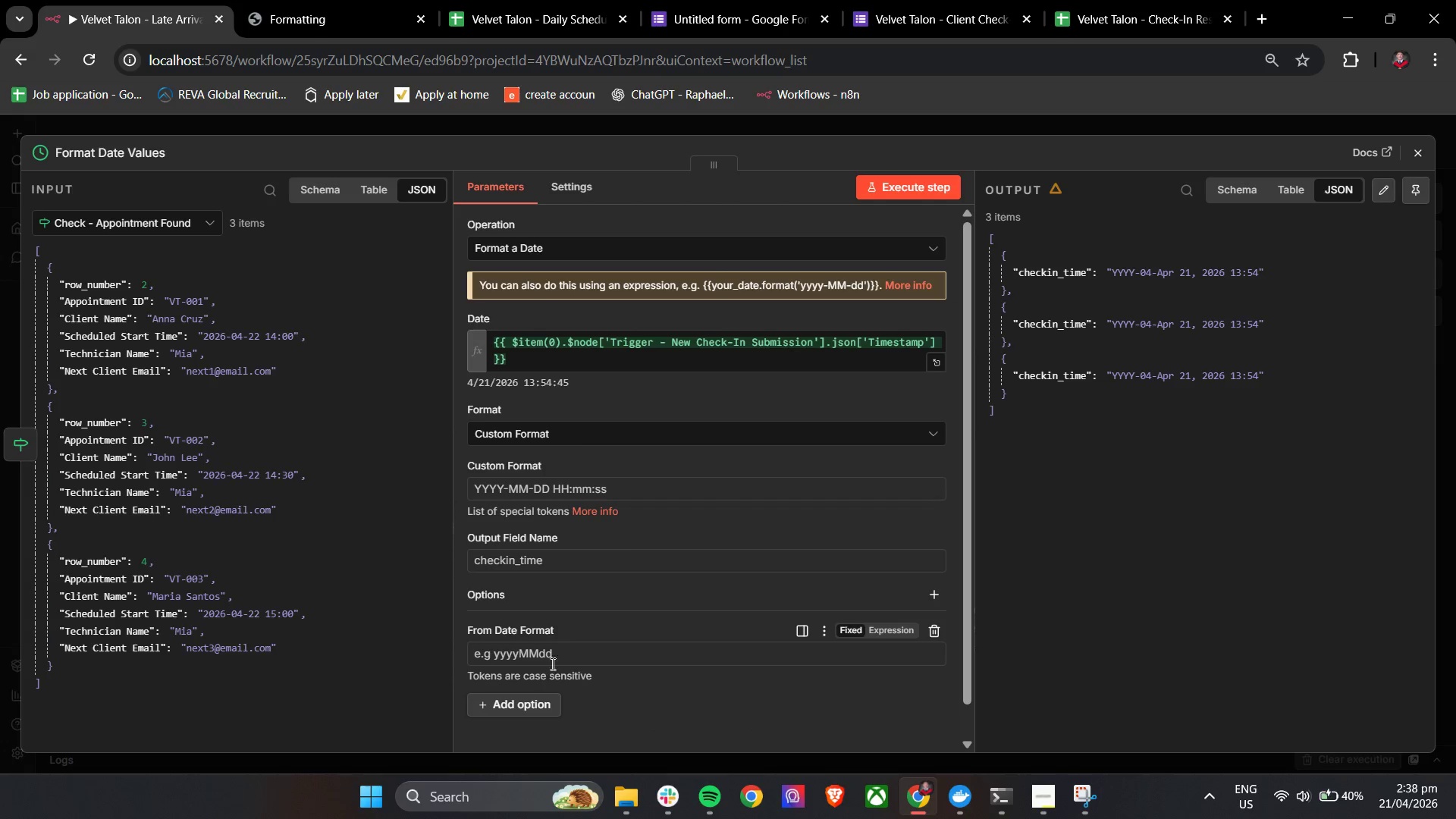 
left_click([545, 653])
 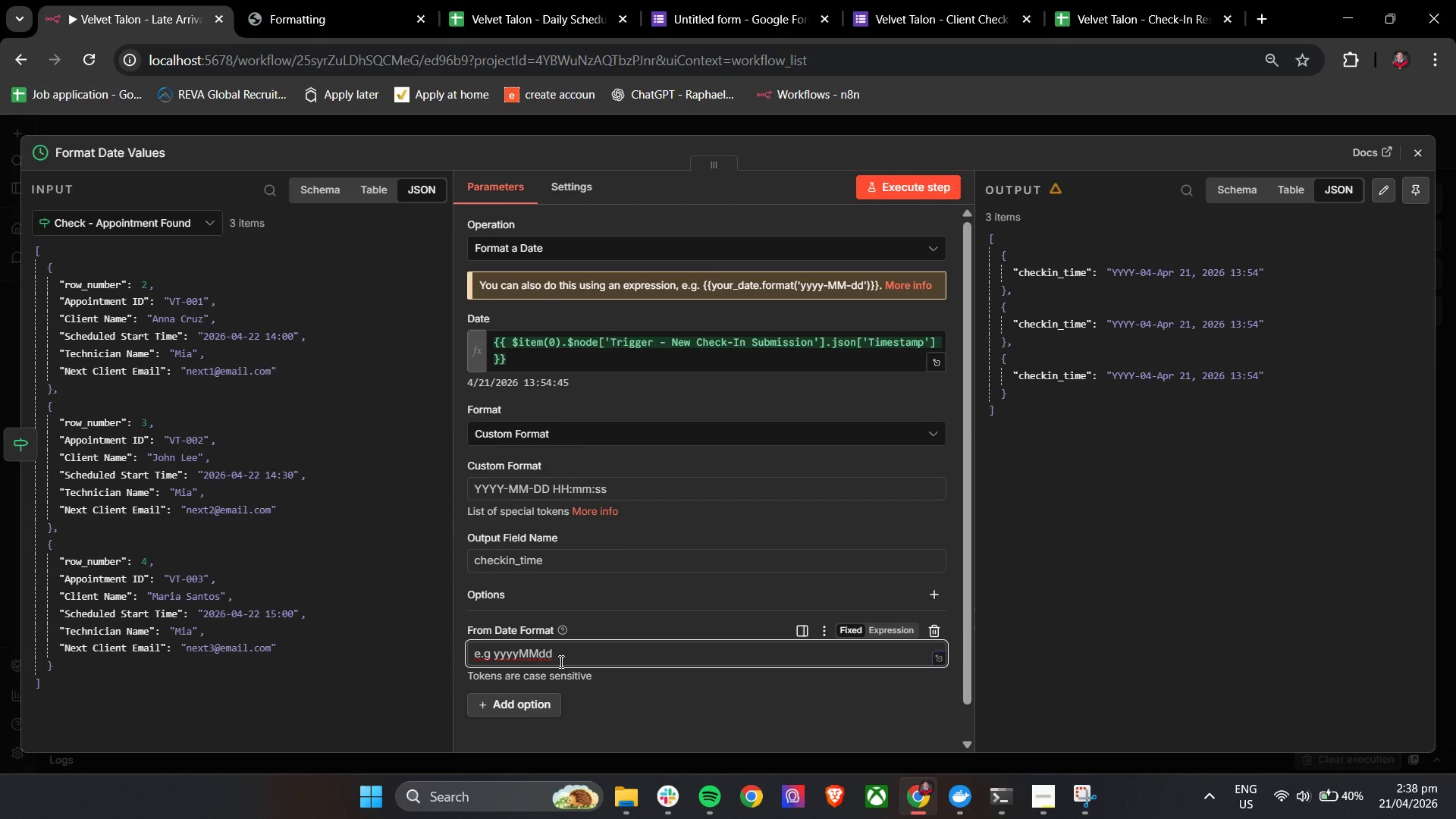 
left_click([560, 661])
 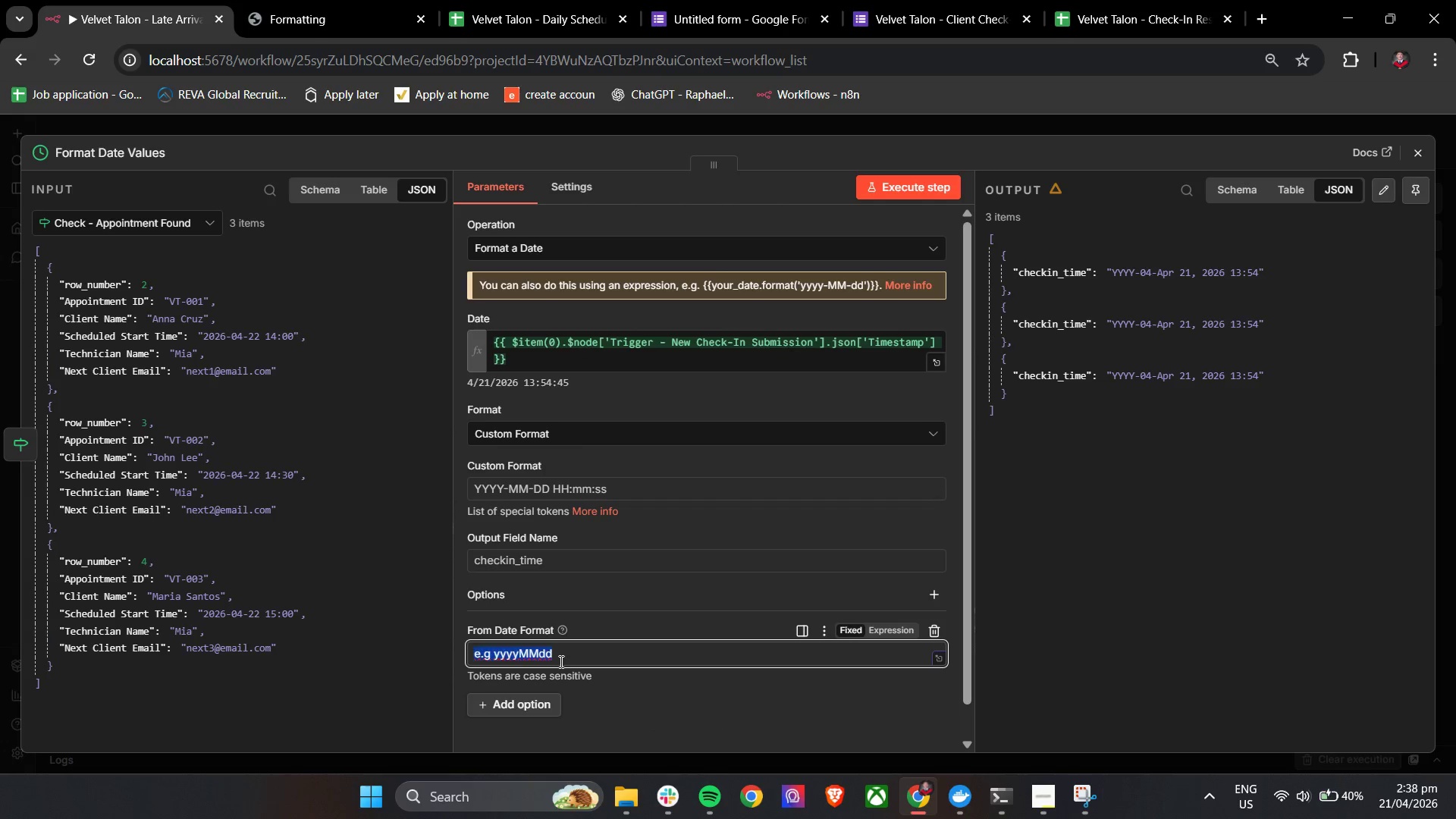 
key(Control+A)
 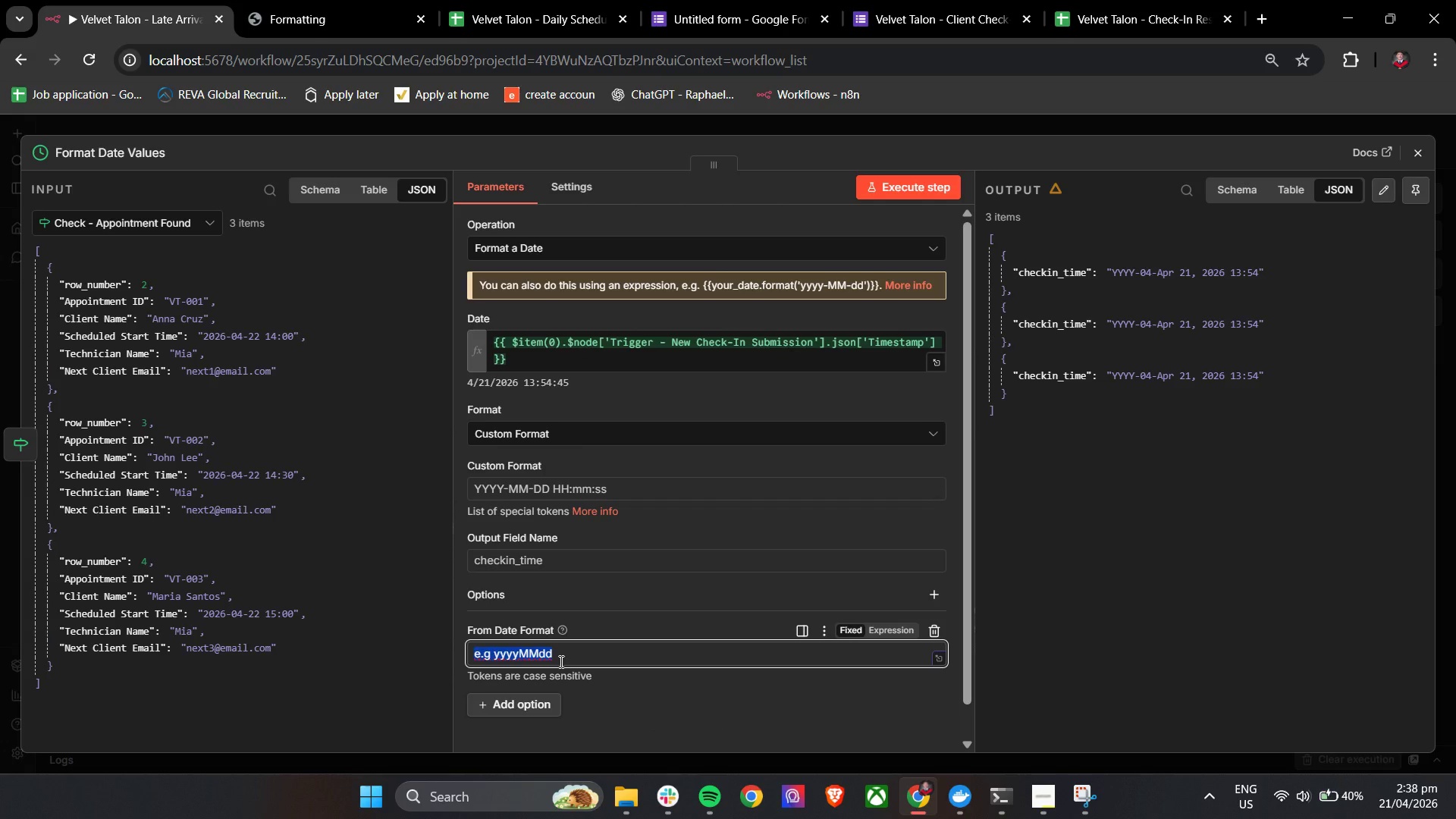 
key(Backspace)
 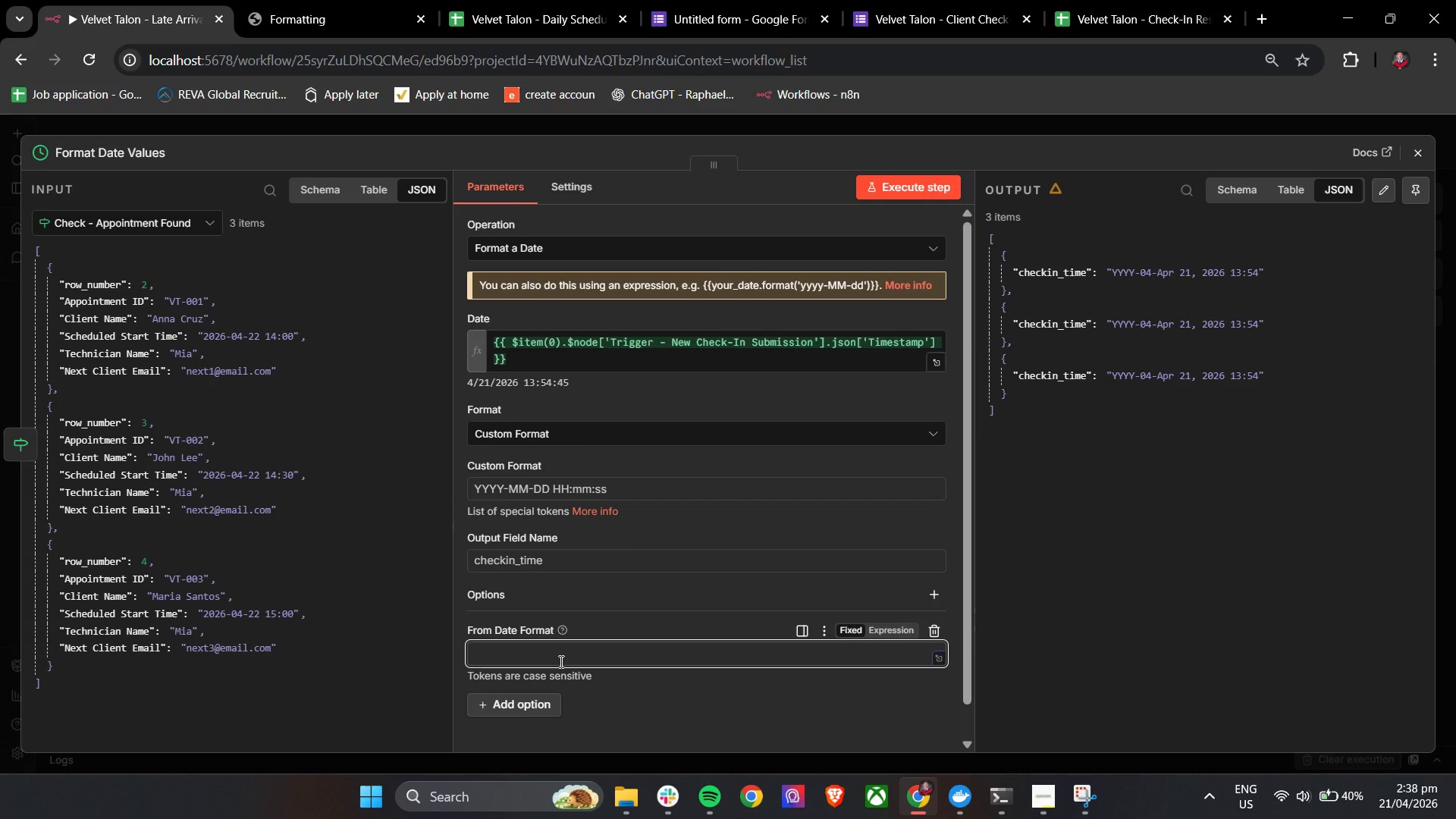 
type(MM/DD/YYYY HH:mm:SS)
key(Backspace)
key(Backspace)
type(ss)
 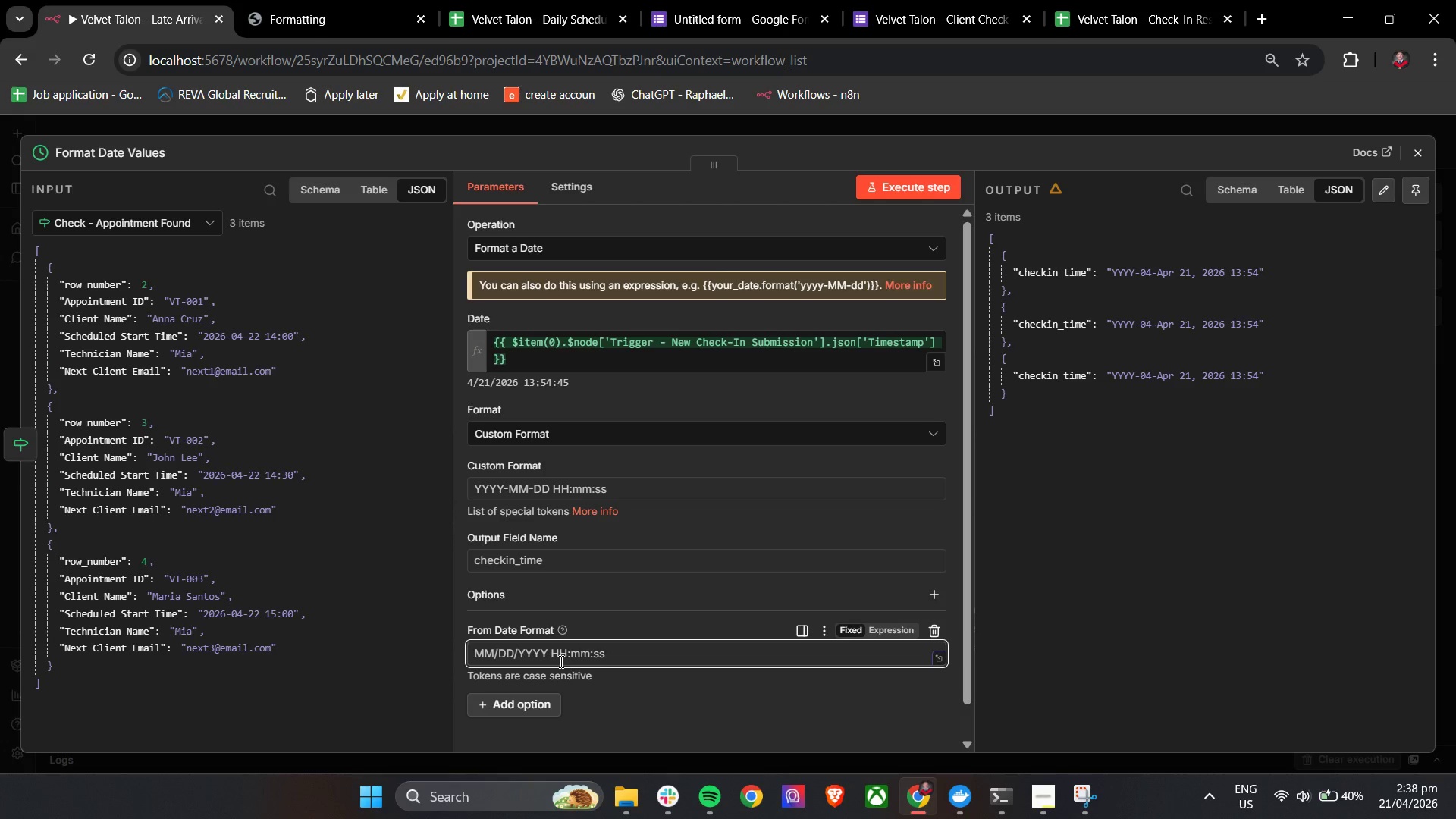 
wait(5.95)
 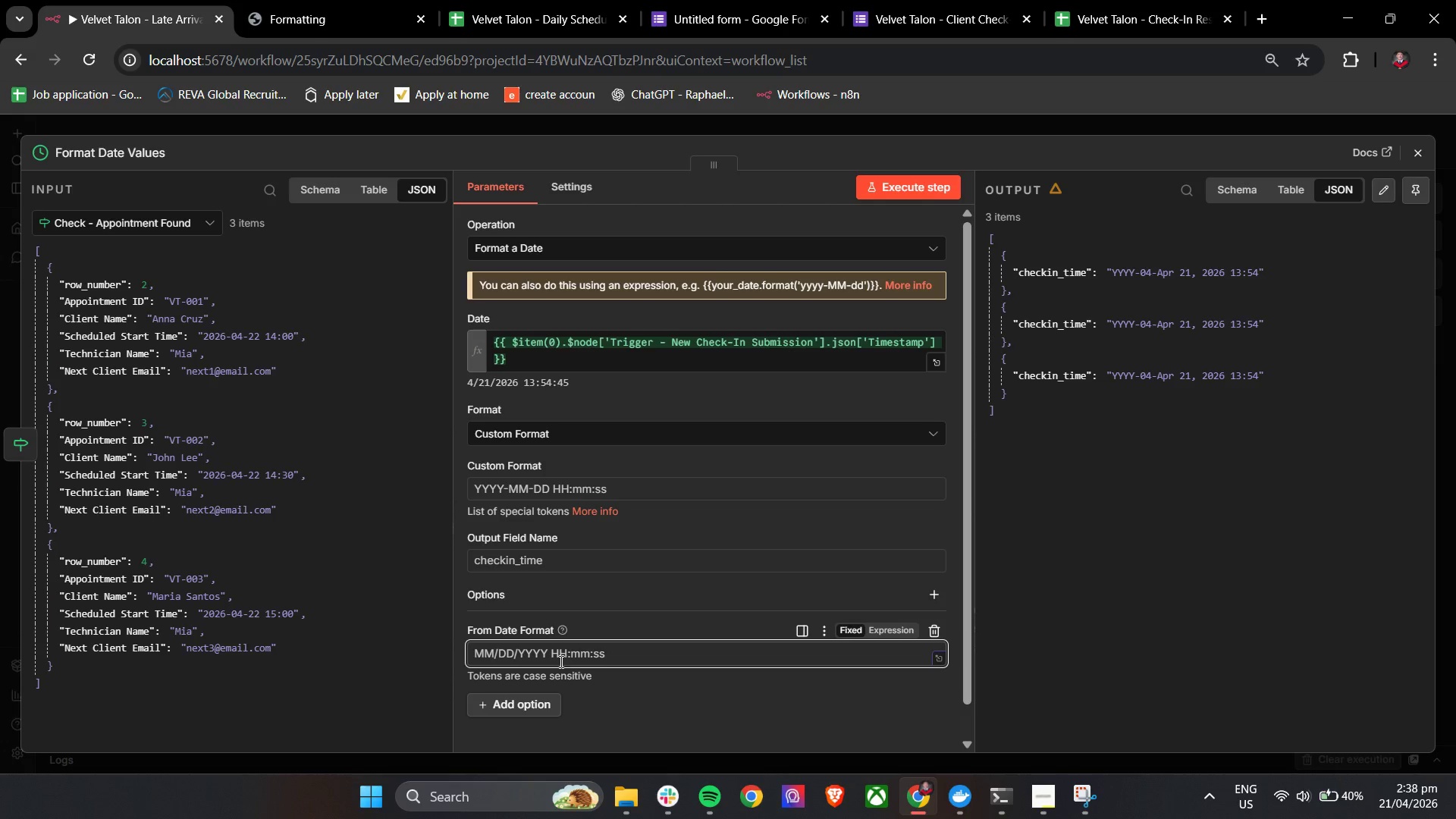 
left_click([931, 185])
 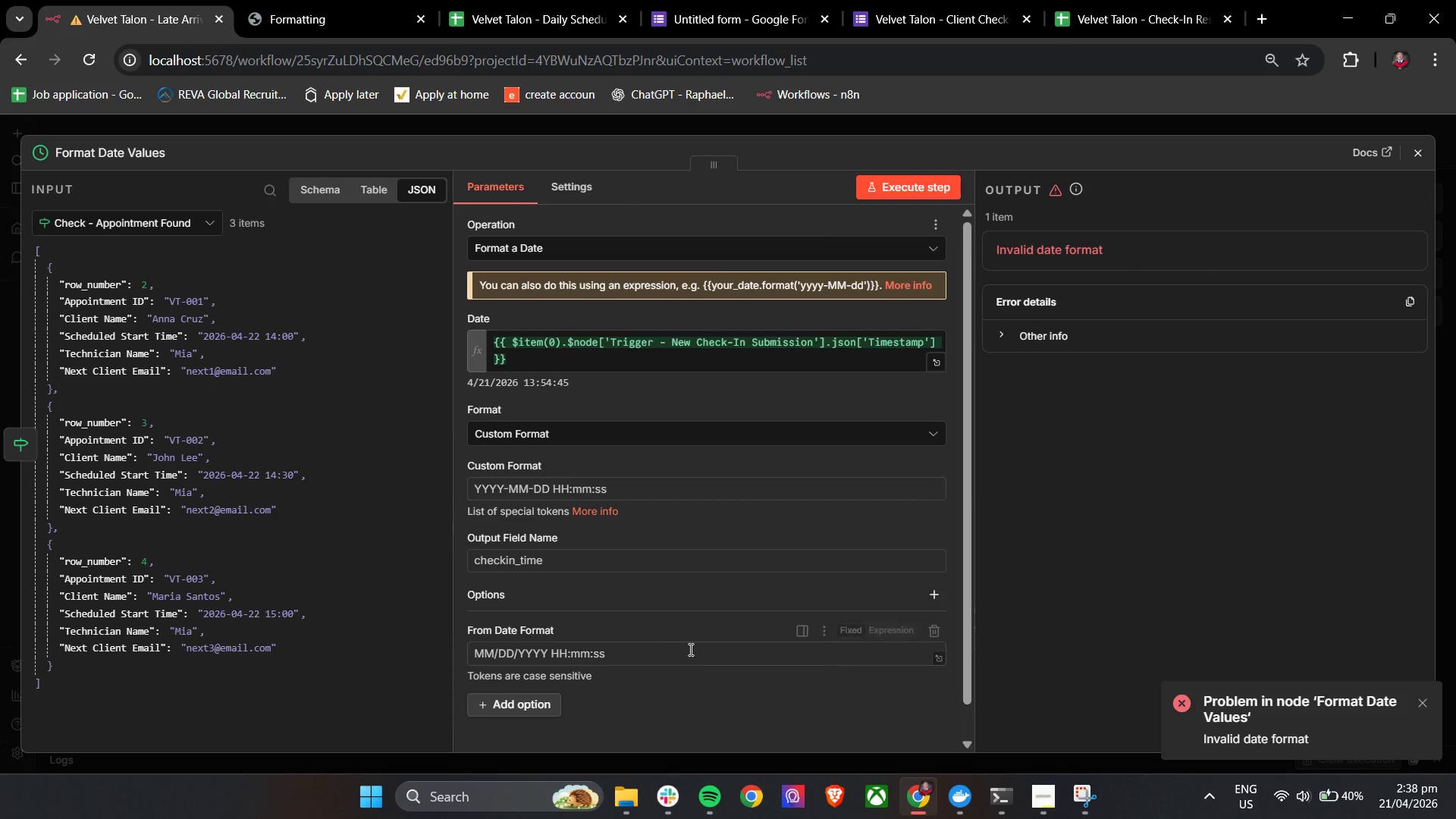 
left_click([648, 652])
 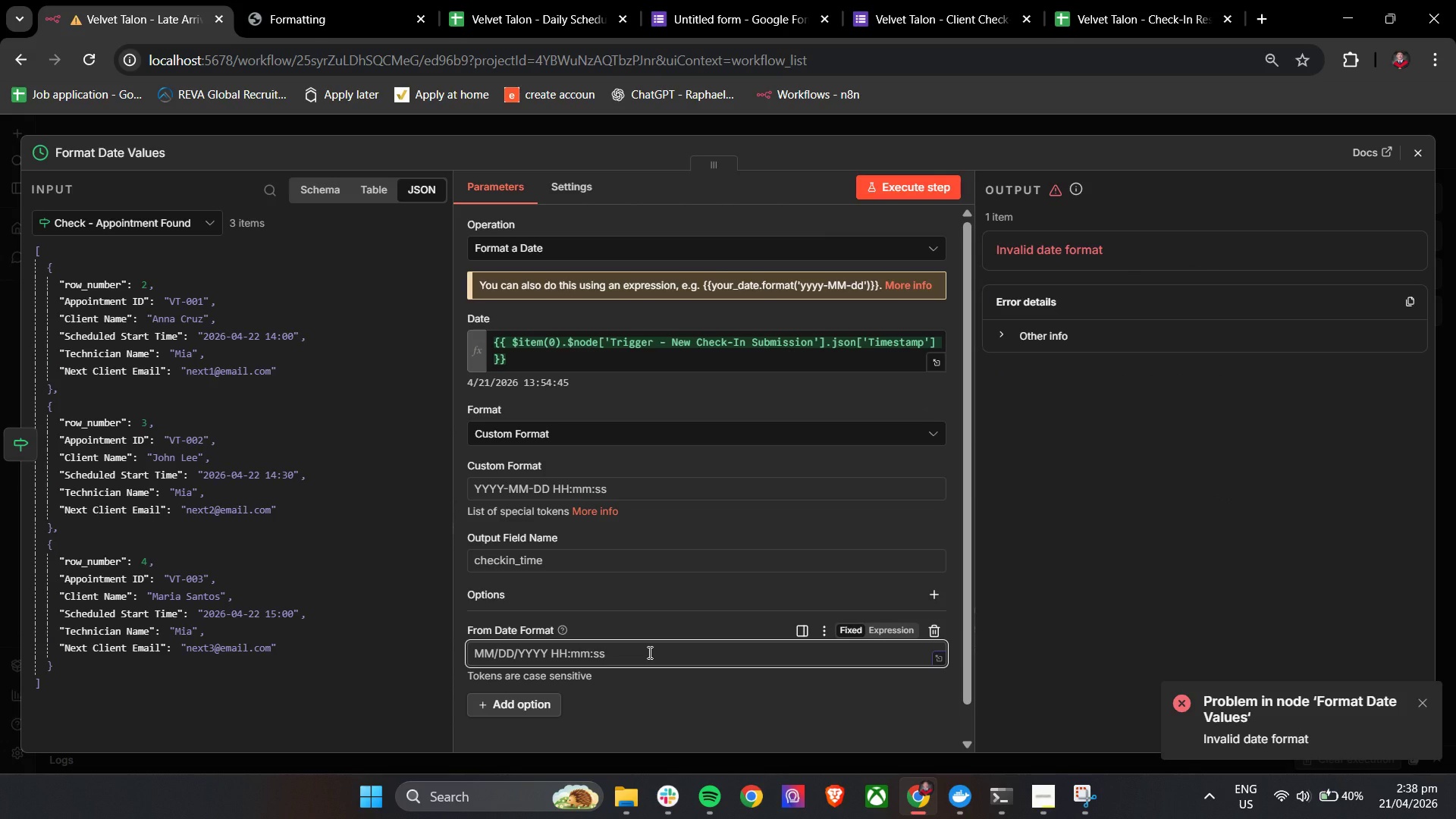 
key(Backspace)
 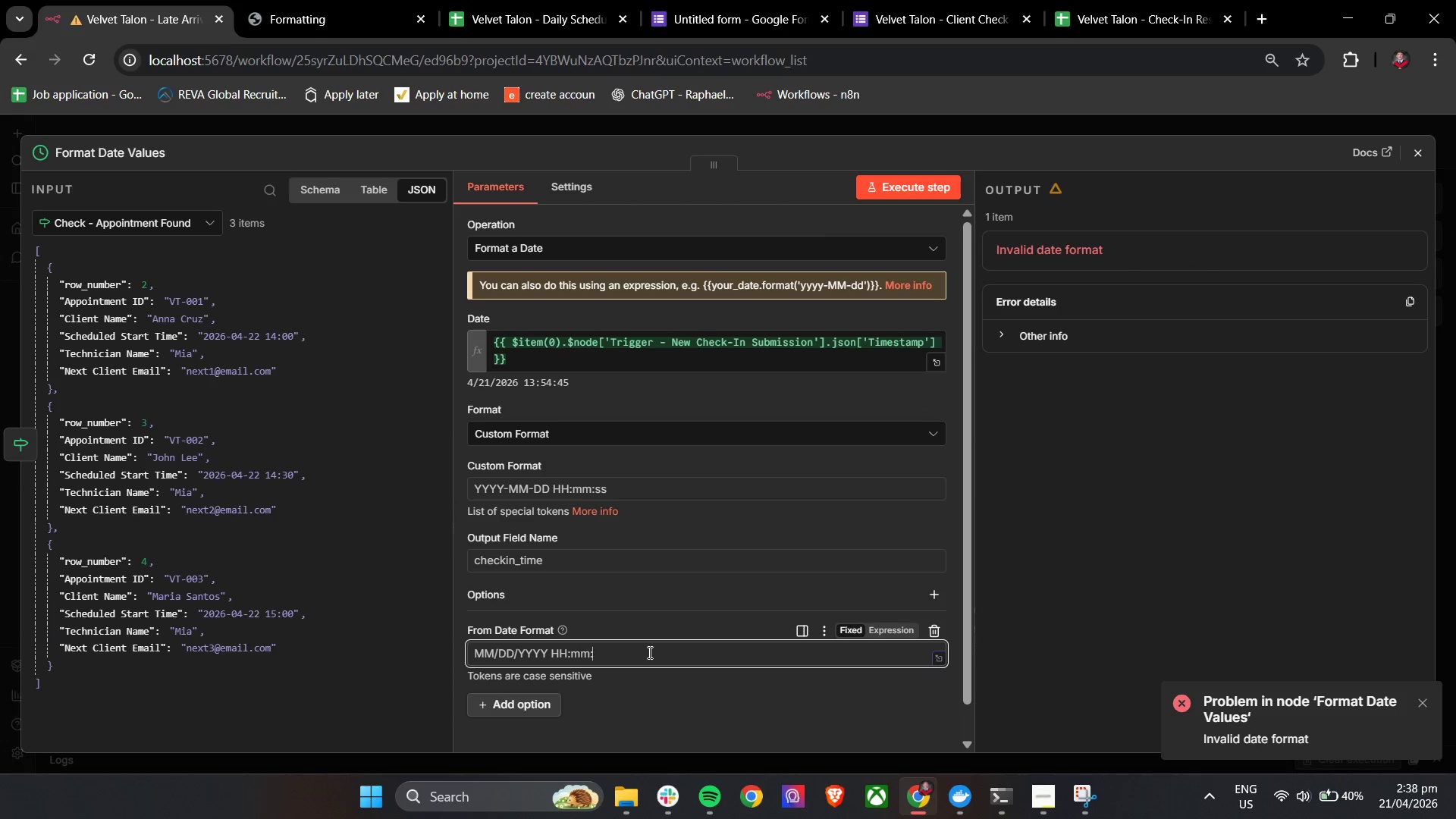 
key(Backspace)
 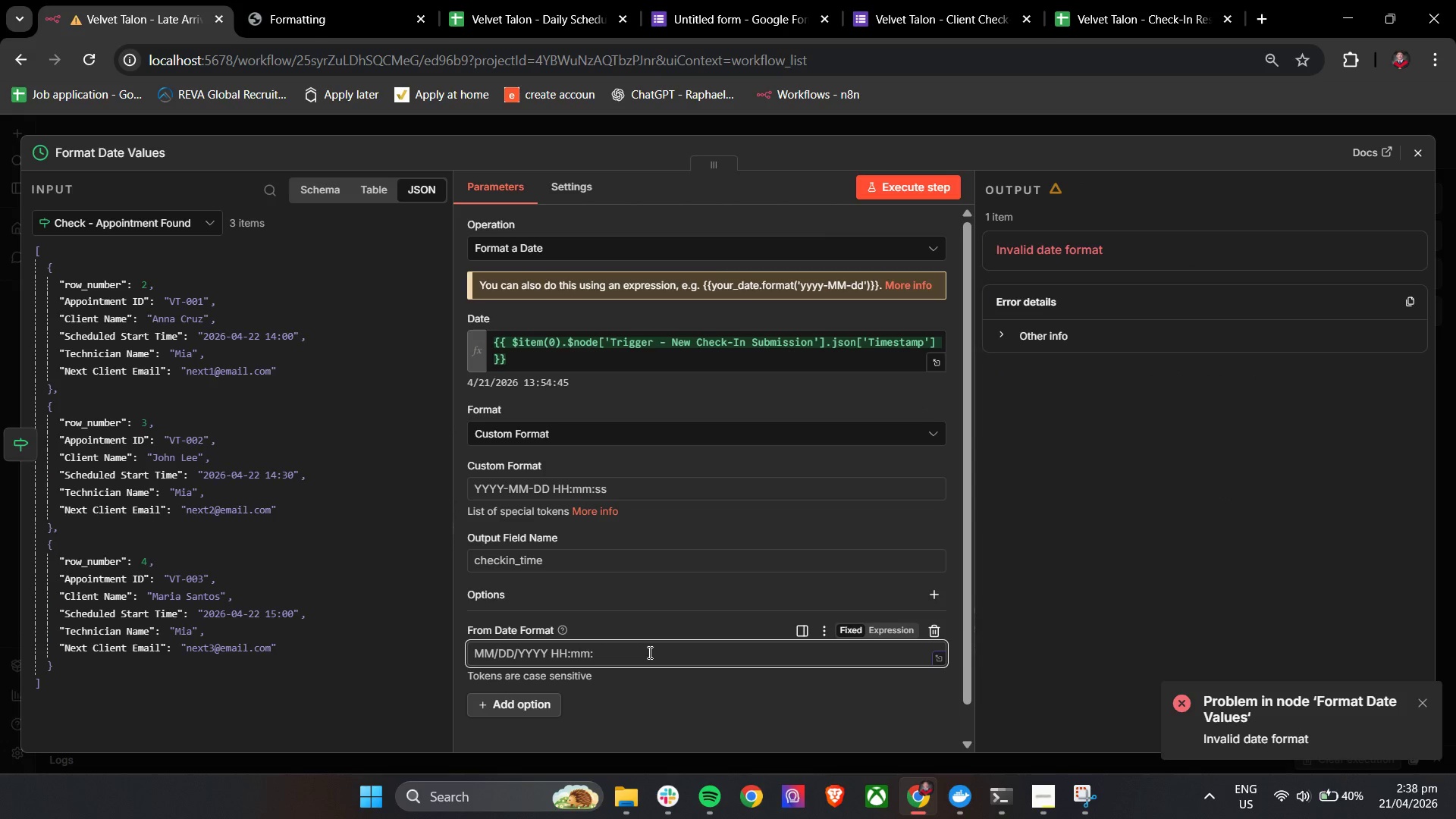 
key(Backspace)
 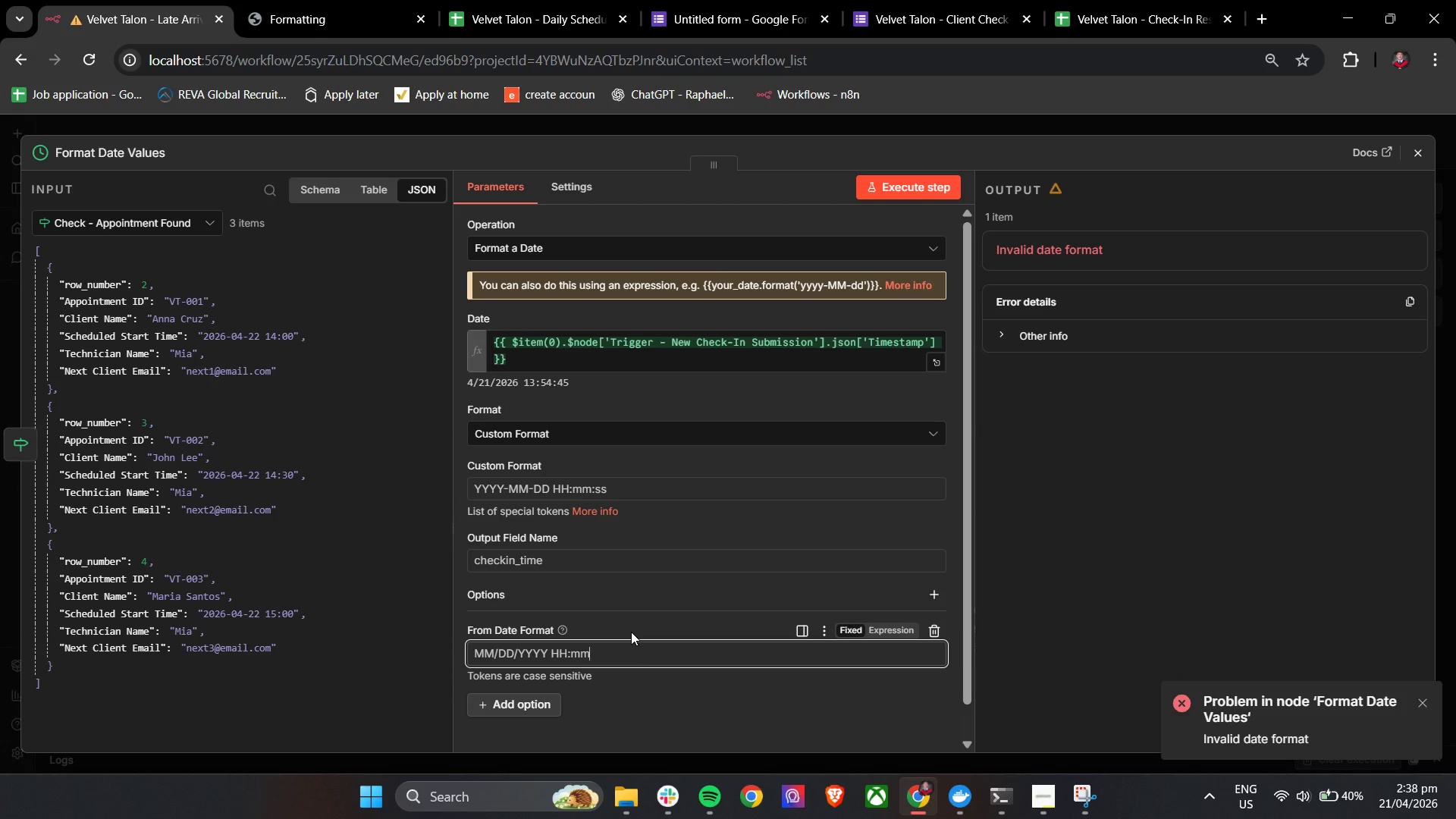 
type(:ss)
 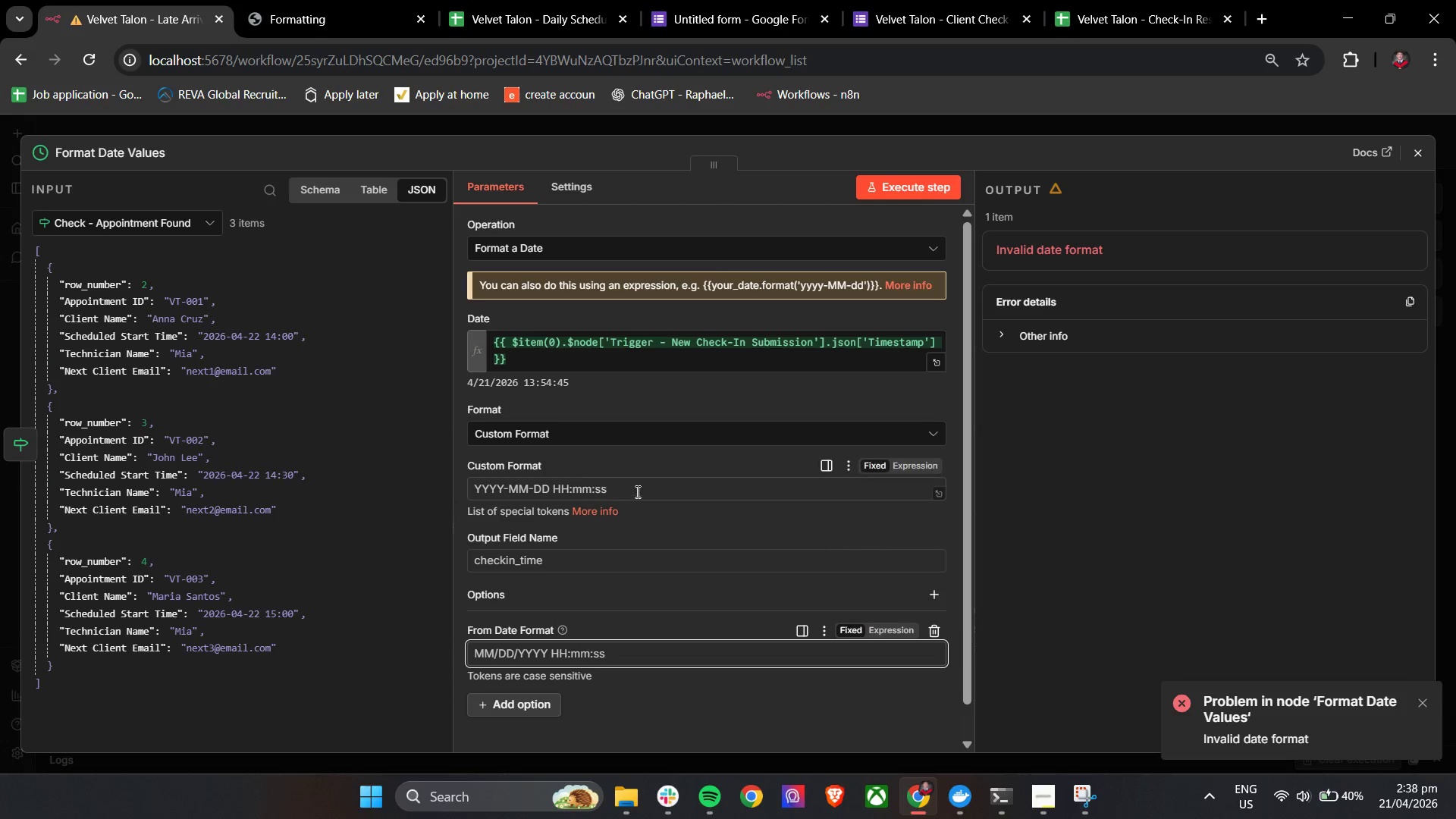 
left_click([636, 491])
 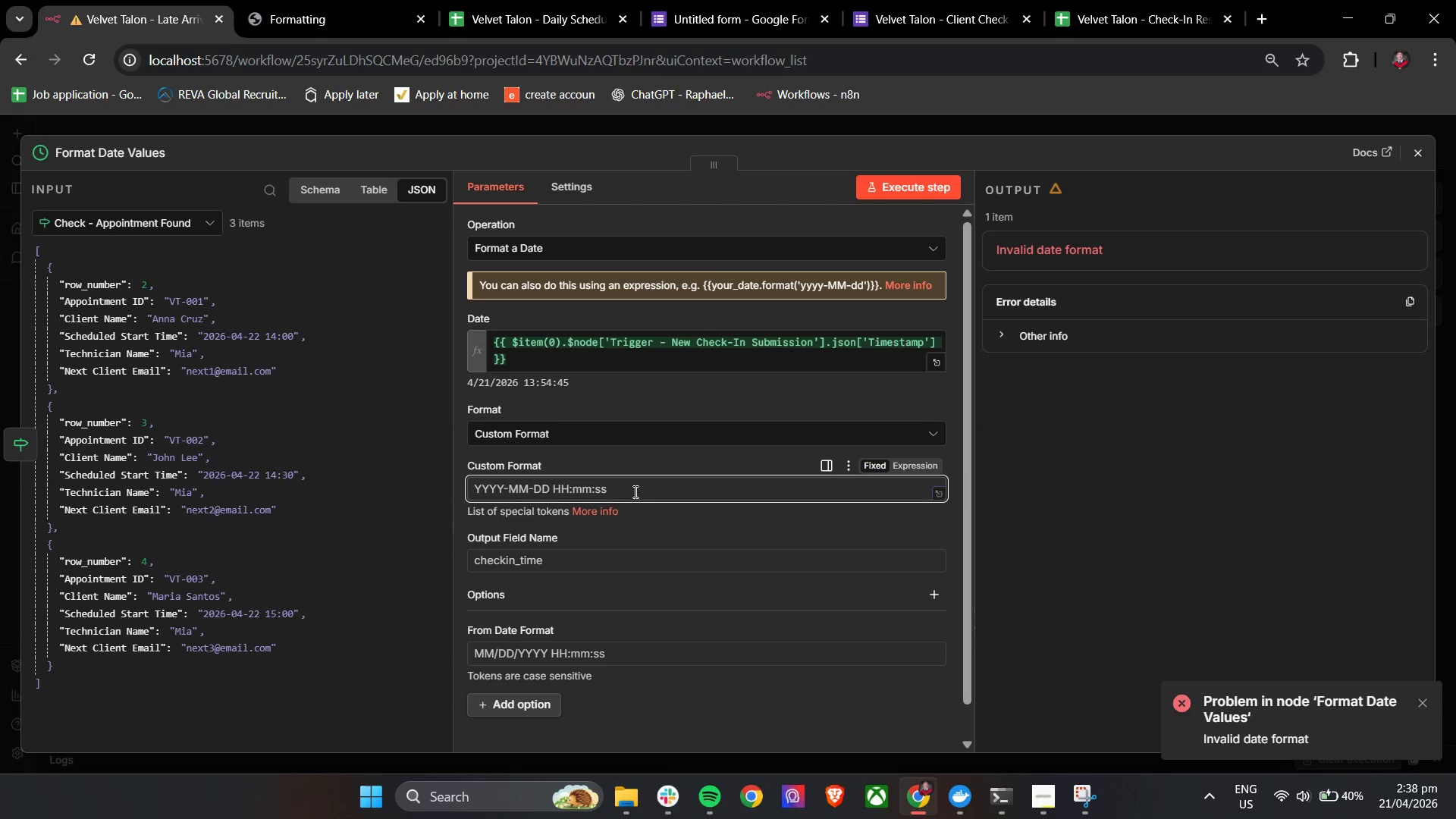 
left_click_drag(start_coordinate=[634, 491], to_coordinate=[594, 491])
 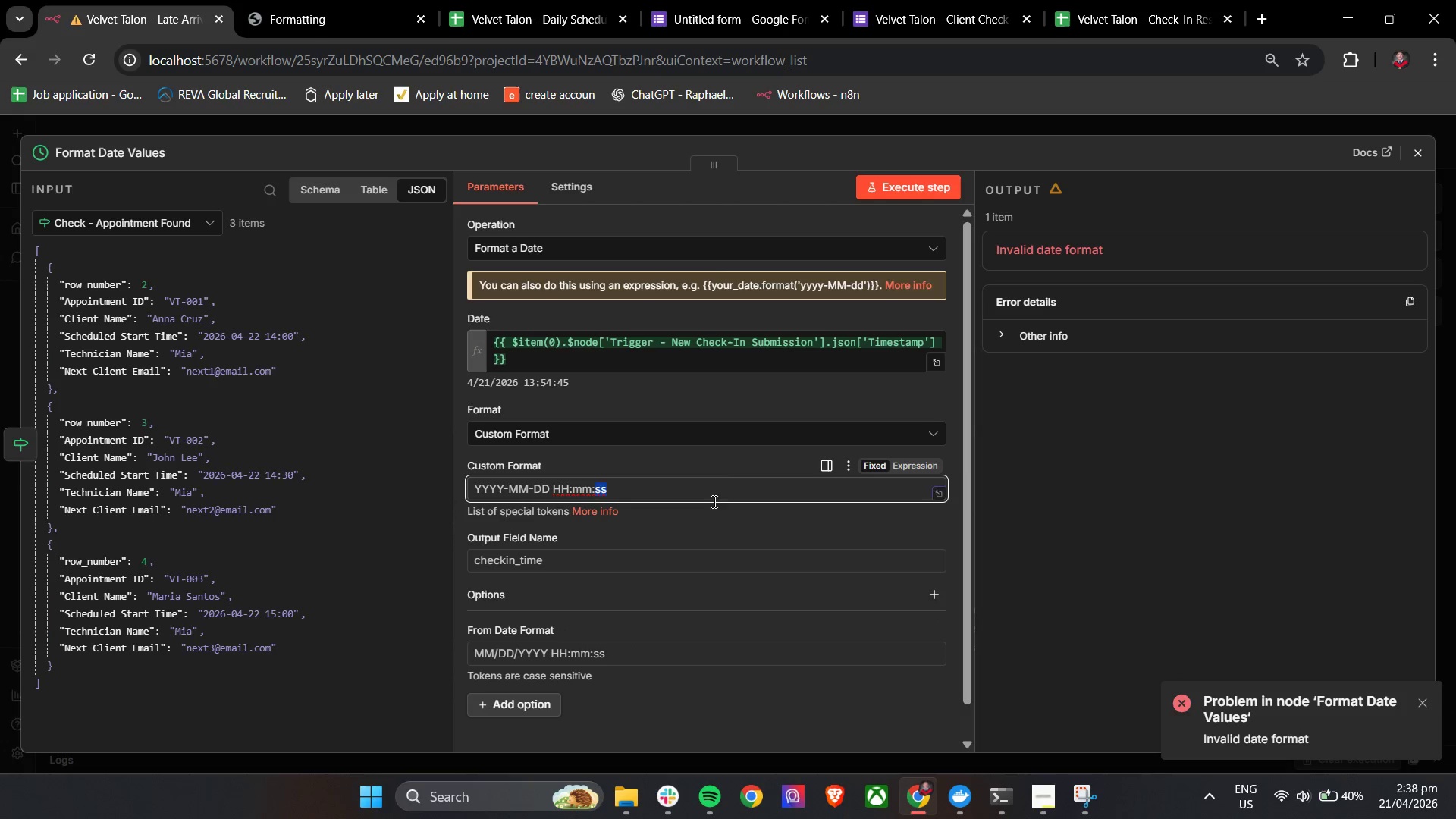 
key(Backspace)
 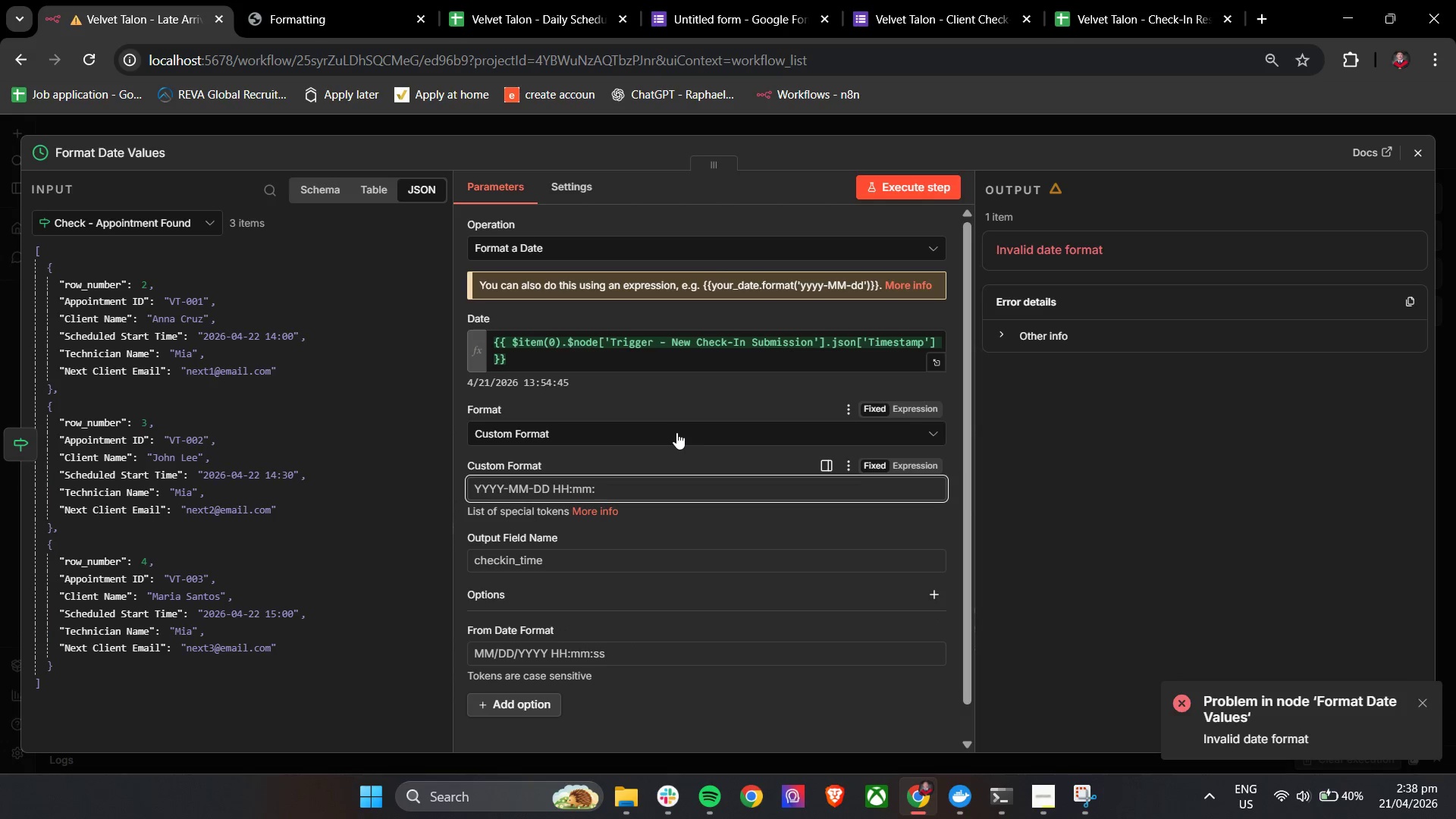 
key(Backspace)
 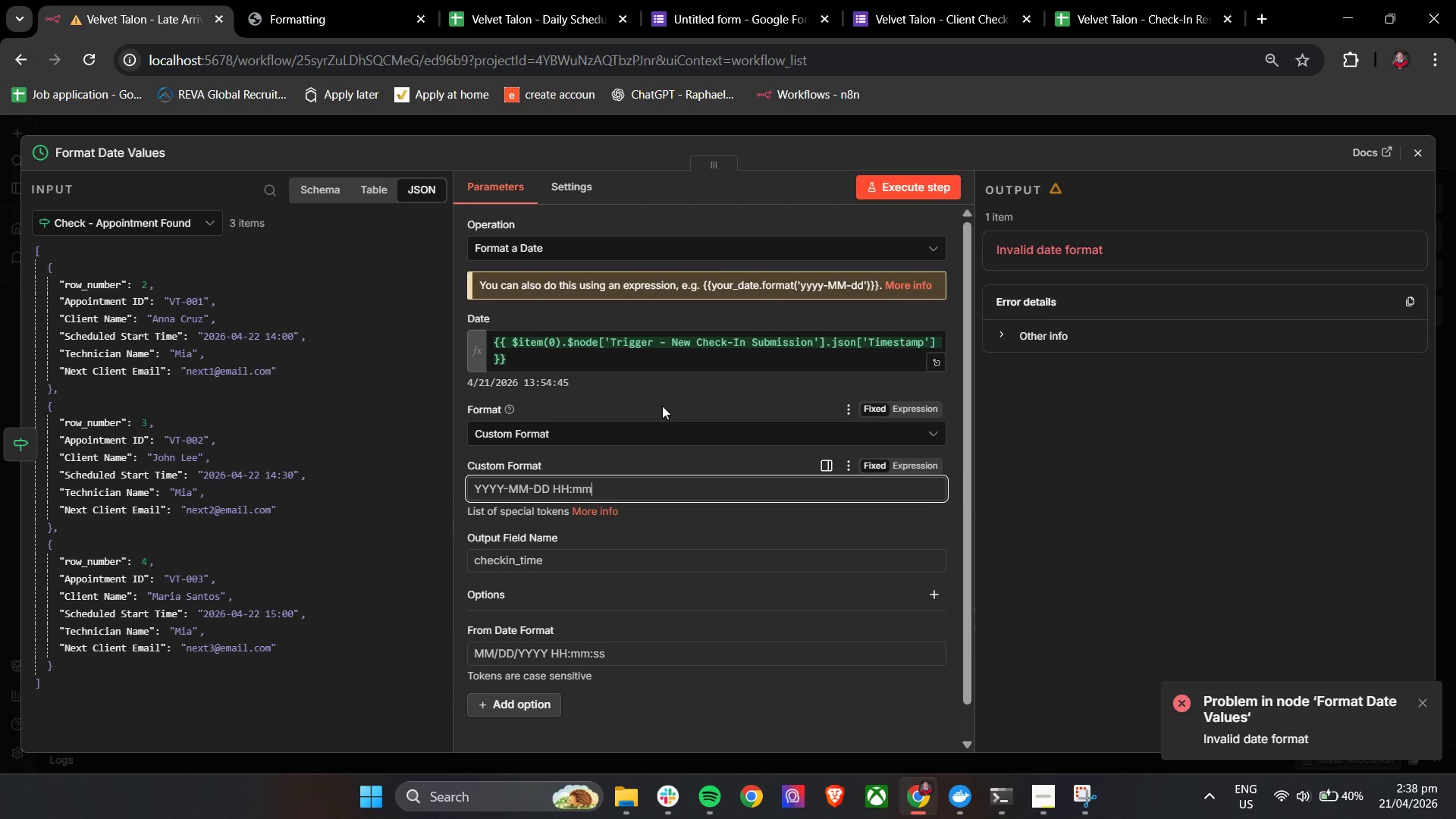 
left_click([662, 406])
 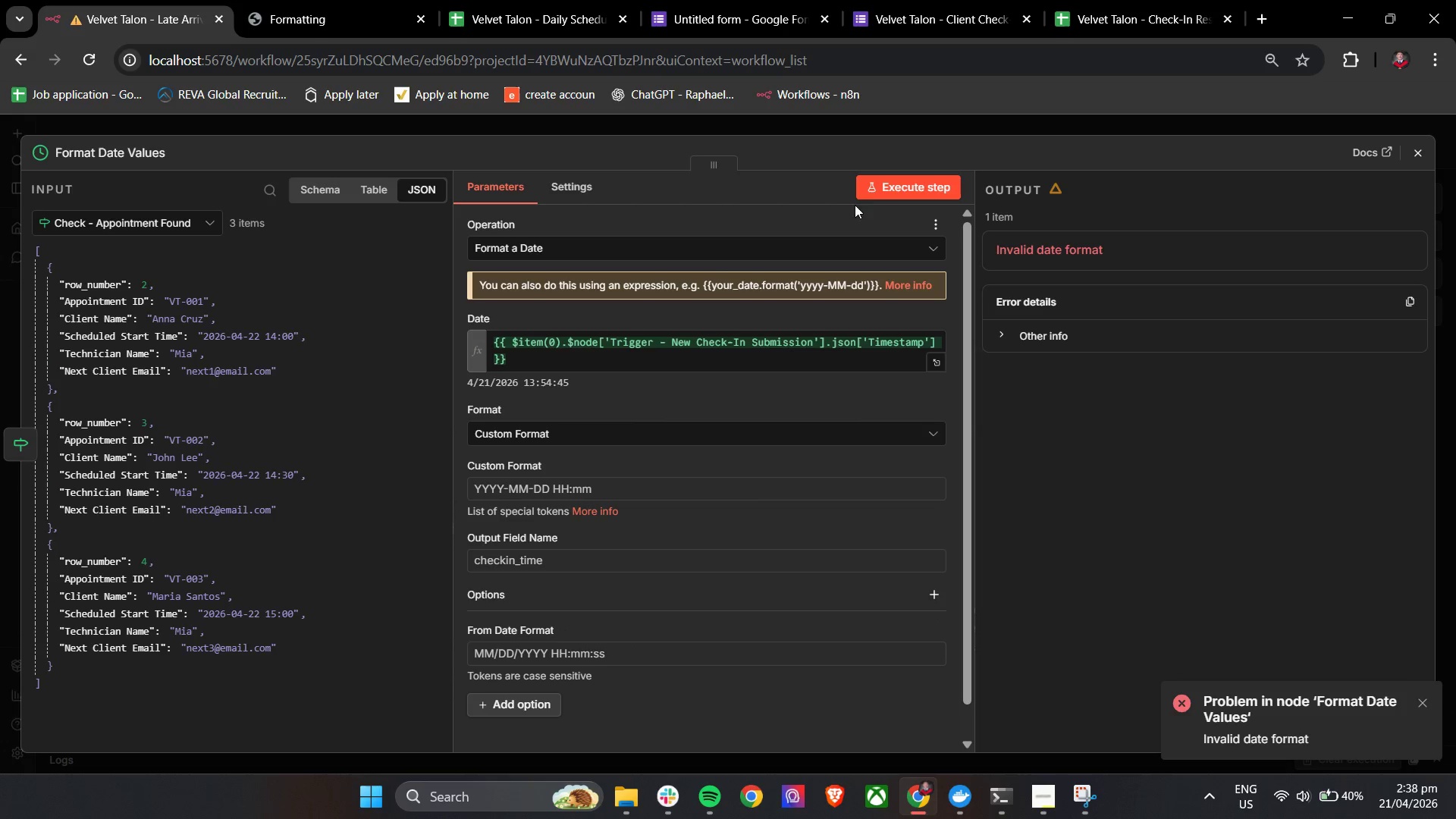 
left_click([875, 190])
 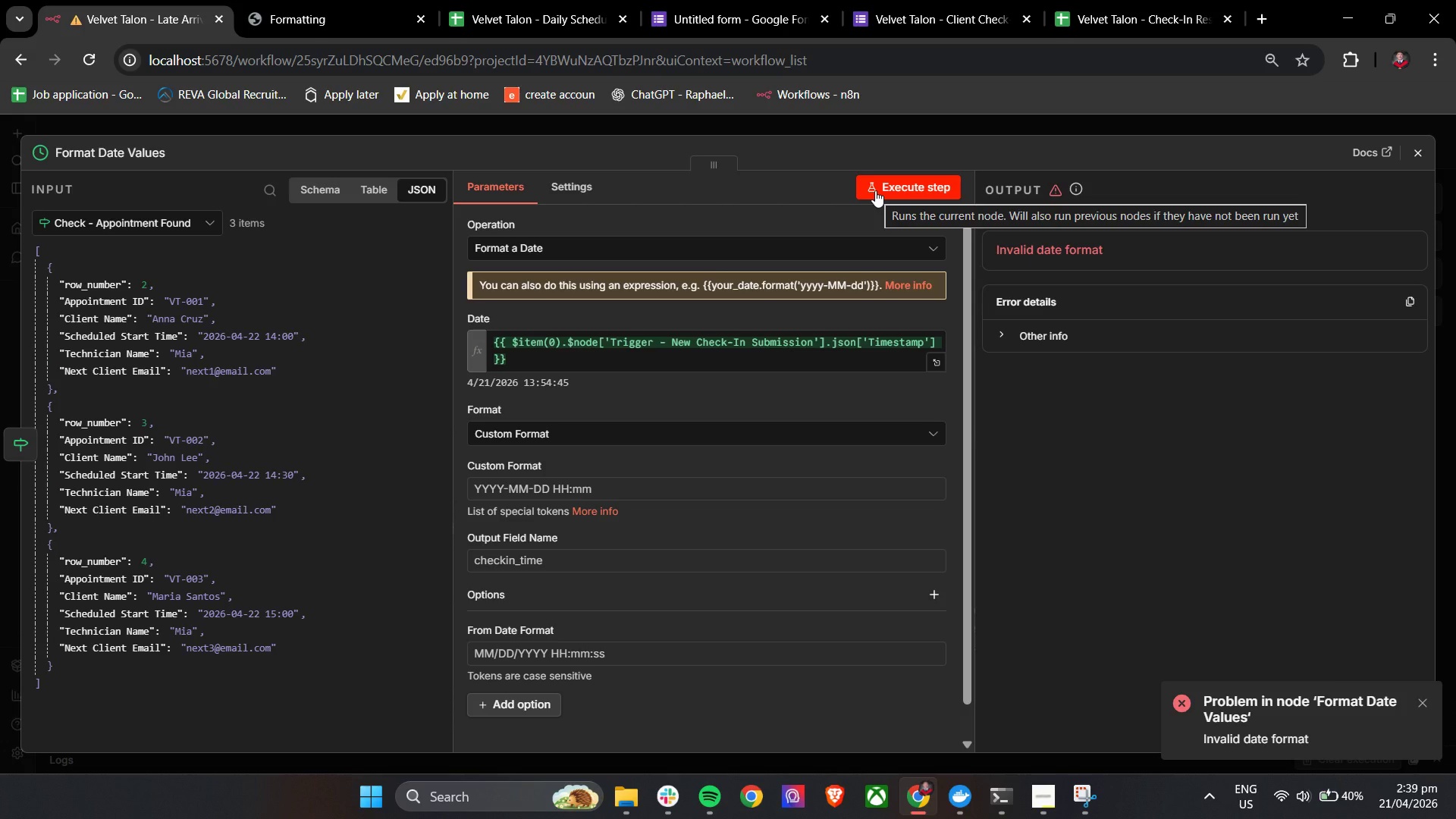 
wait(12.41)
 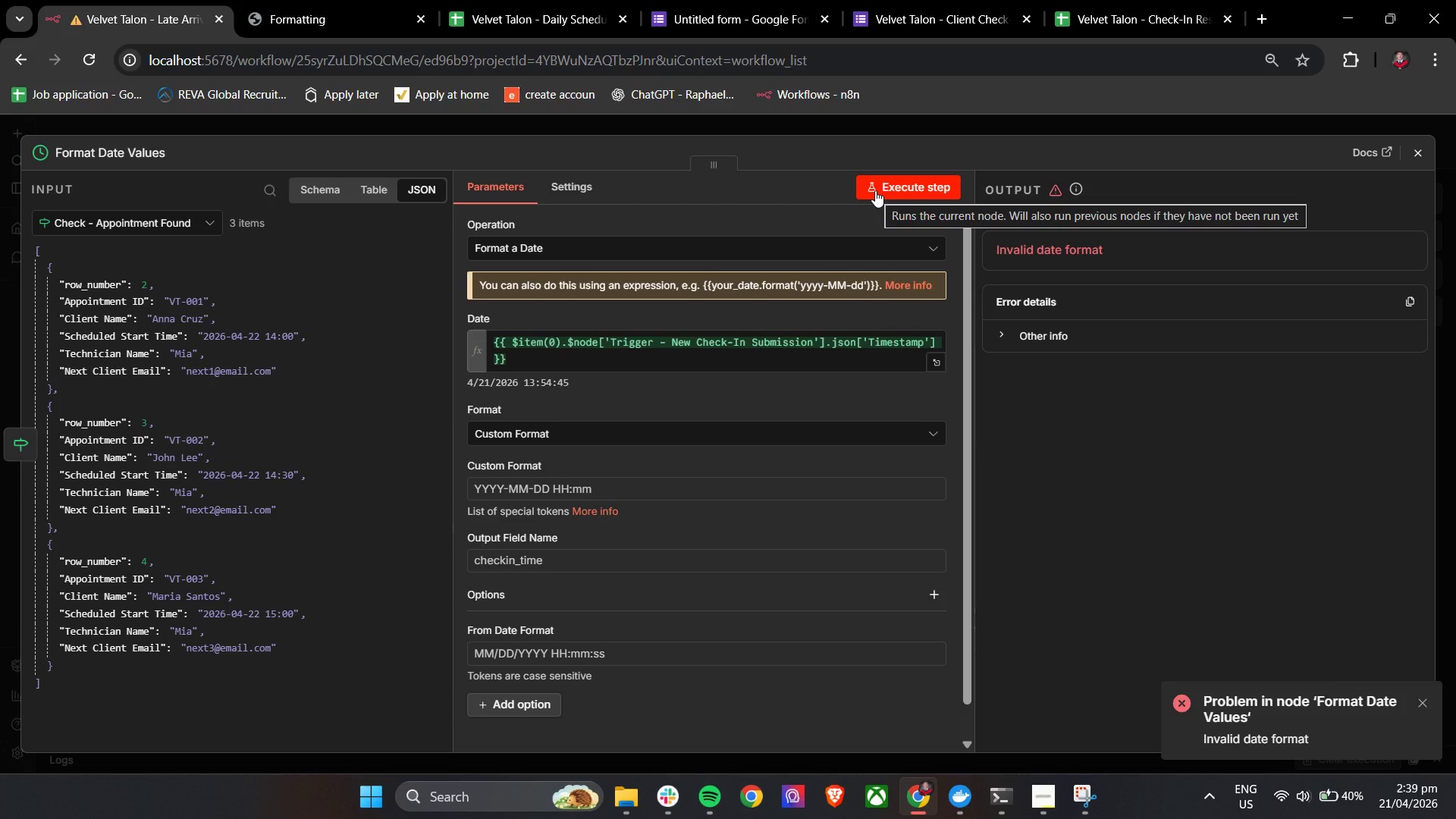 
left_click([1035, 335])
 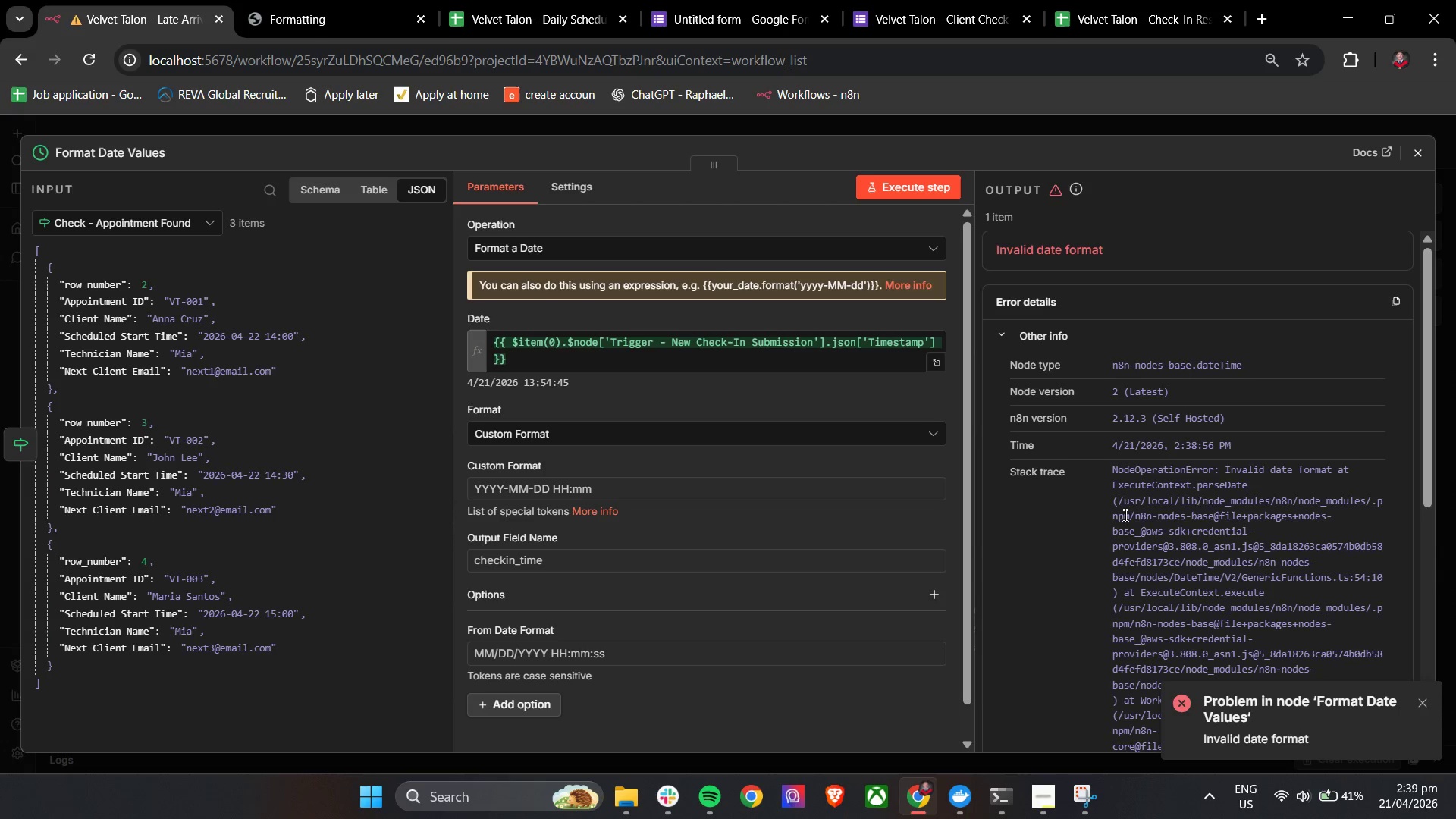 
scroll: coordinate [1249, 516], scroll_direction: down, amount: 1.0
 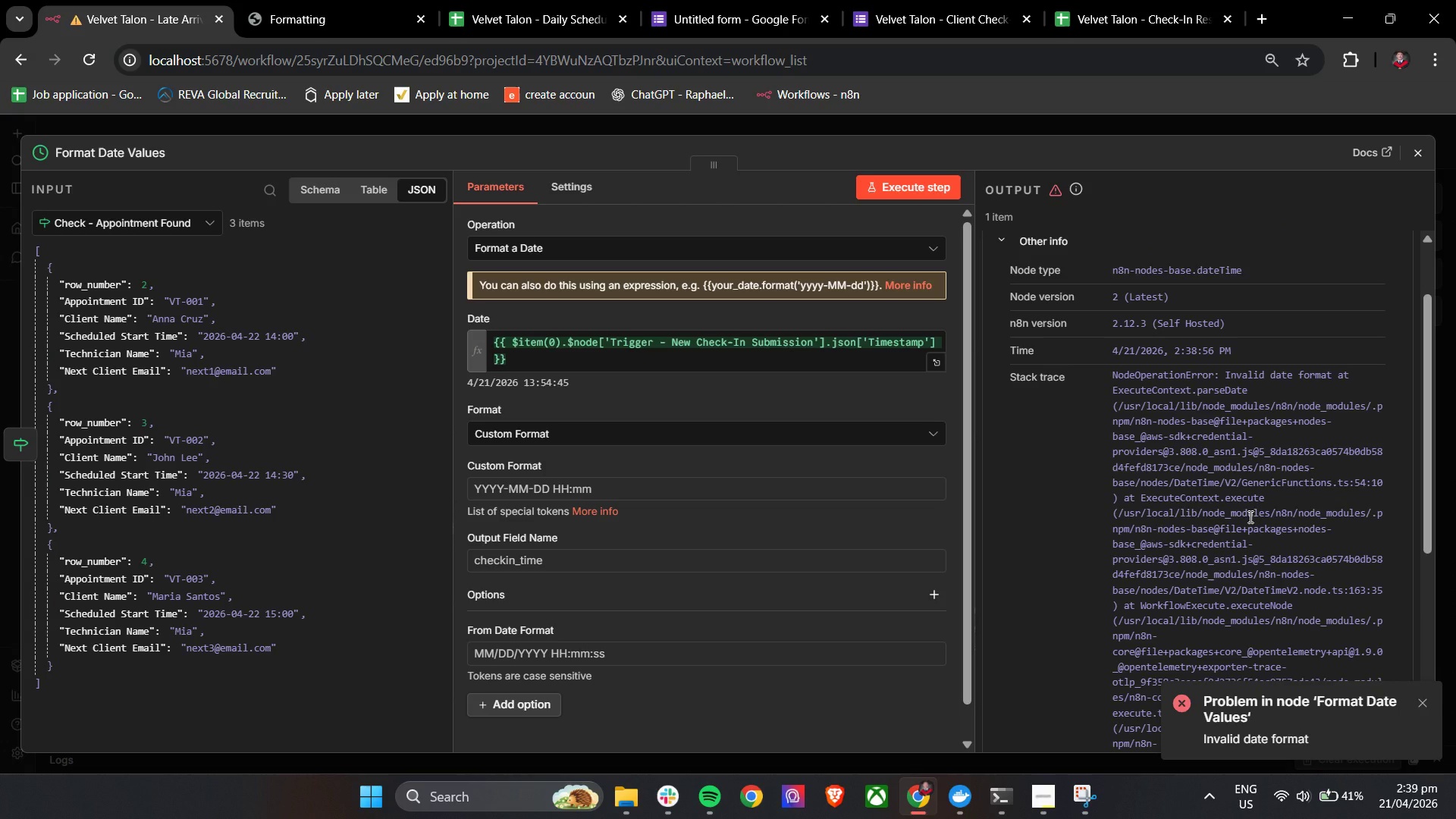 
wait(36.41)
 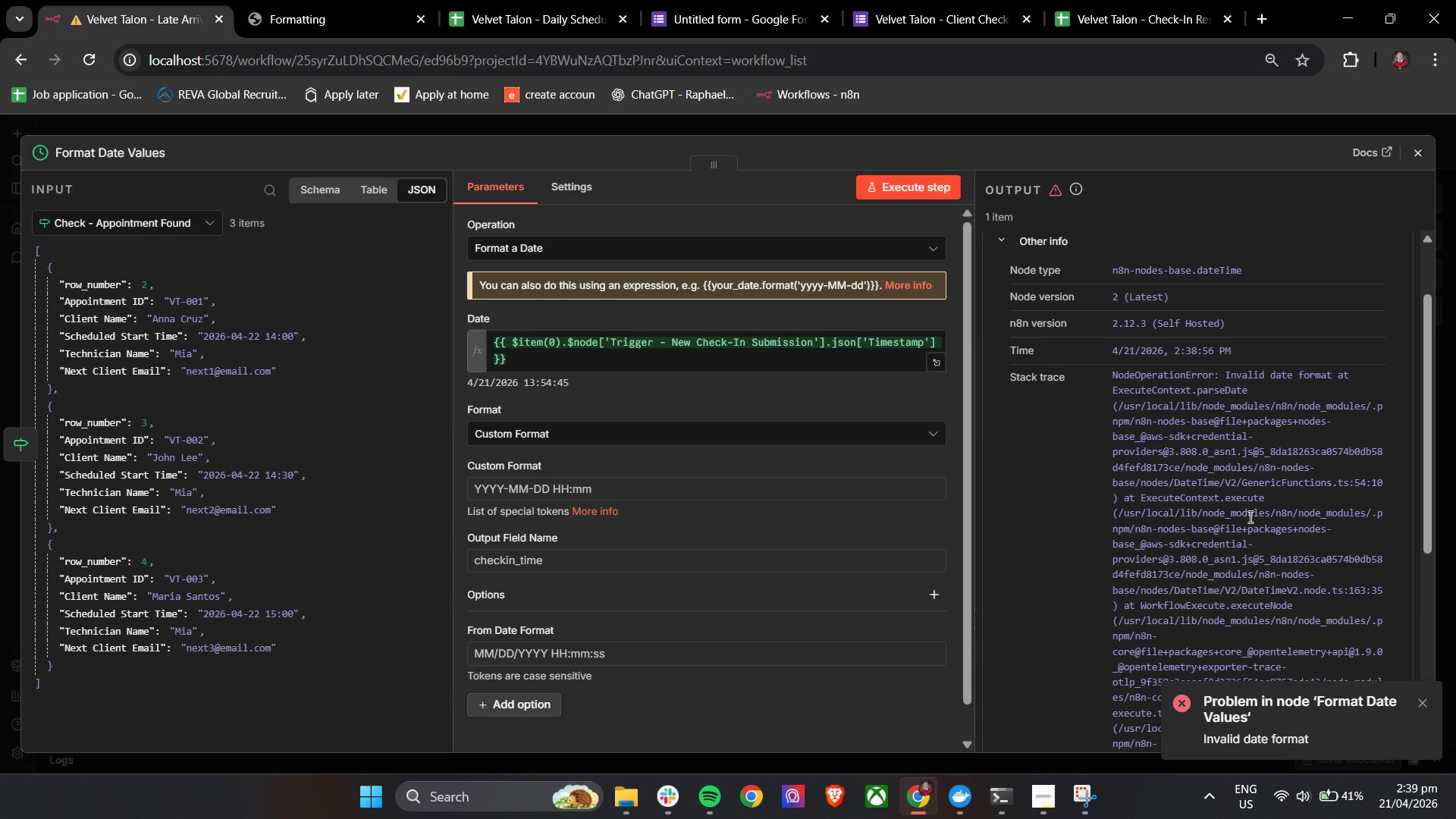 
scroll: coordinate [1194, 756], scroll_direction: down, amount: 4.0
 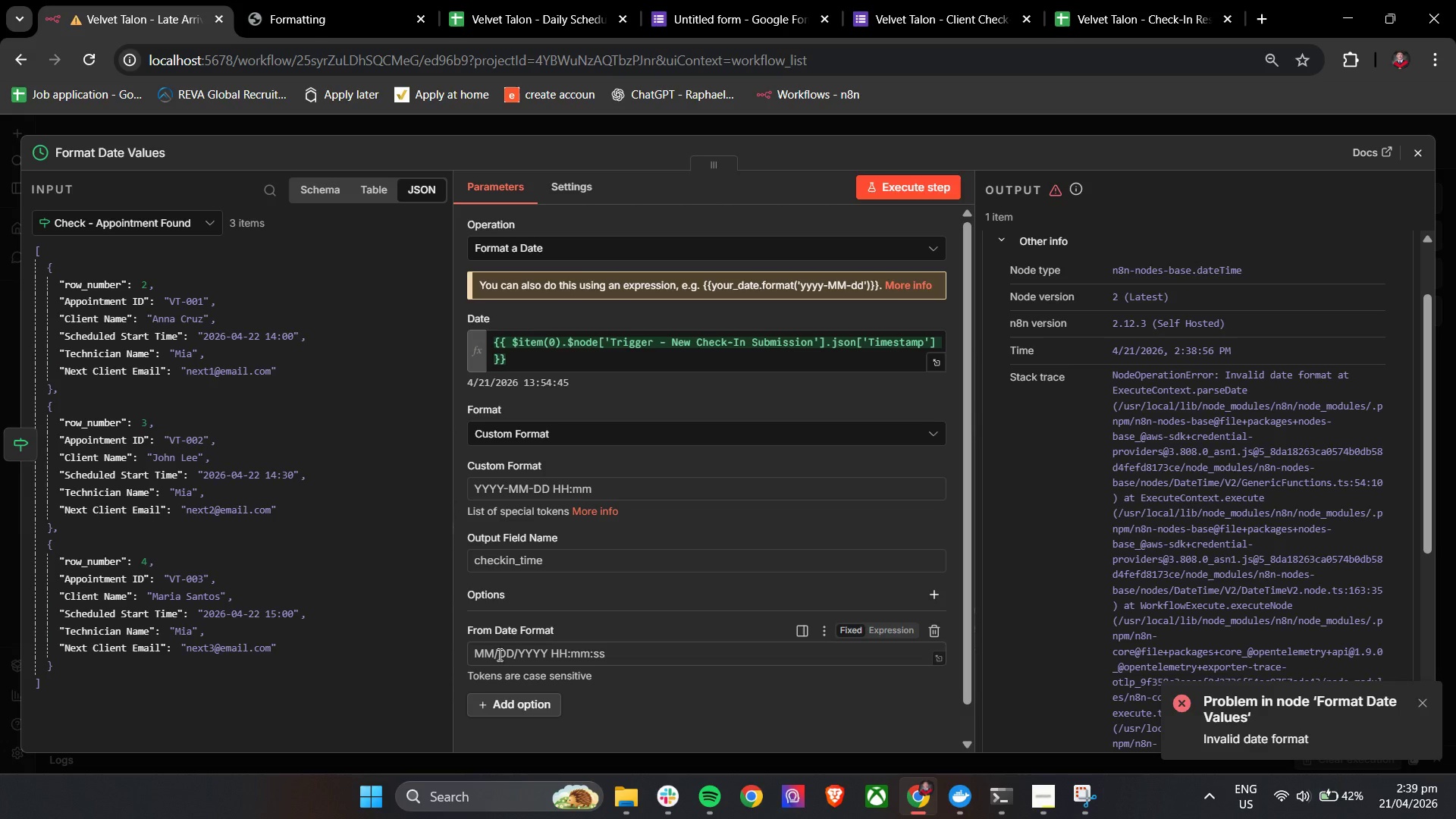 
left_click([493, 657])
 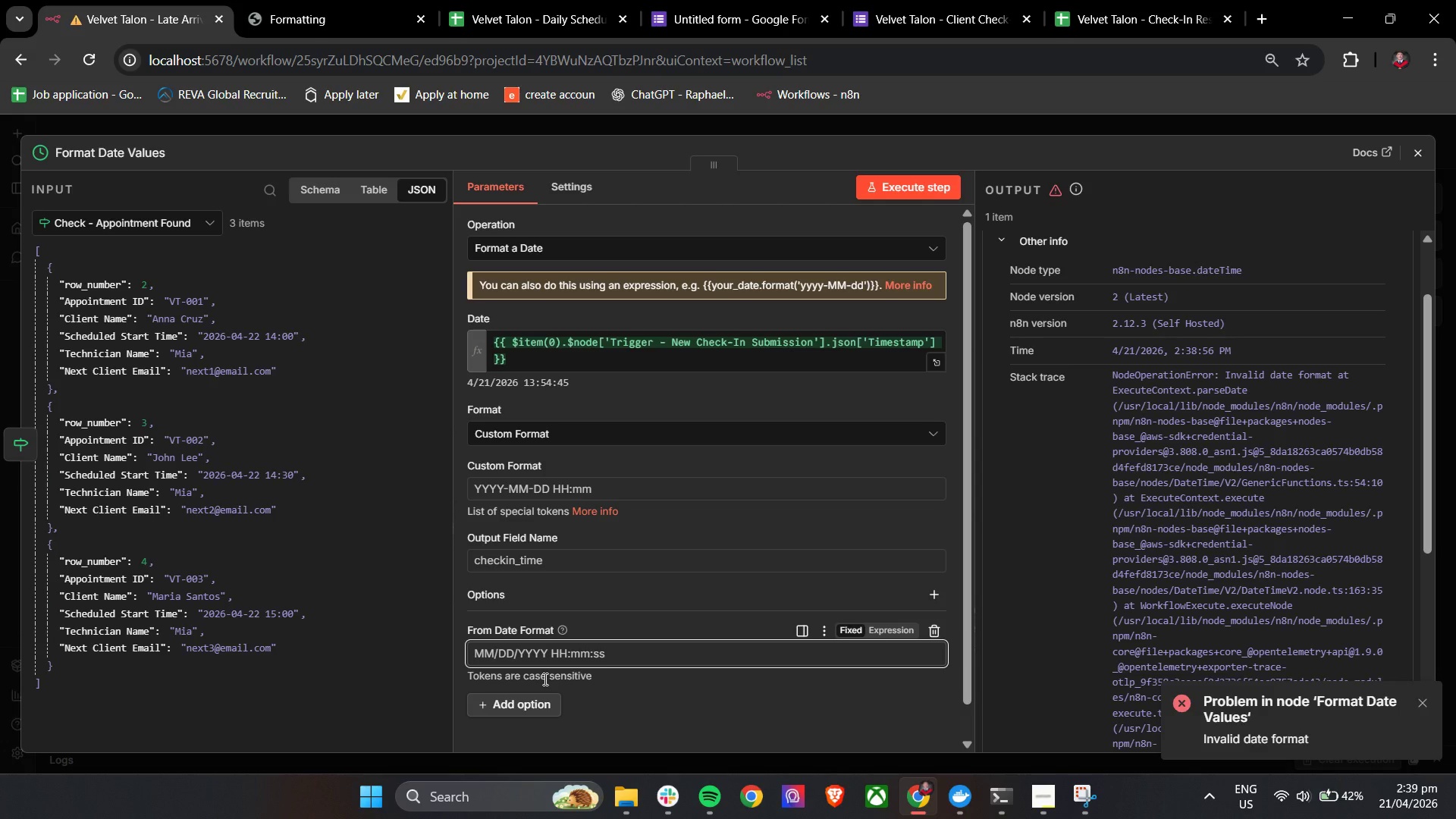 
key(Backspace)
 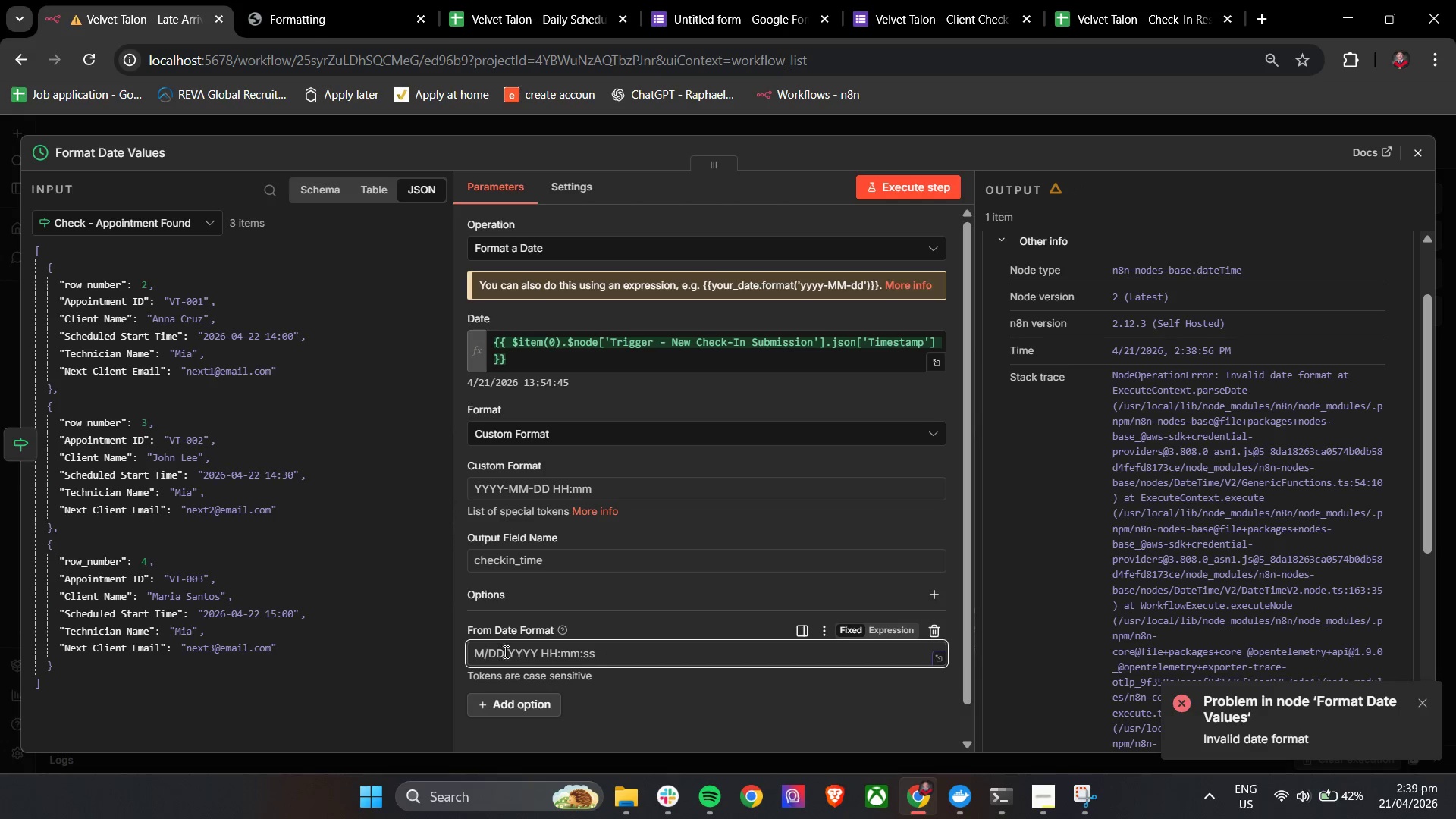 
left_click([497, 651])
 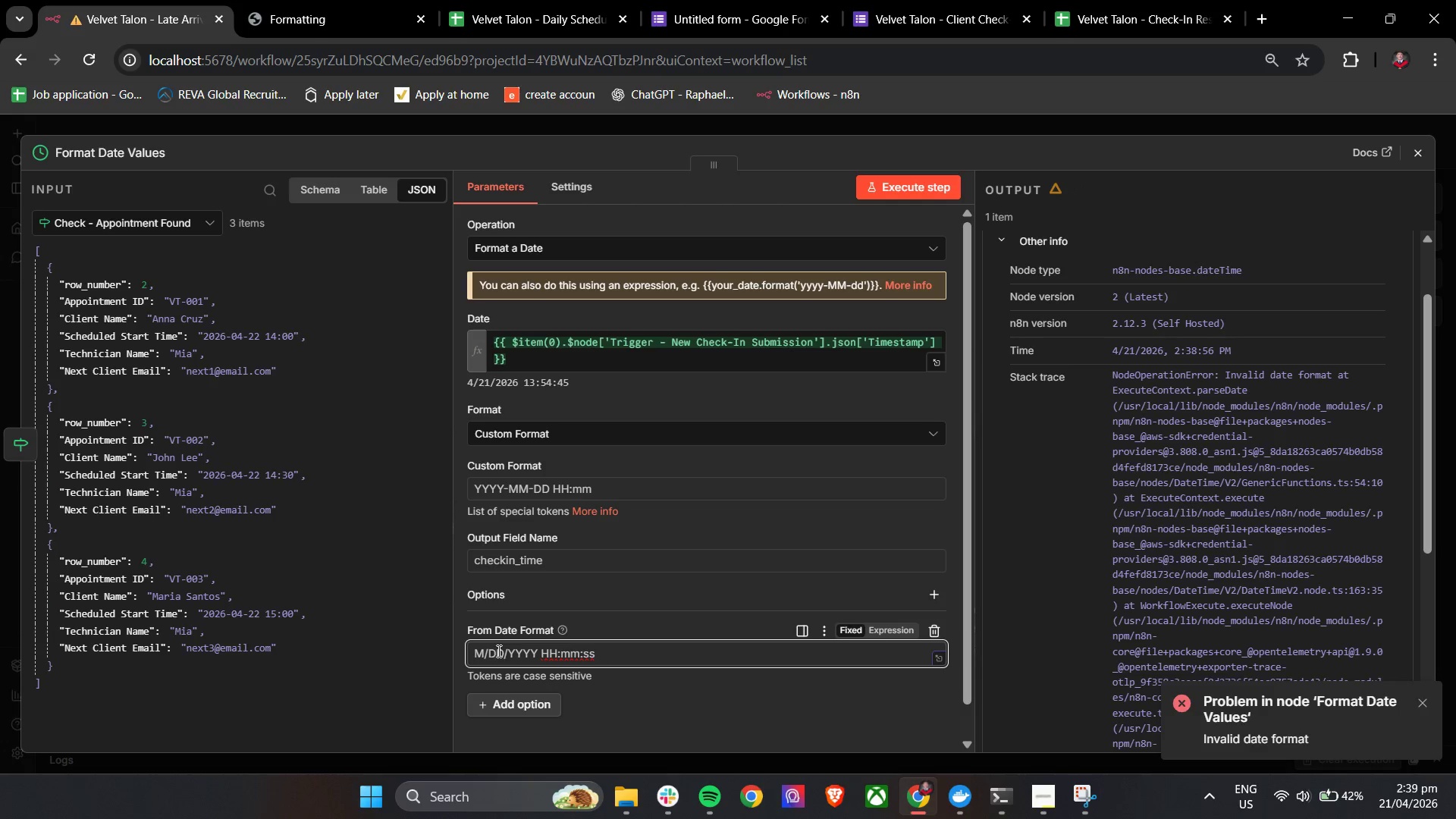 
key(Backspace)
 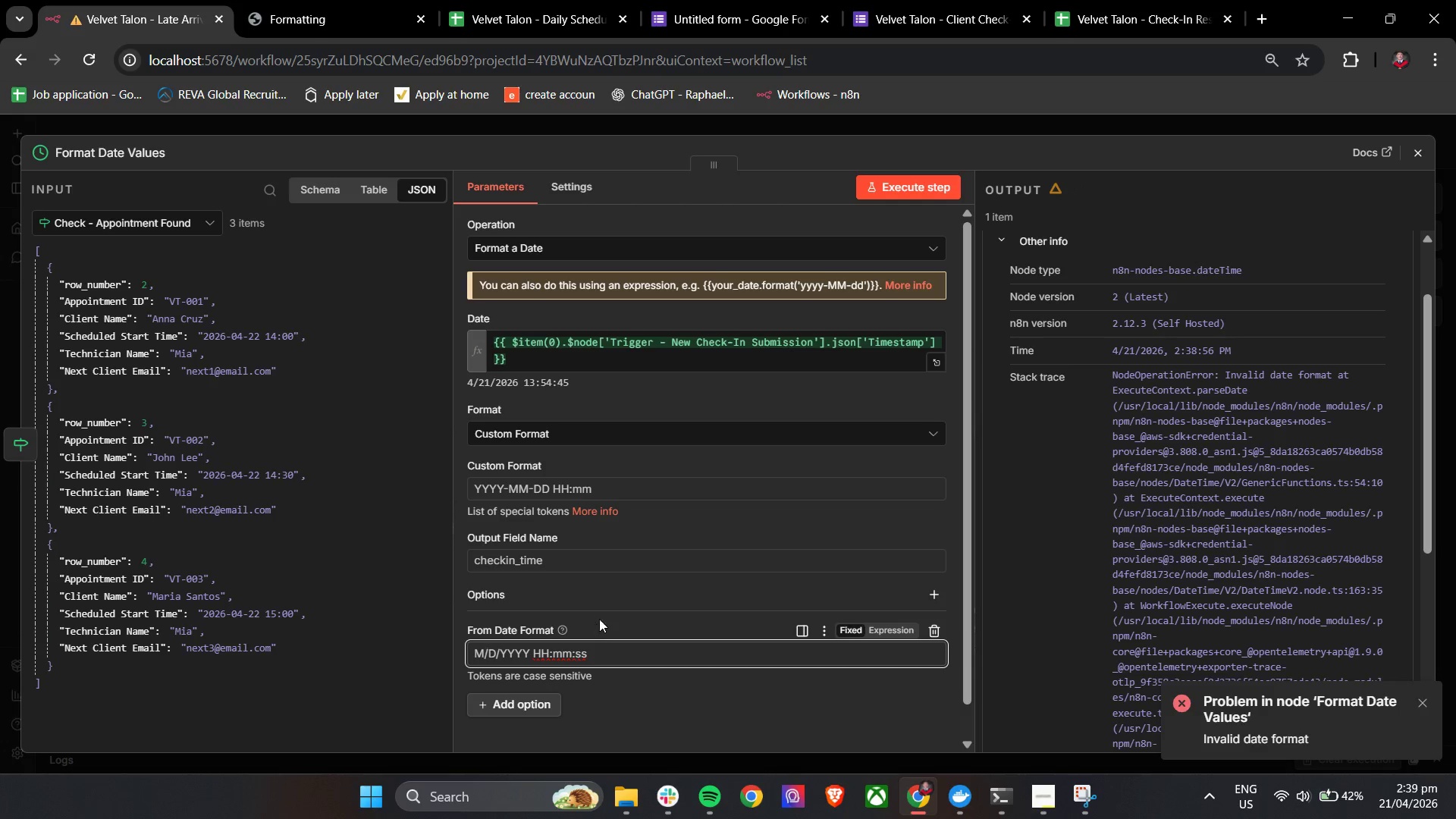 
left_click([605, 606])
 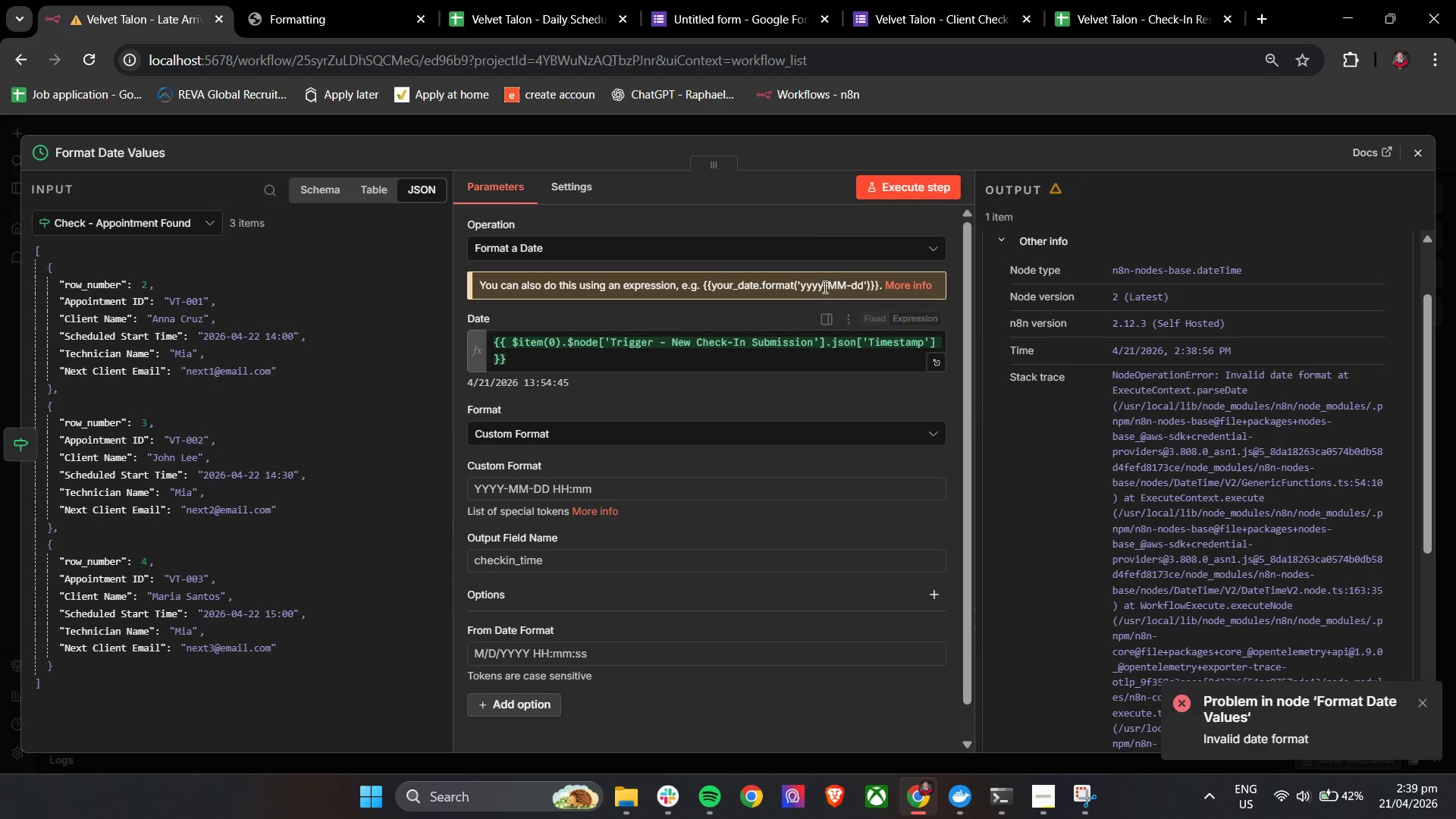 
left_click([914, 181])
 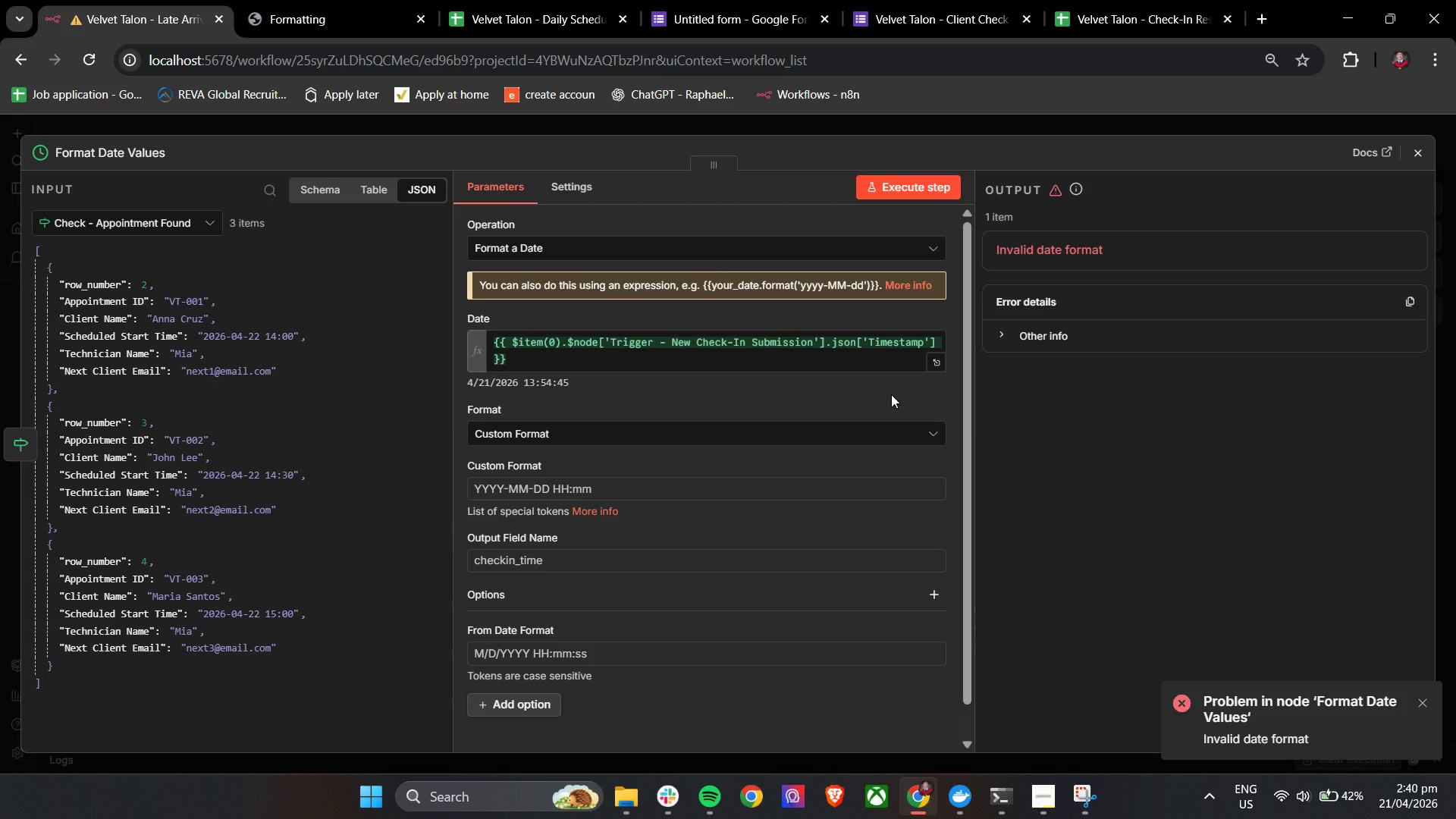 
wait(11.62)
 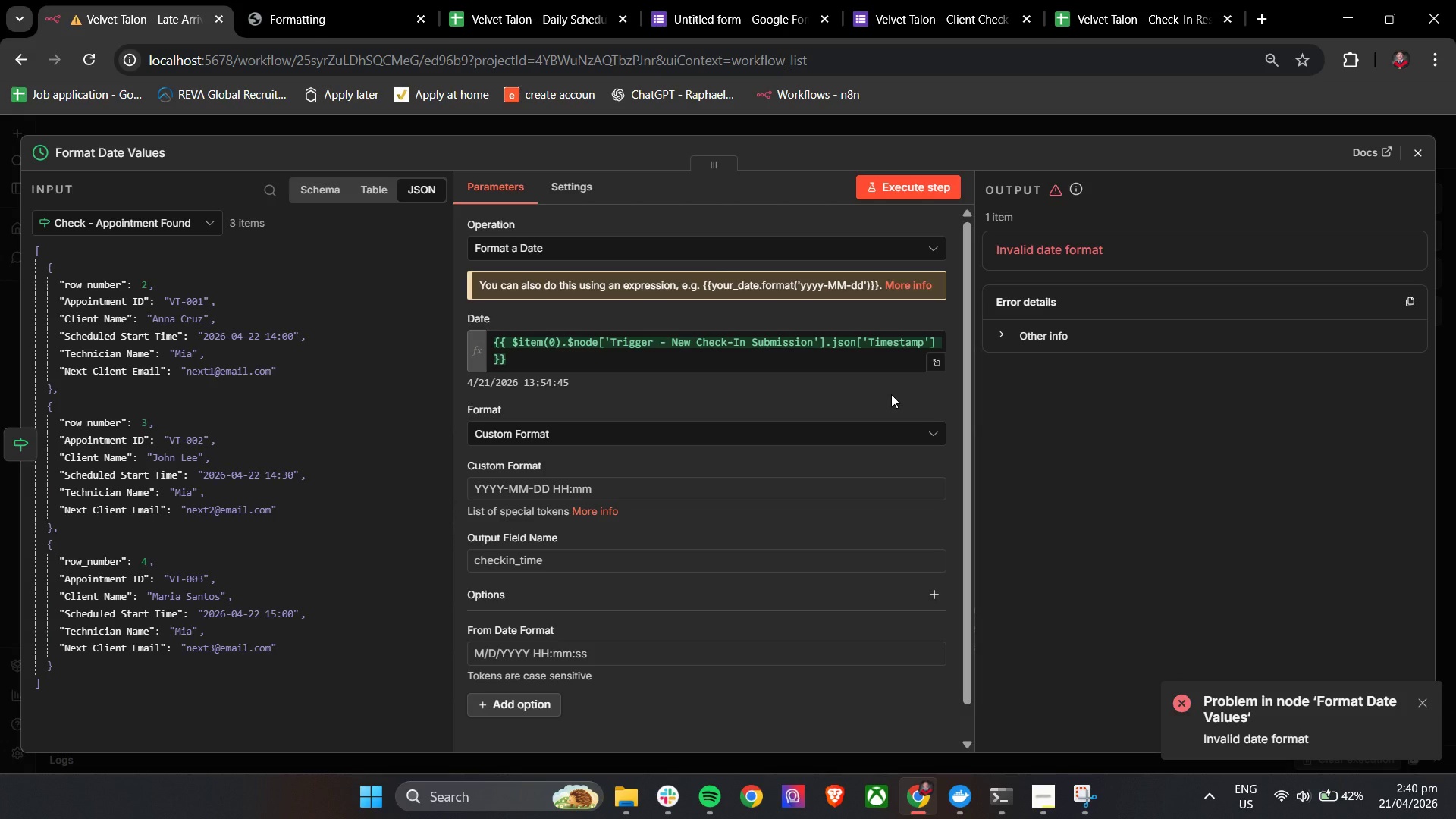 
left_click([624, 589])
 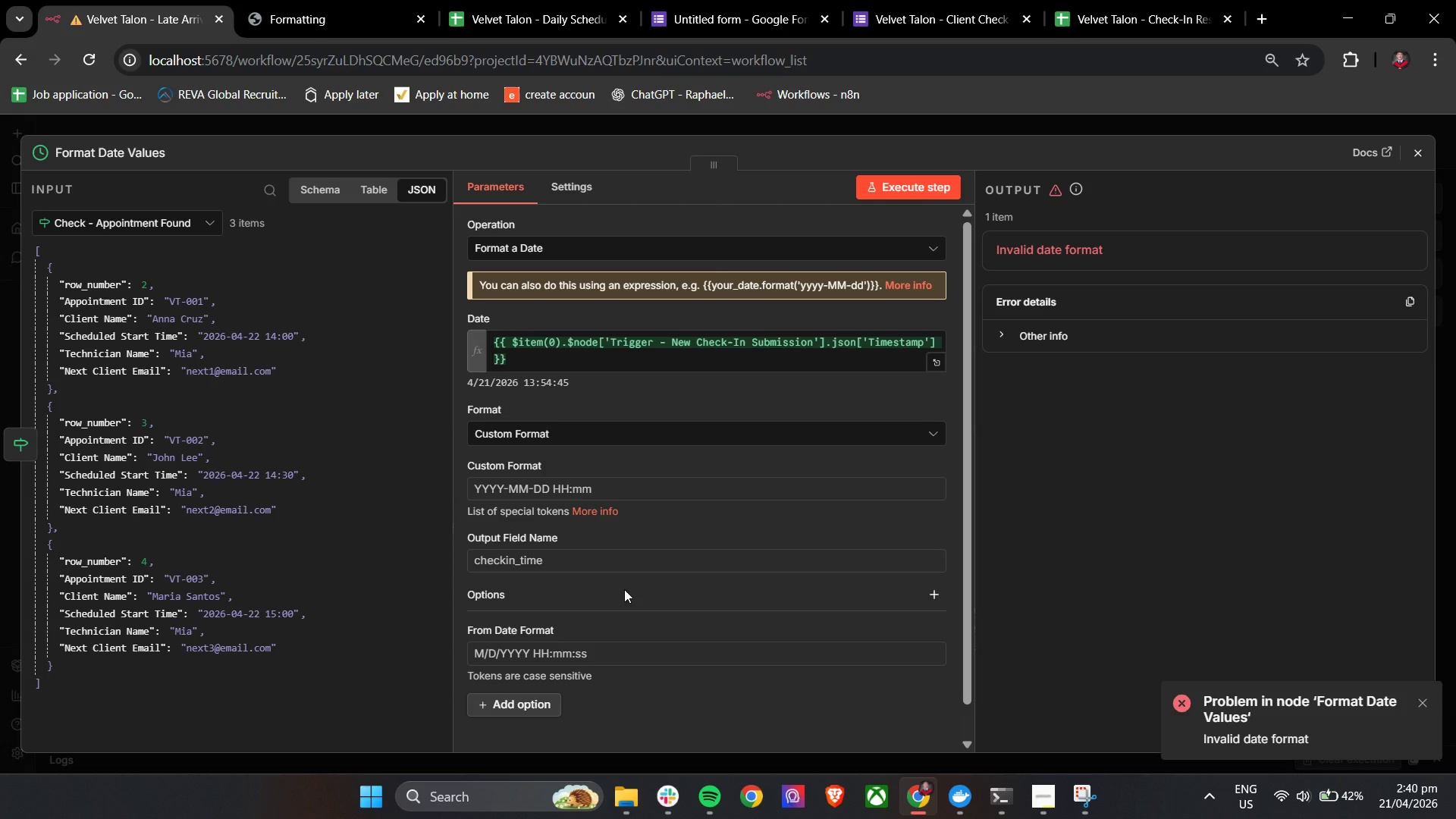 
wait(22.81)
 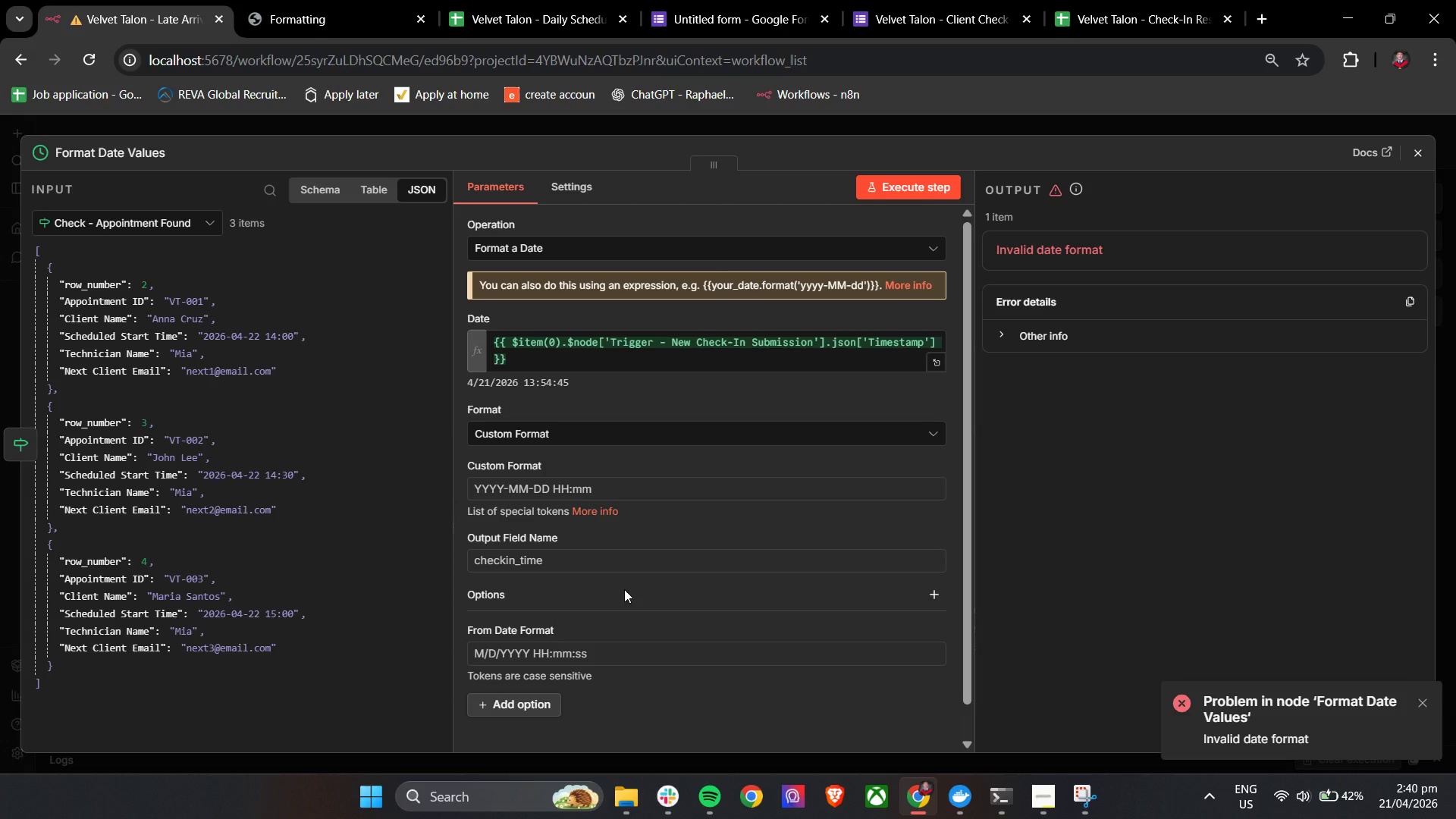 
left_click([1075, 334])
 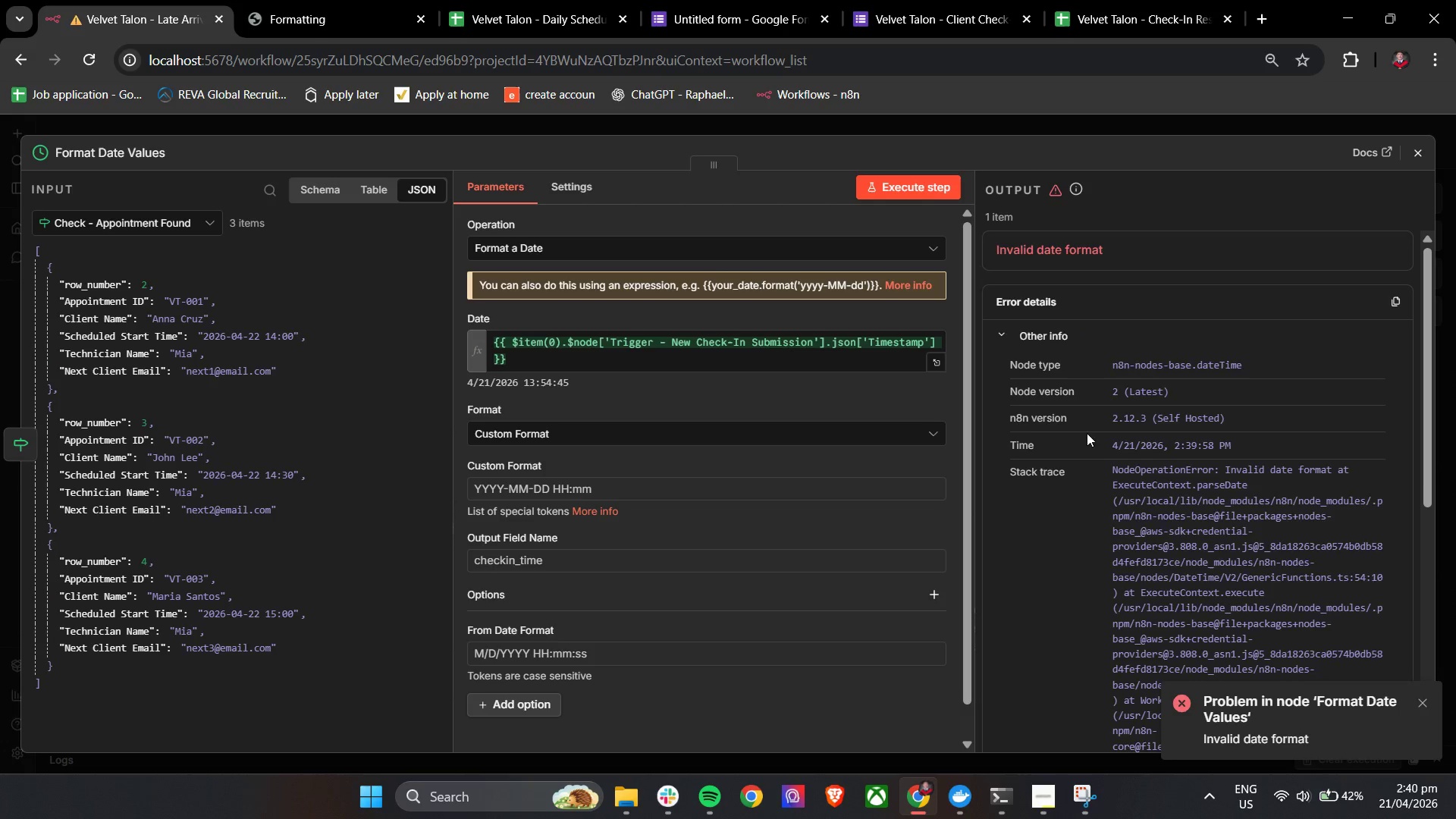 
scroll: coordinate [1093, 457], scroll_direction: down, amount: 2.0
 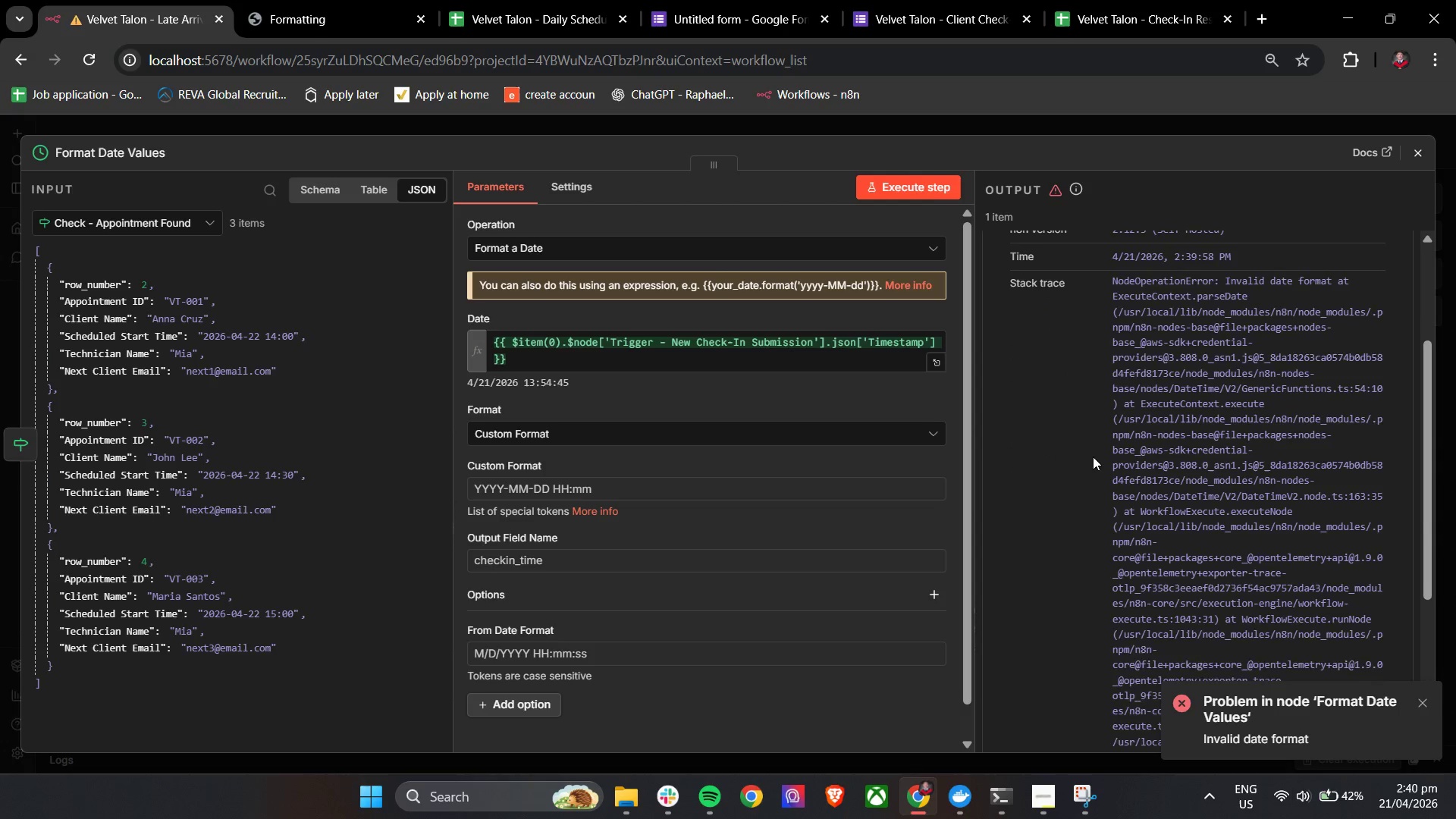 
scroll: coordinate [1093, 457], scroll_direction: up, amount: 1.0
 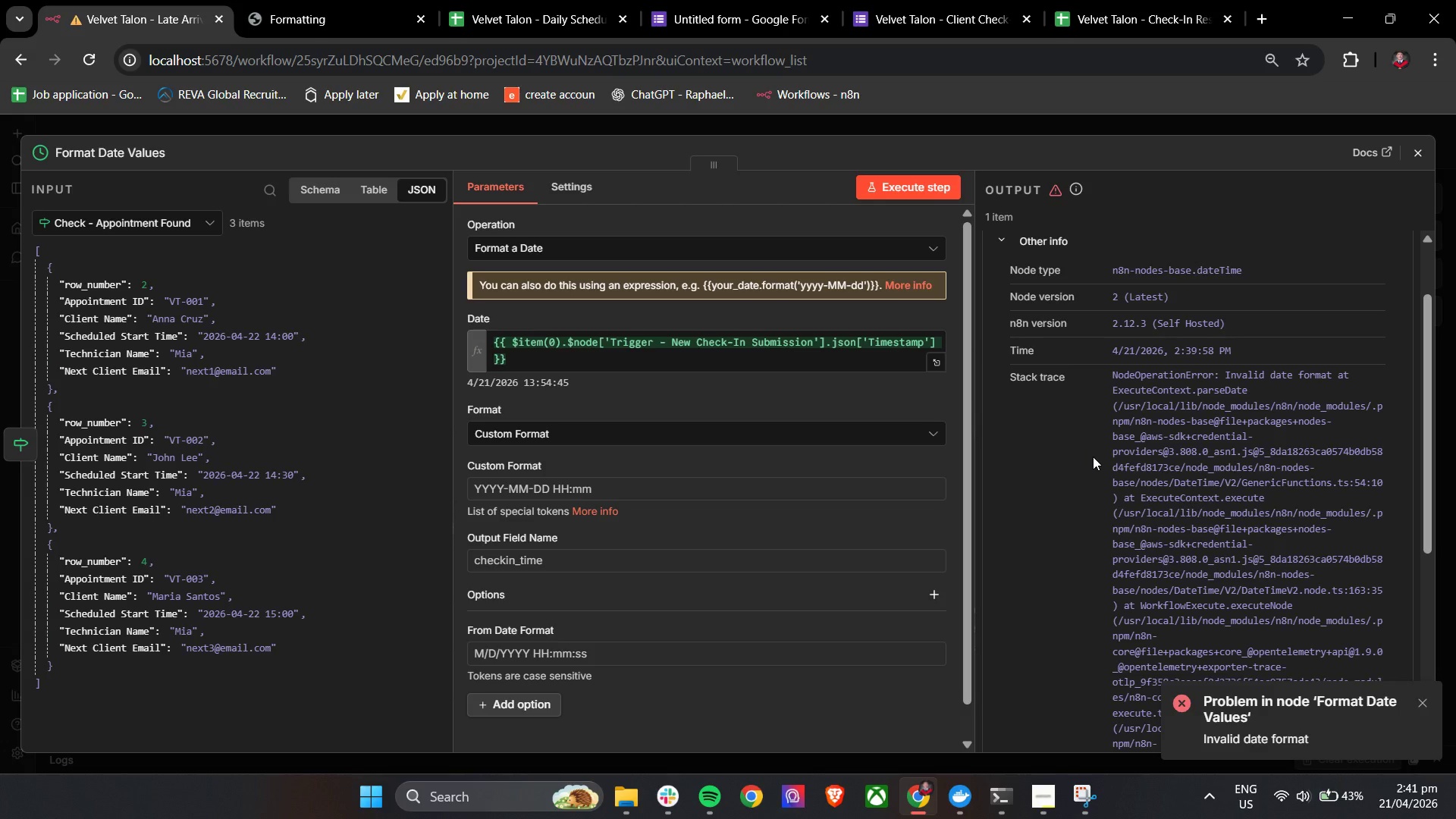 
wait(45.2)
 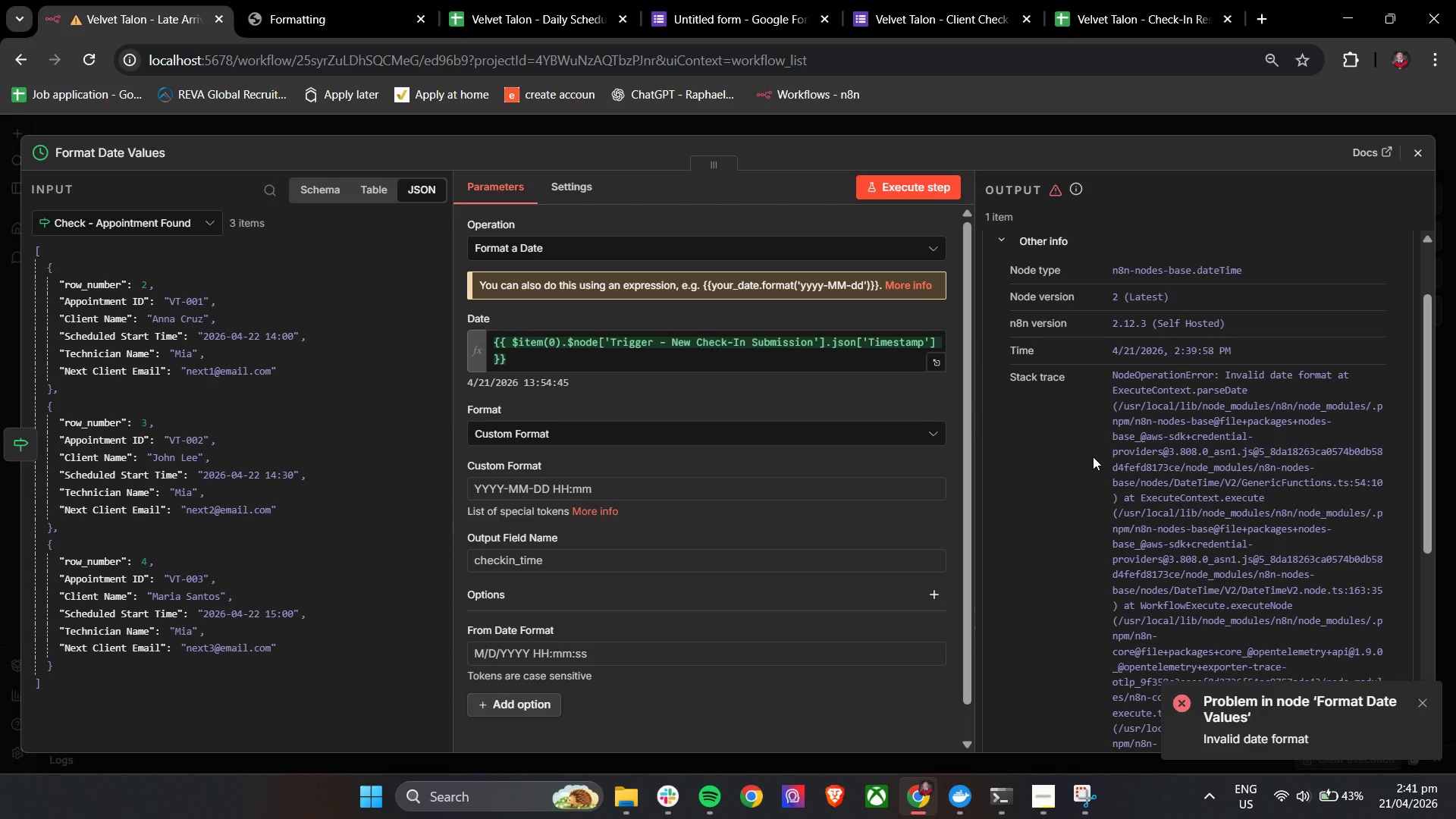 
left_click([1416, 149])
 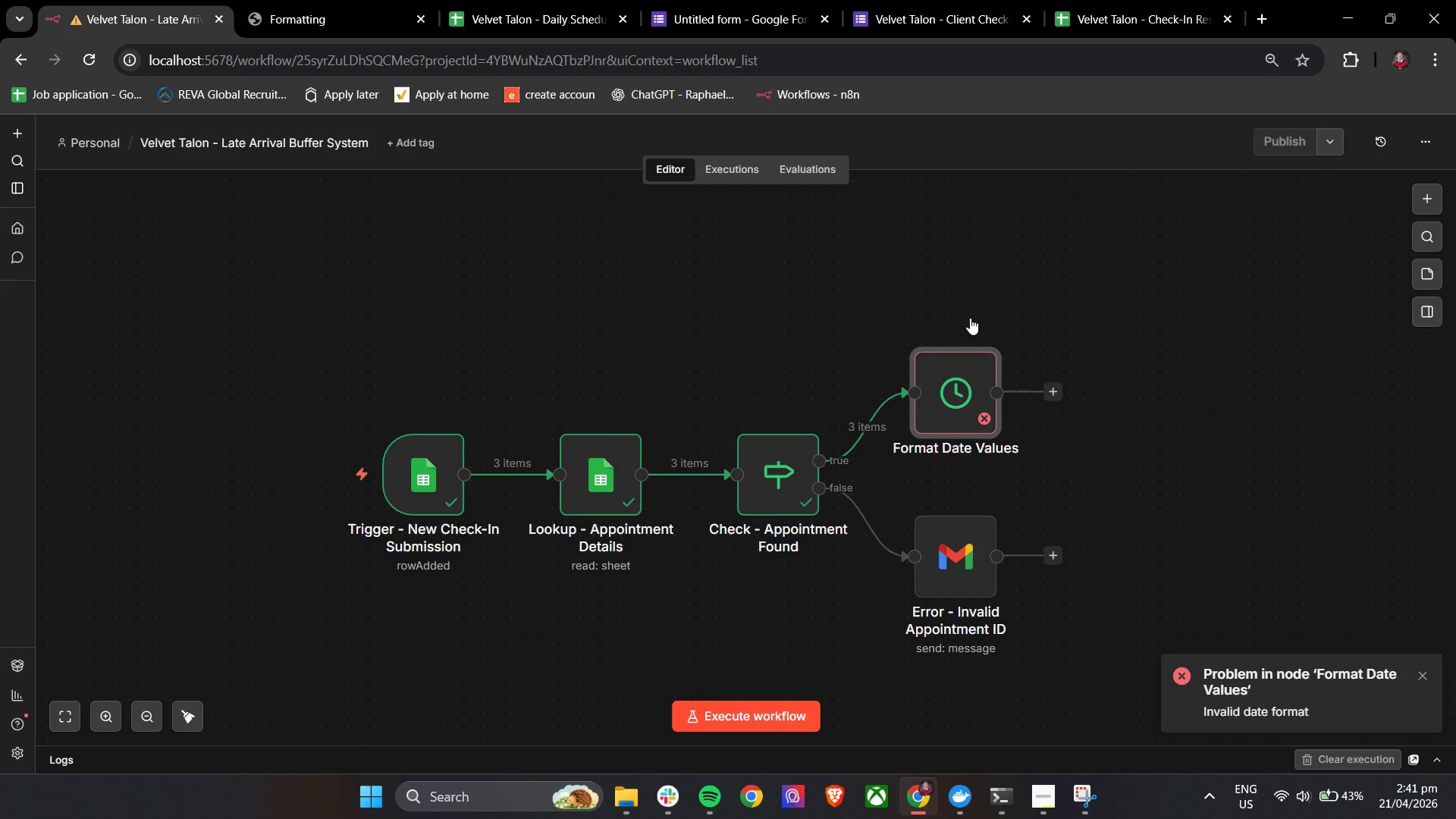 
left_click([971, 328])
 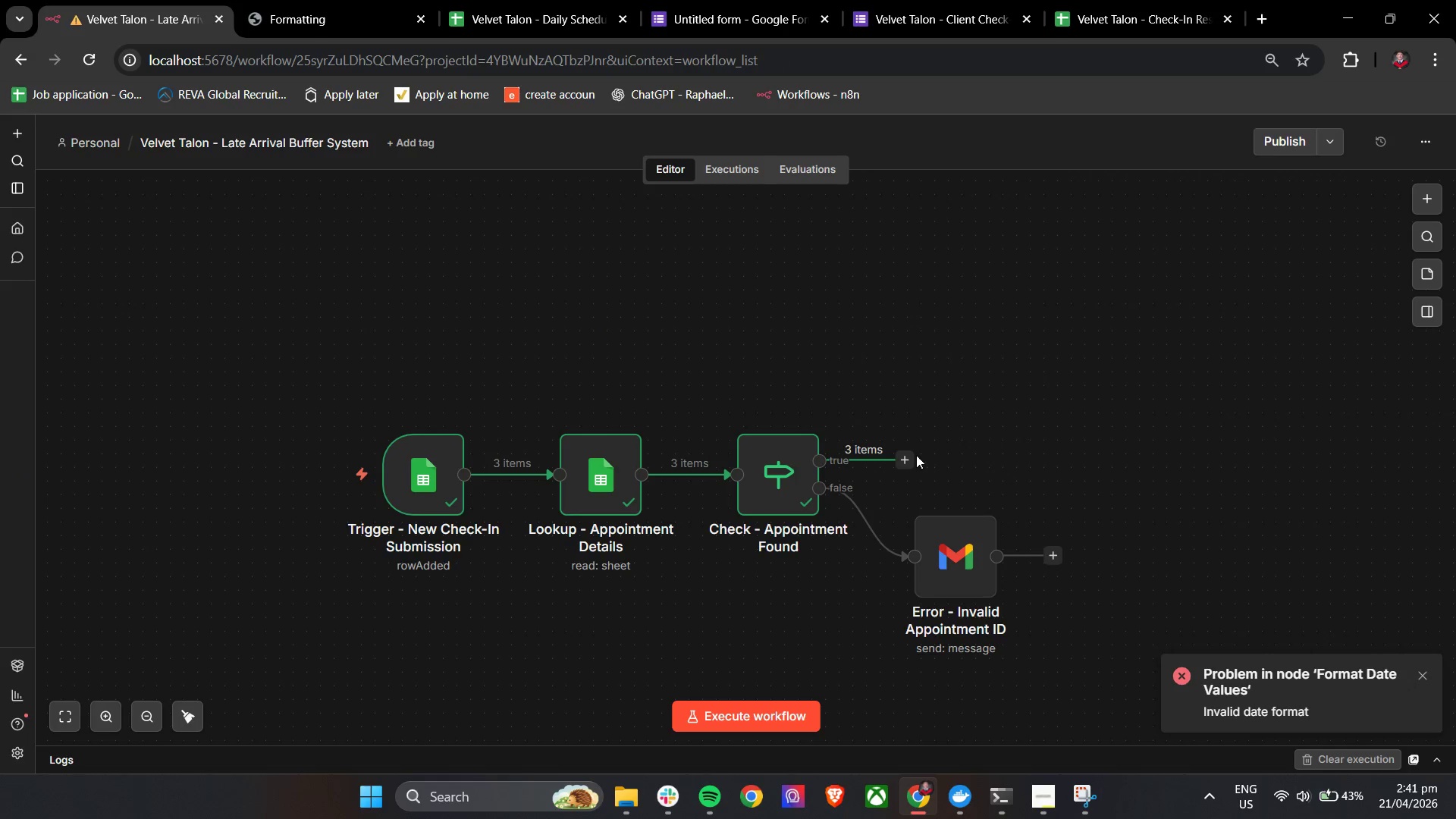 
left_click([898, 457])
 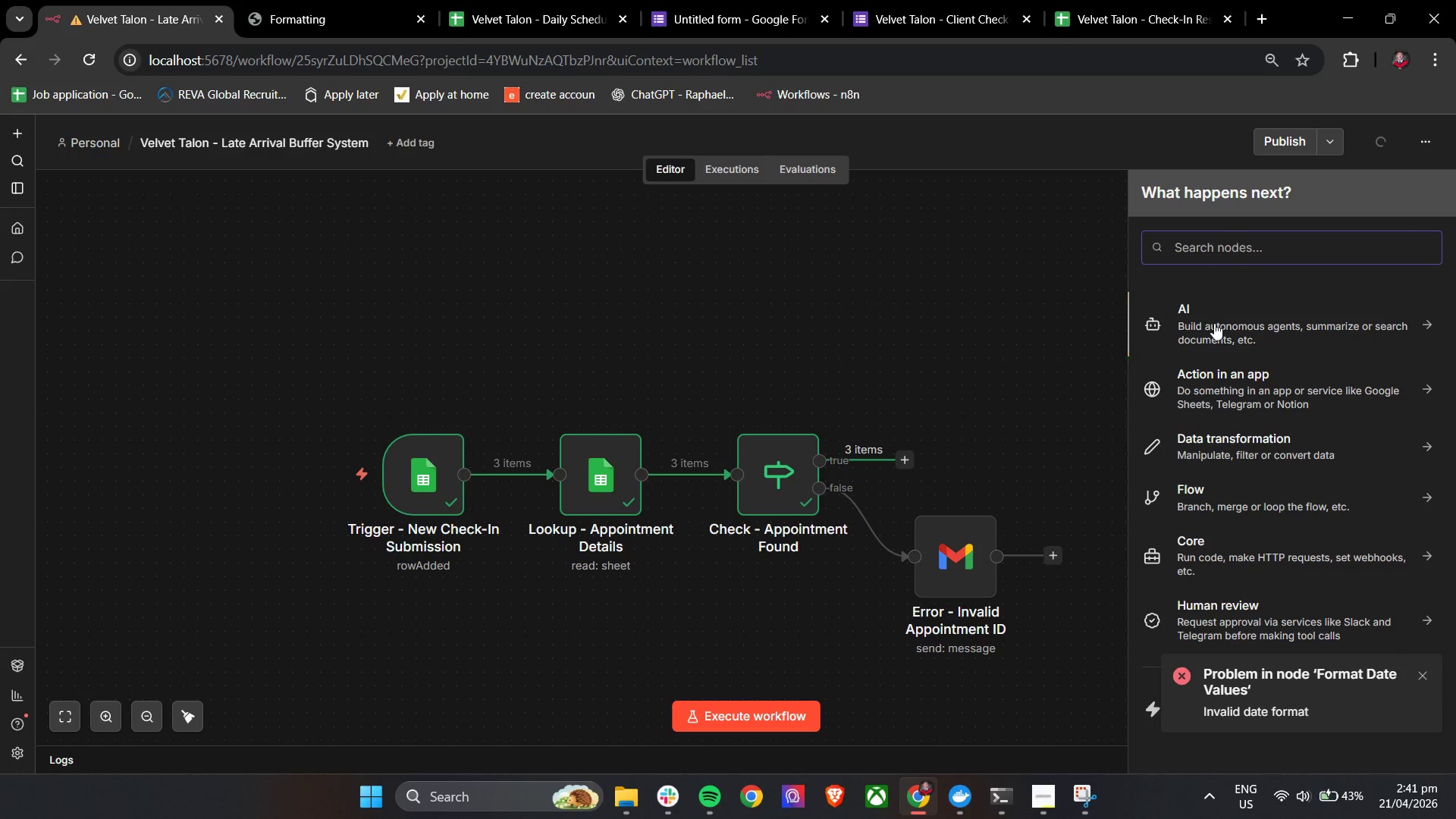 
type(se)
 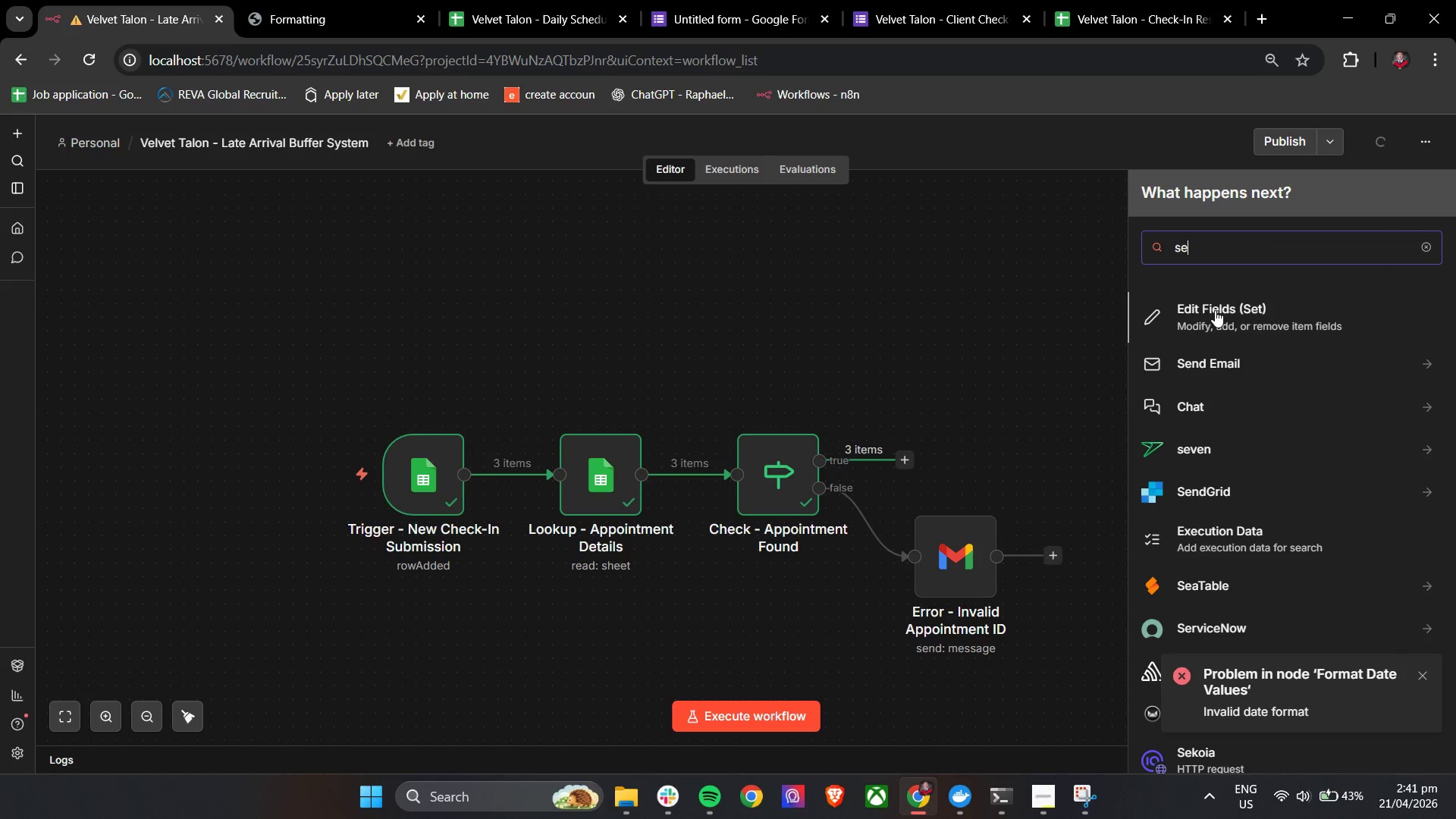 
left_click([1215, 310])
 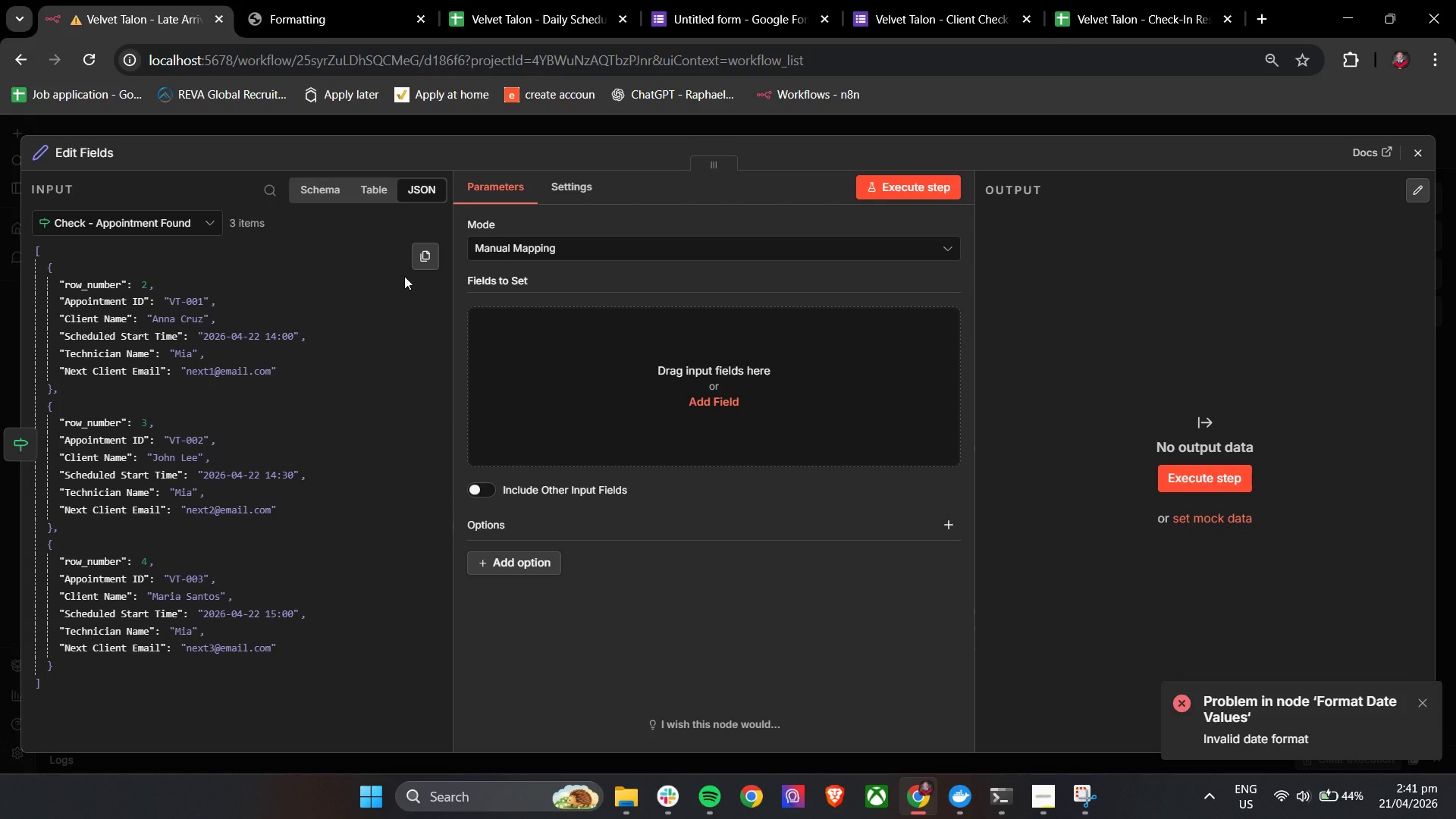 
wait(30.23)
 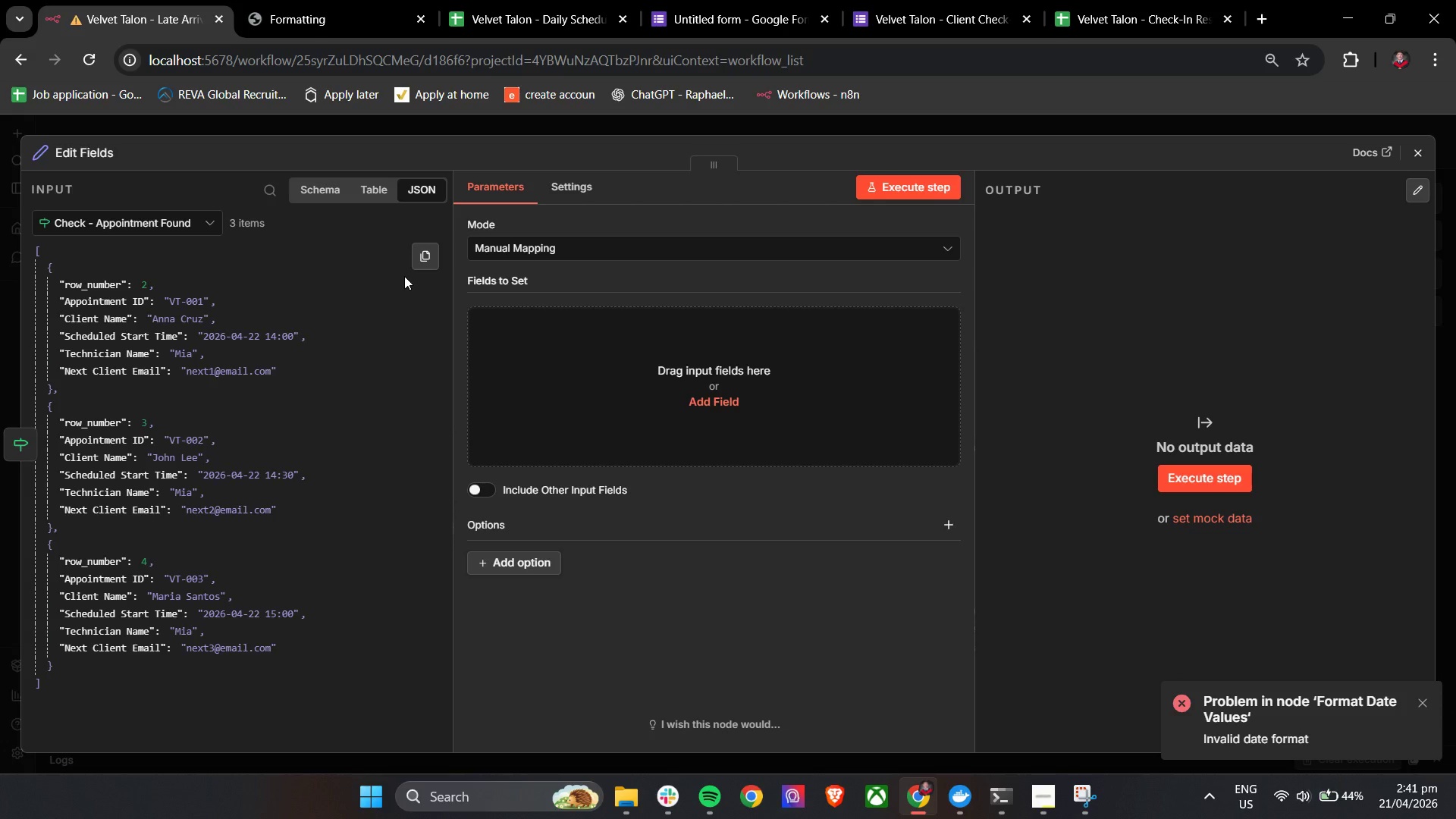 
left_click([89, 159])
 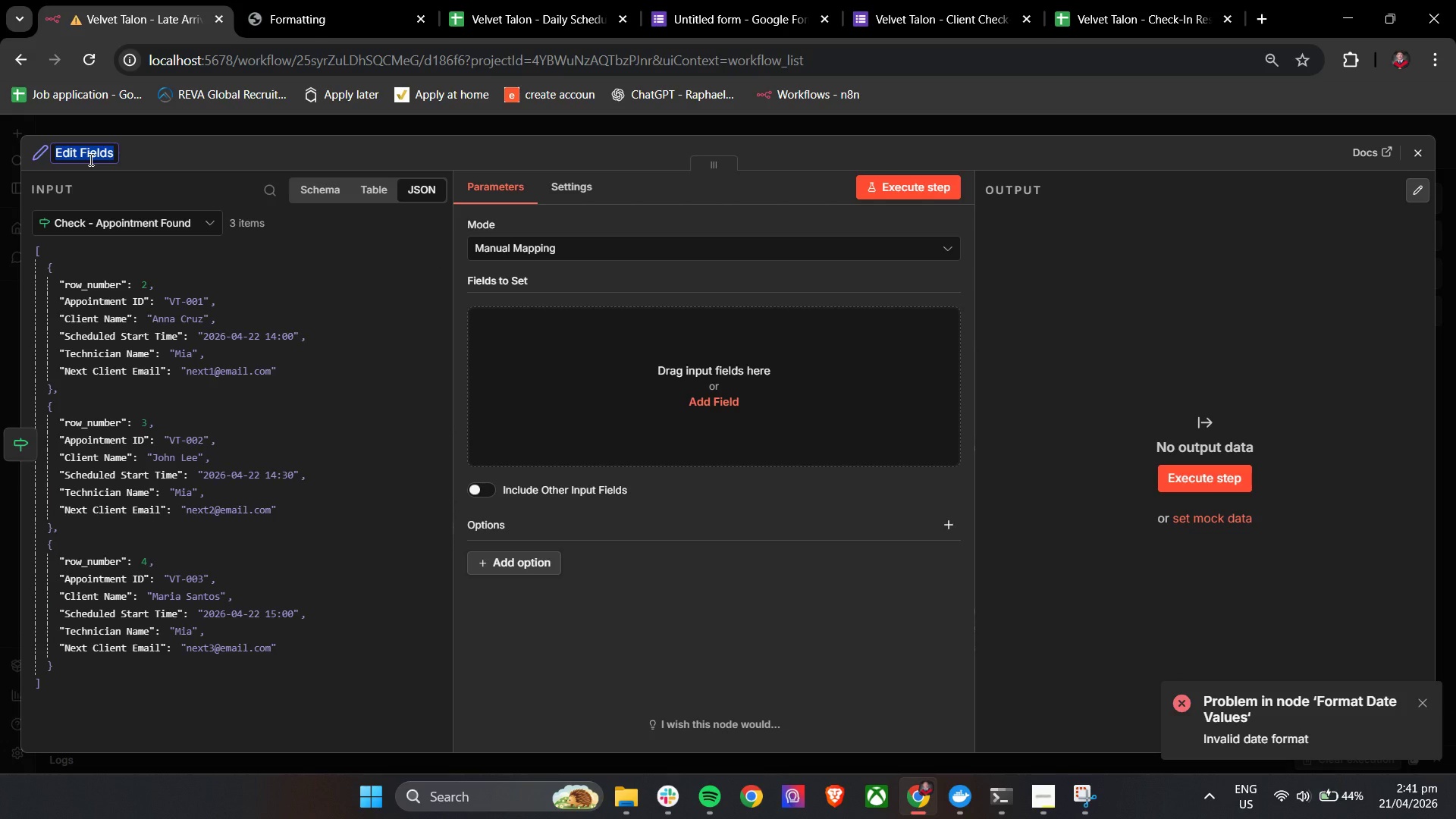 
type(Normalize Check-In Timesatm)
key(Backspace)
key(Backspace)
key(Backspace)
type(tamp)
 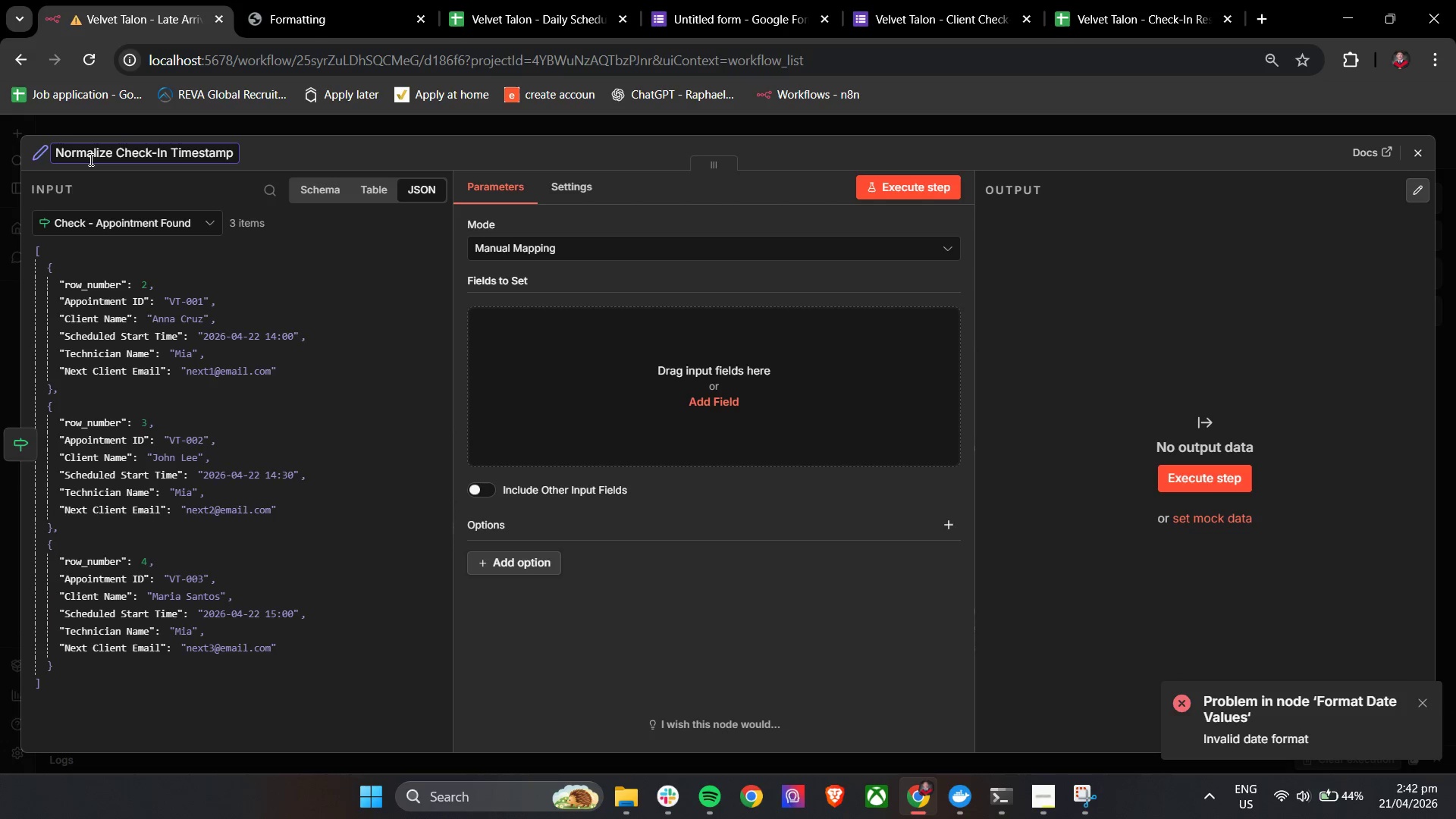 
left_click([661, 385])
 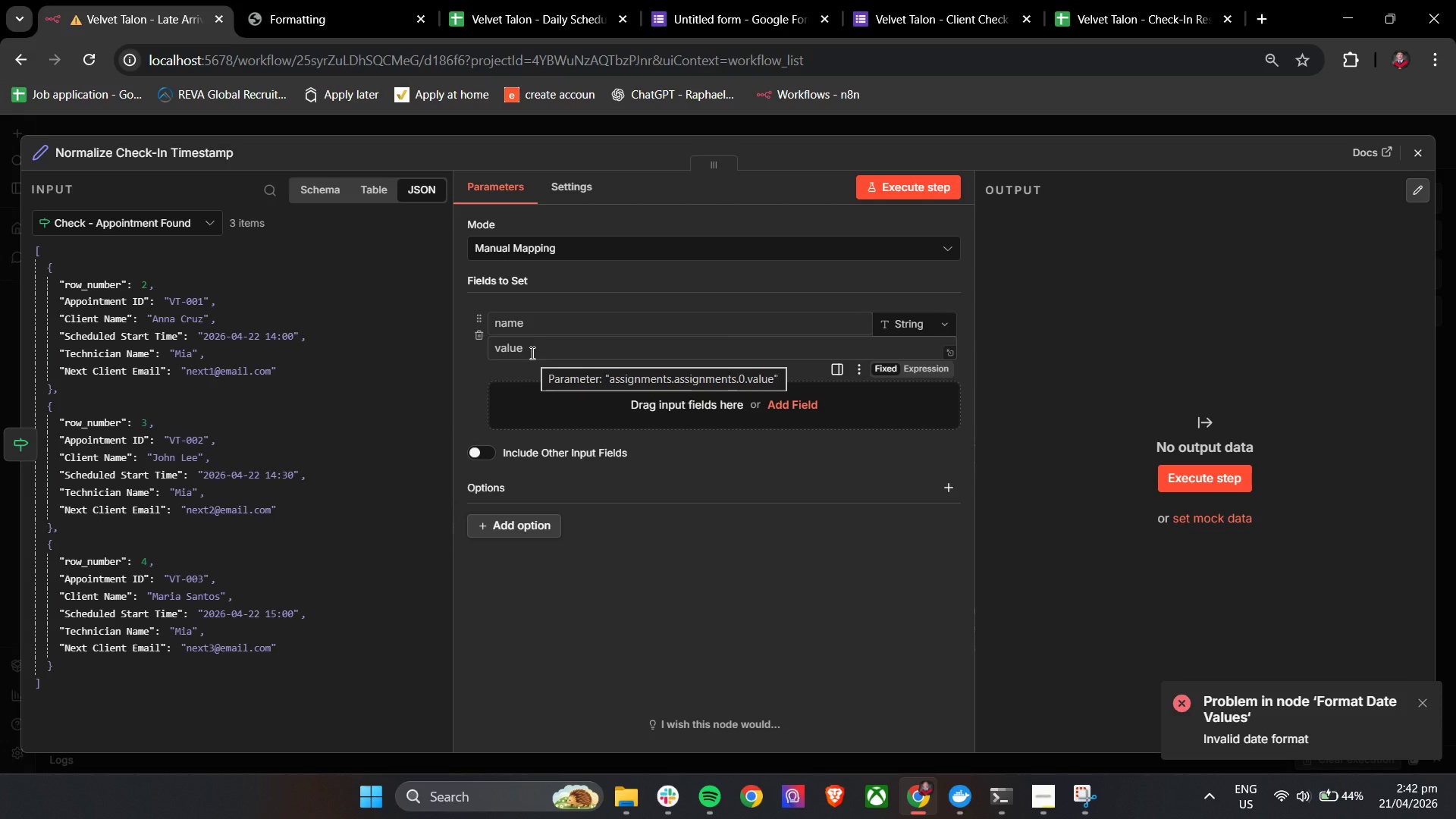 
wait(15.73)
 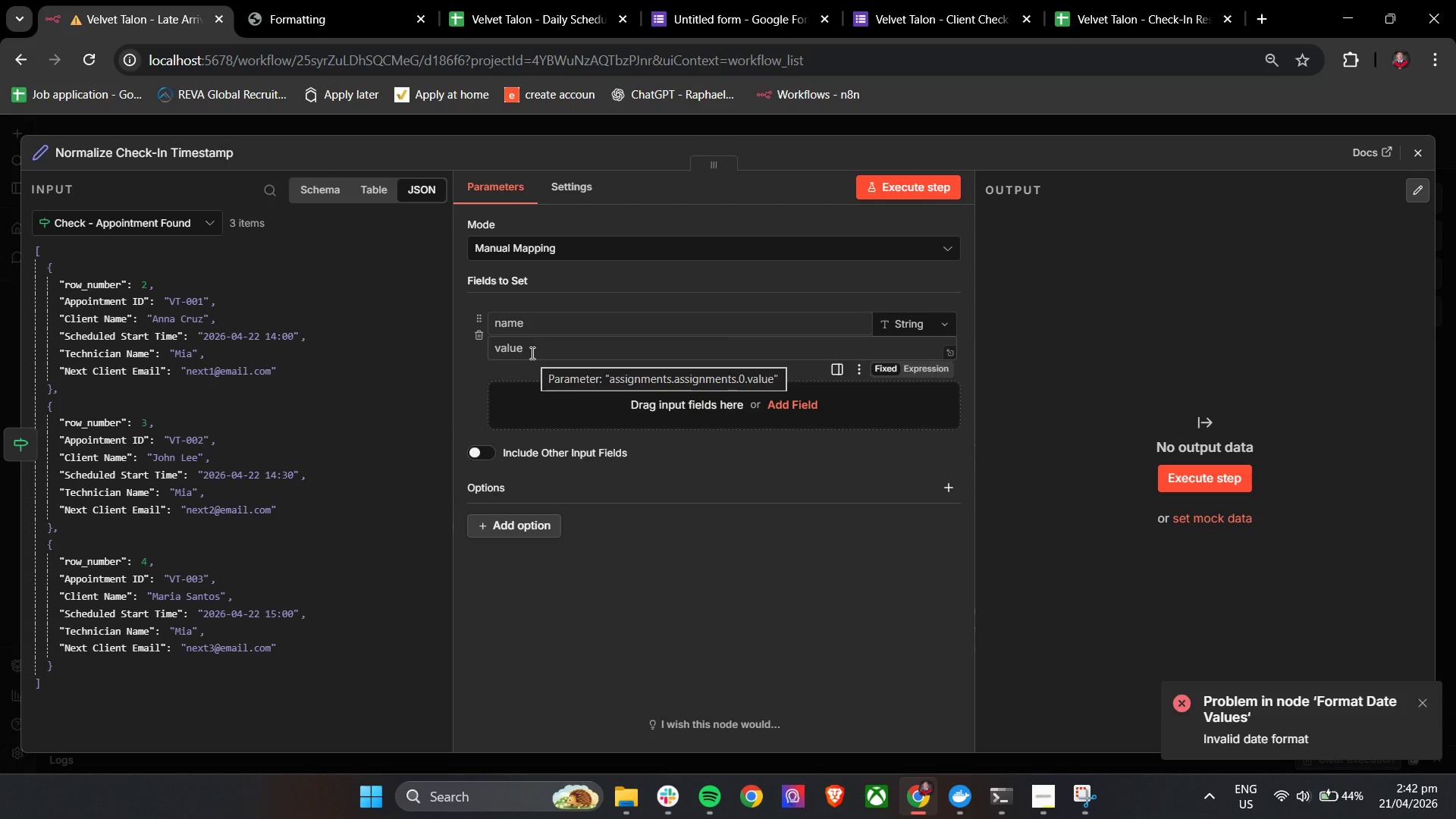 
left_click([538, 325])
 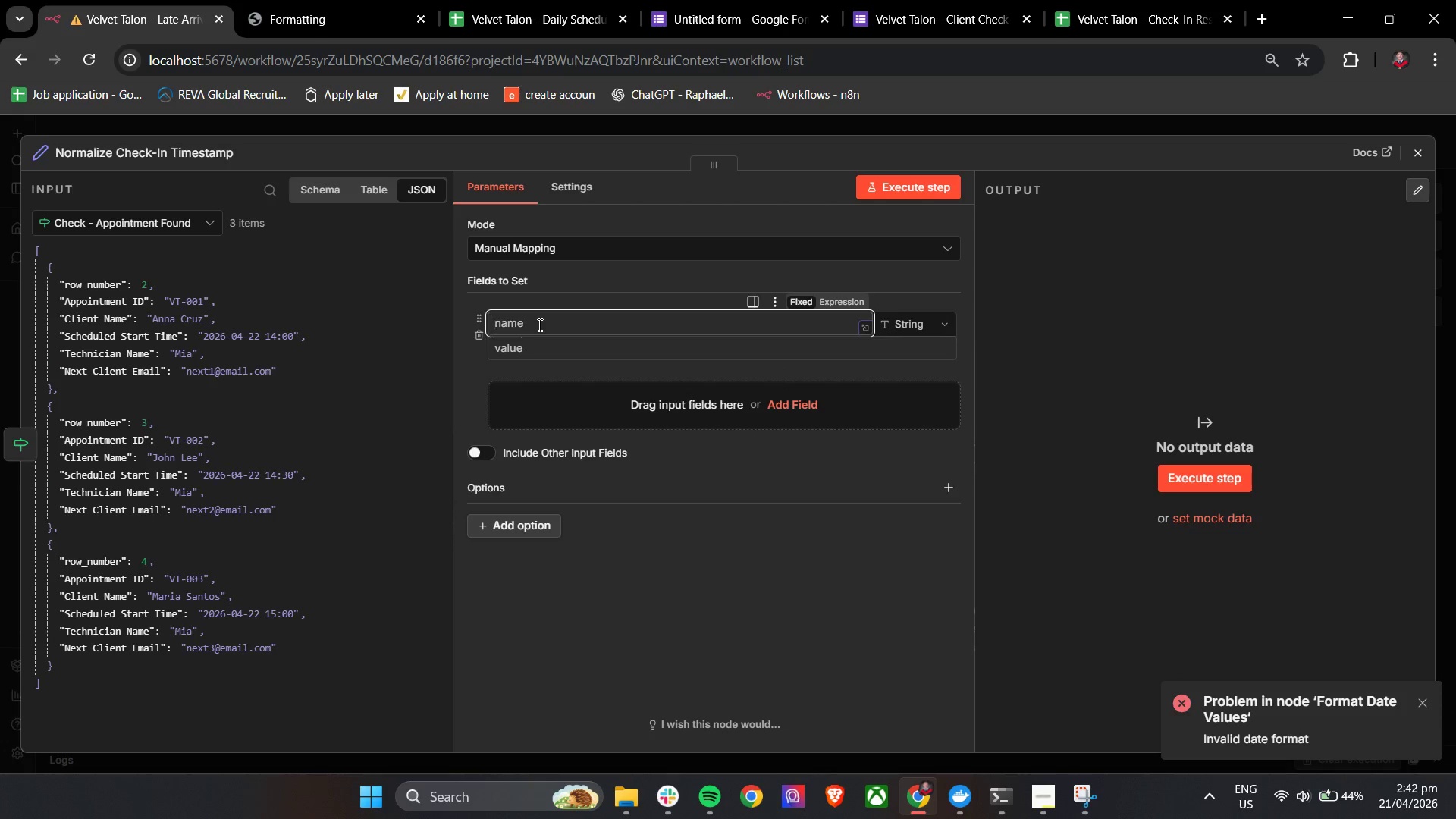 
type(checkin_time)
 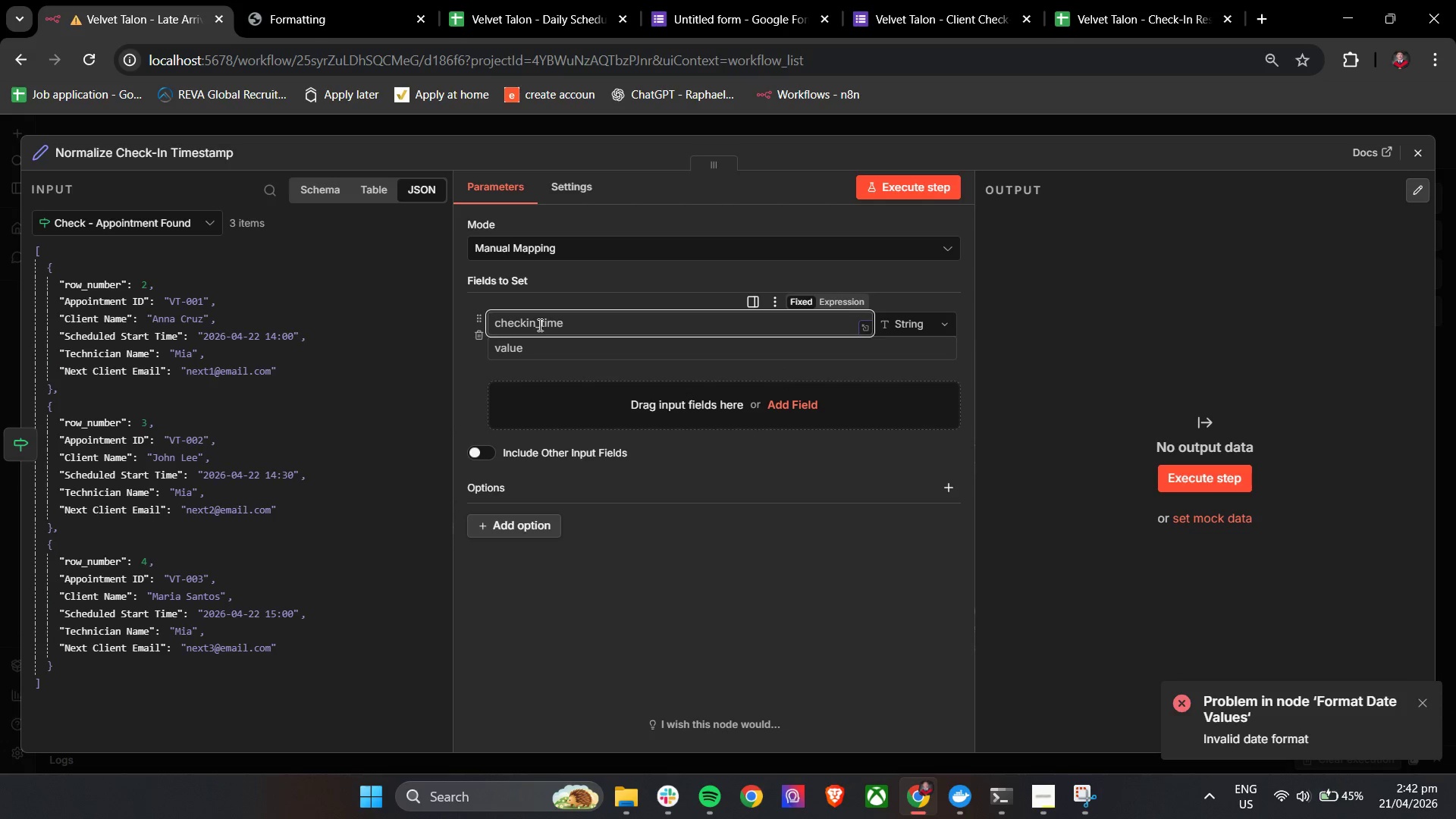 
left_click([539, 356])
 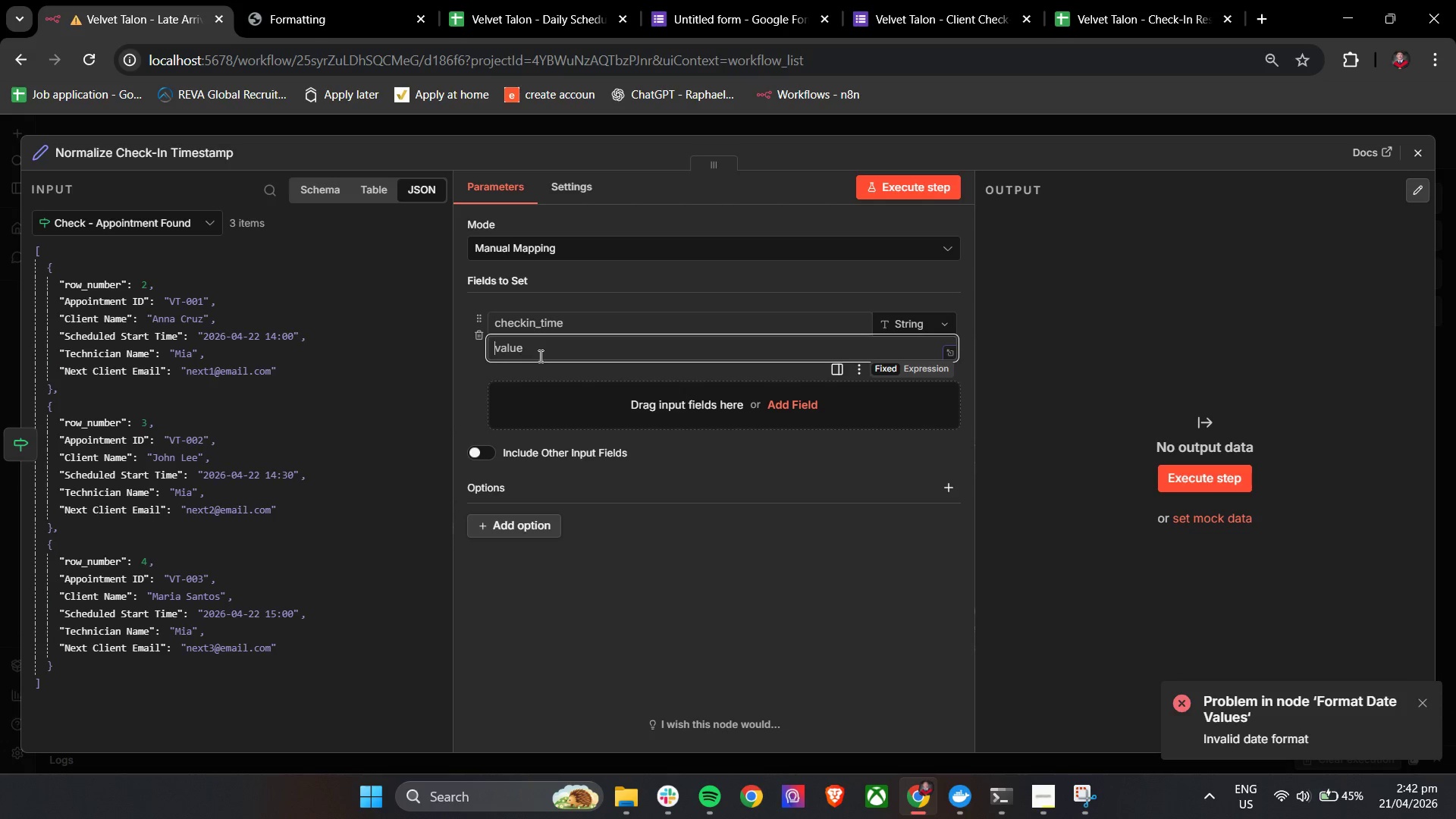 
wait(10.38)
 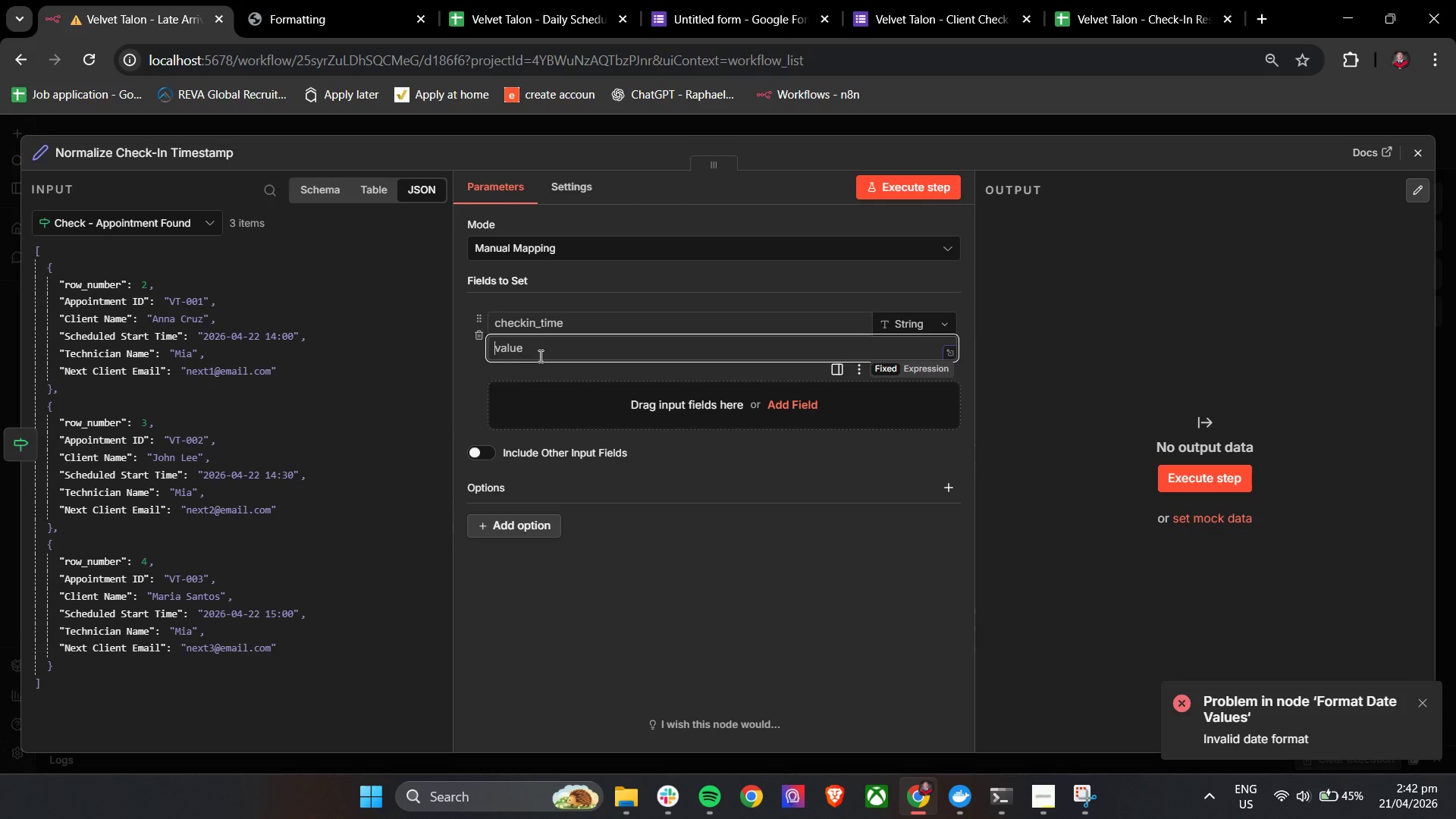 
left_click([667, 783])
 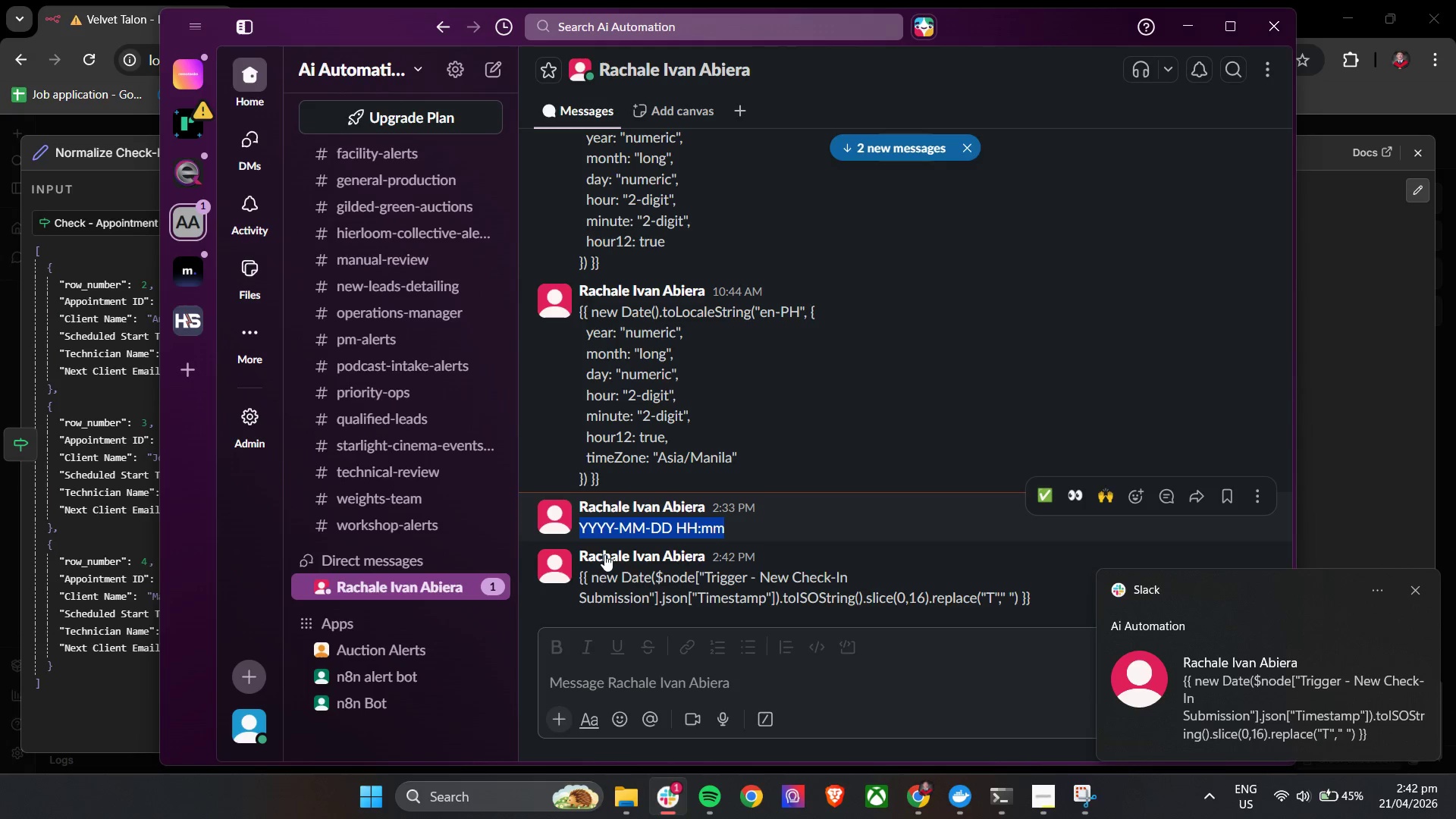 
scroll: coordinate [604, 554], scroll_direction: down, amount: 4.0
 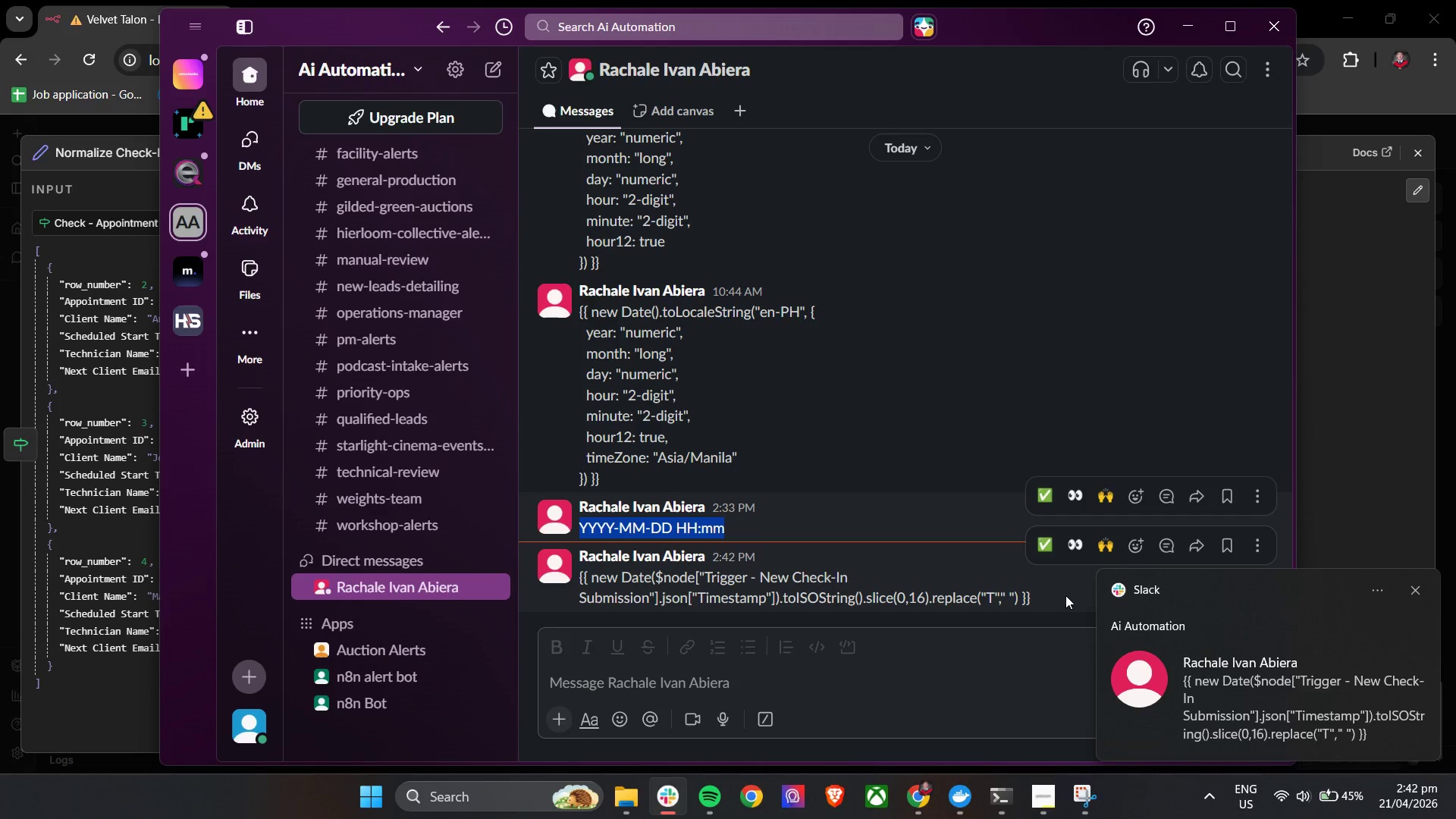 
left_click_drag(start_coordinate=[1050, 593], to_coordinate=[572, 579])
 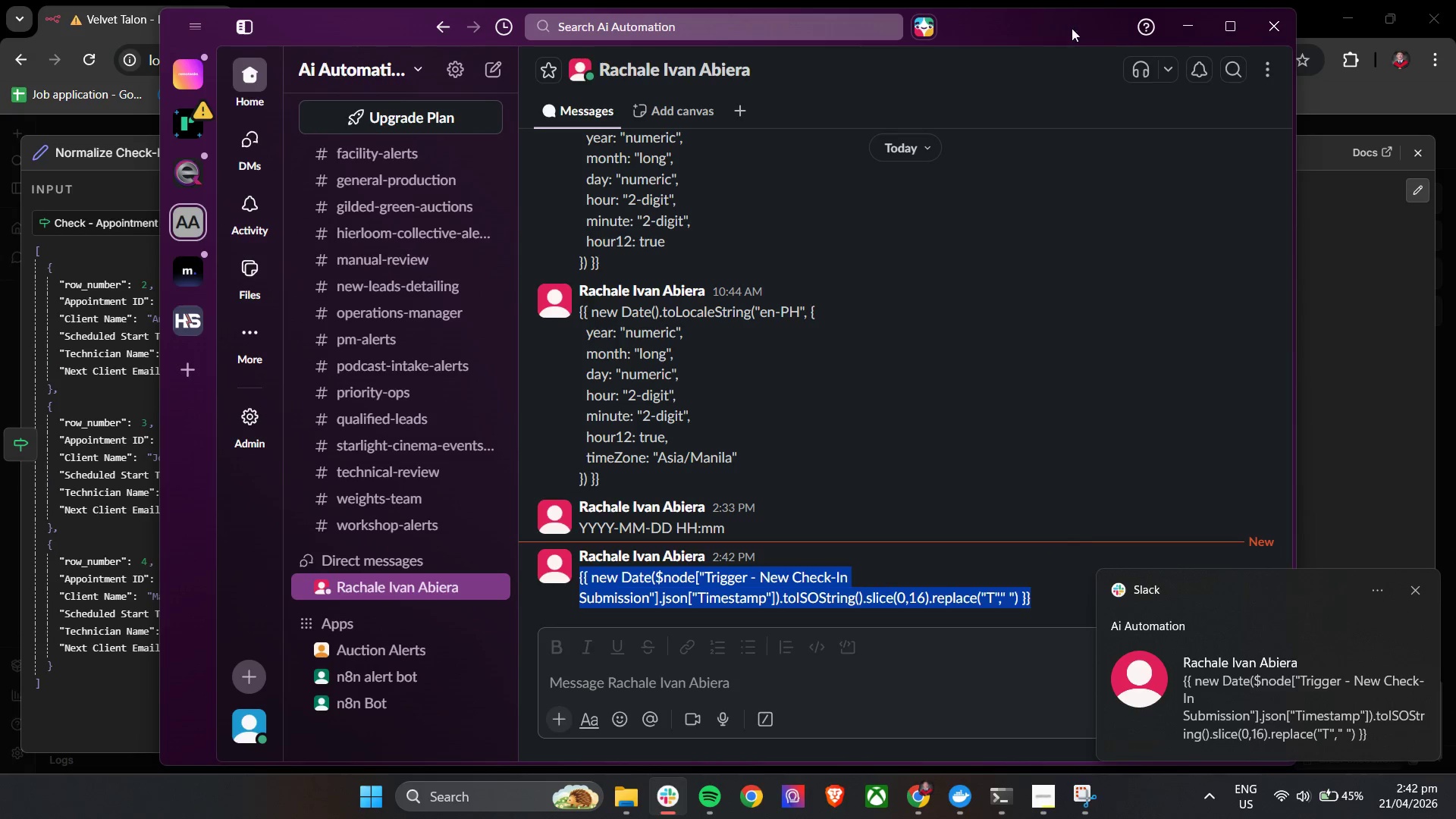 
key(Control+C)
 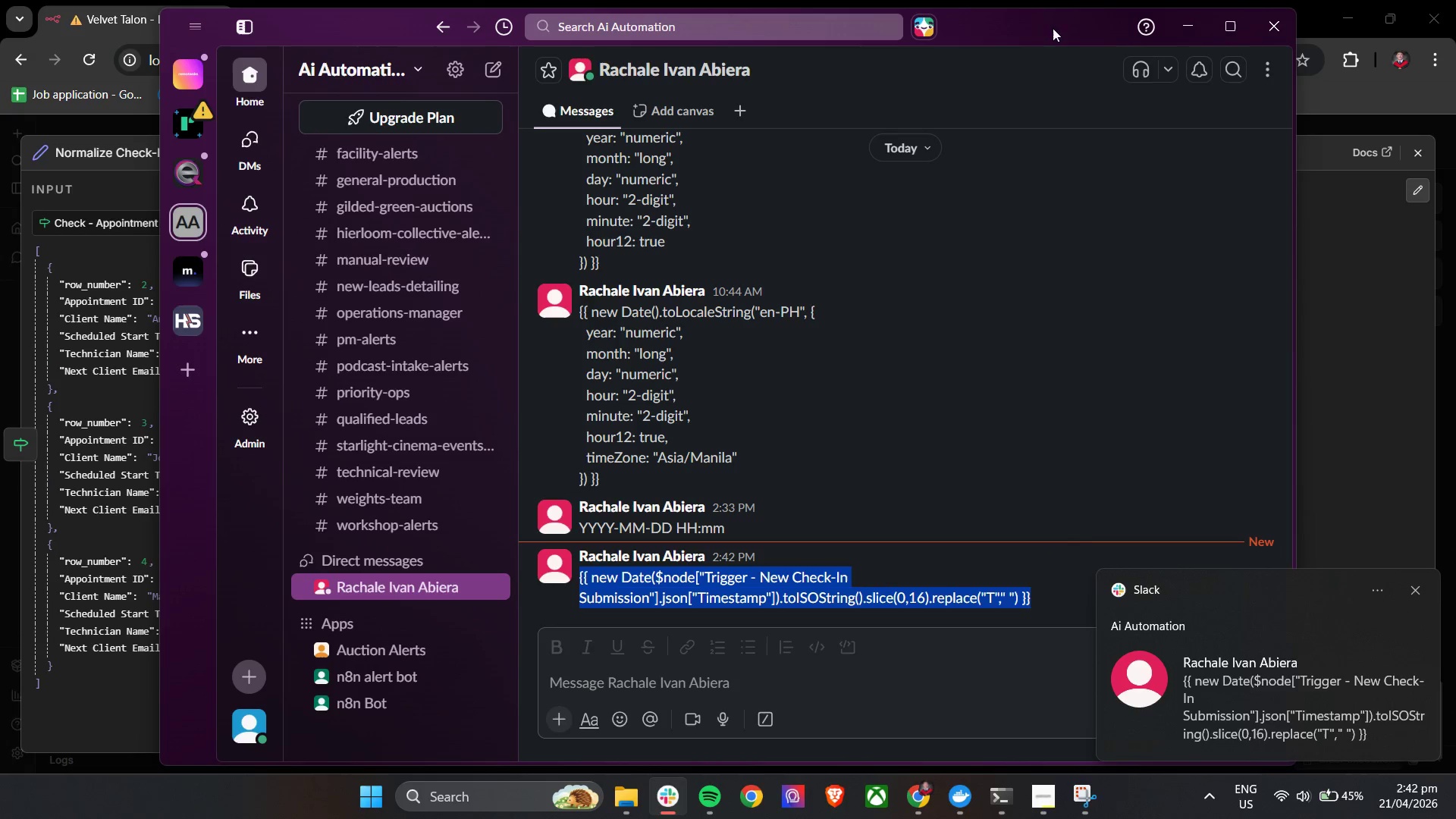 
key(Control+C)
 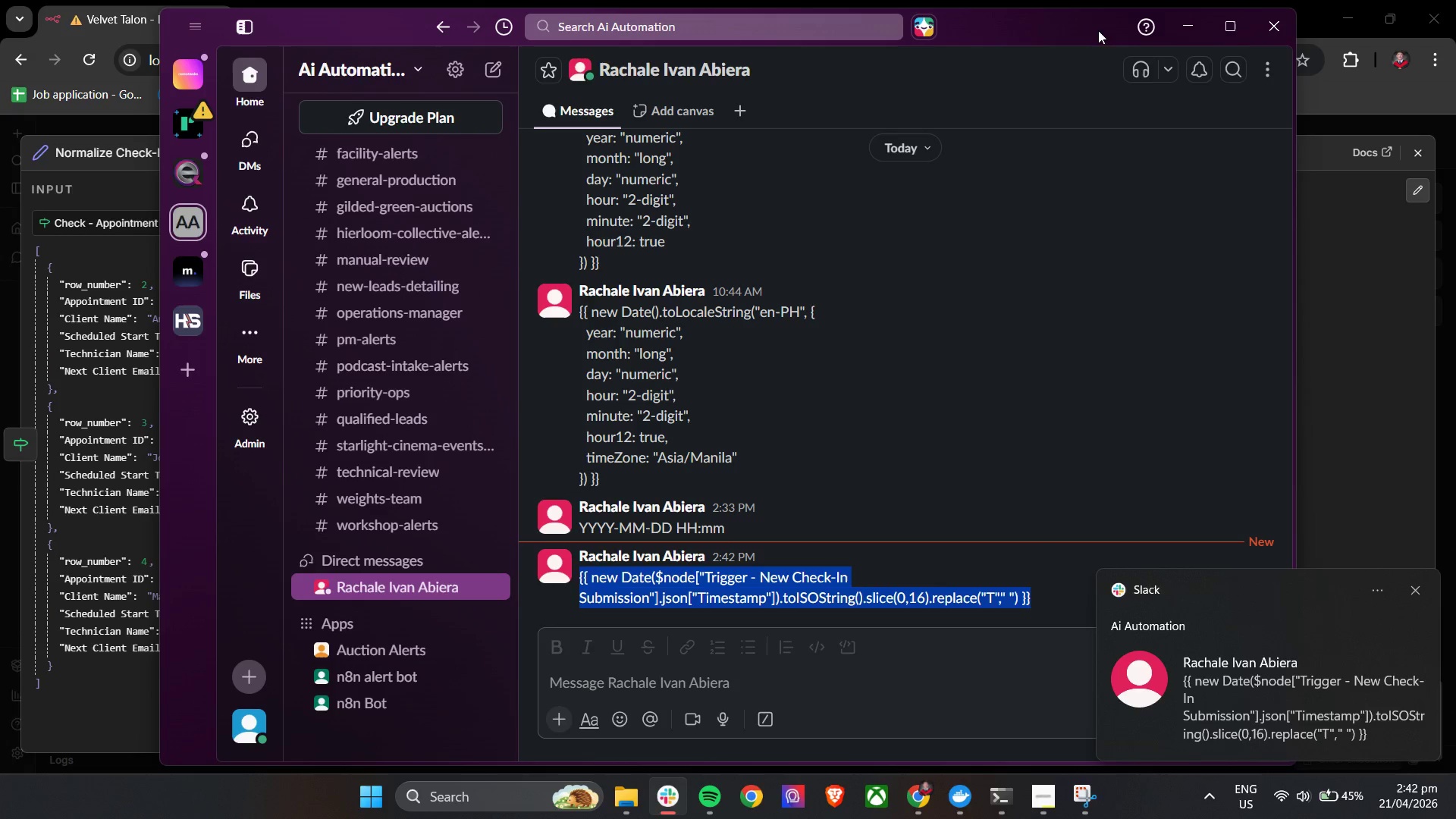 
key(Control+C)
 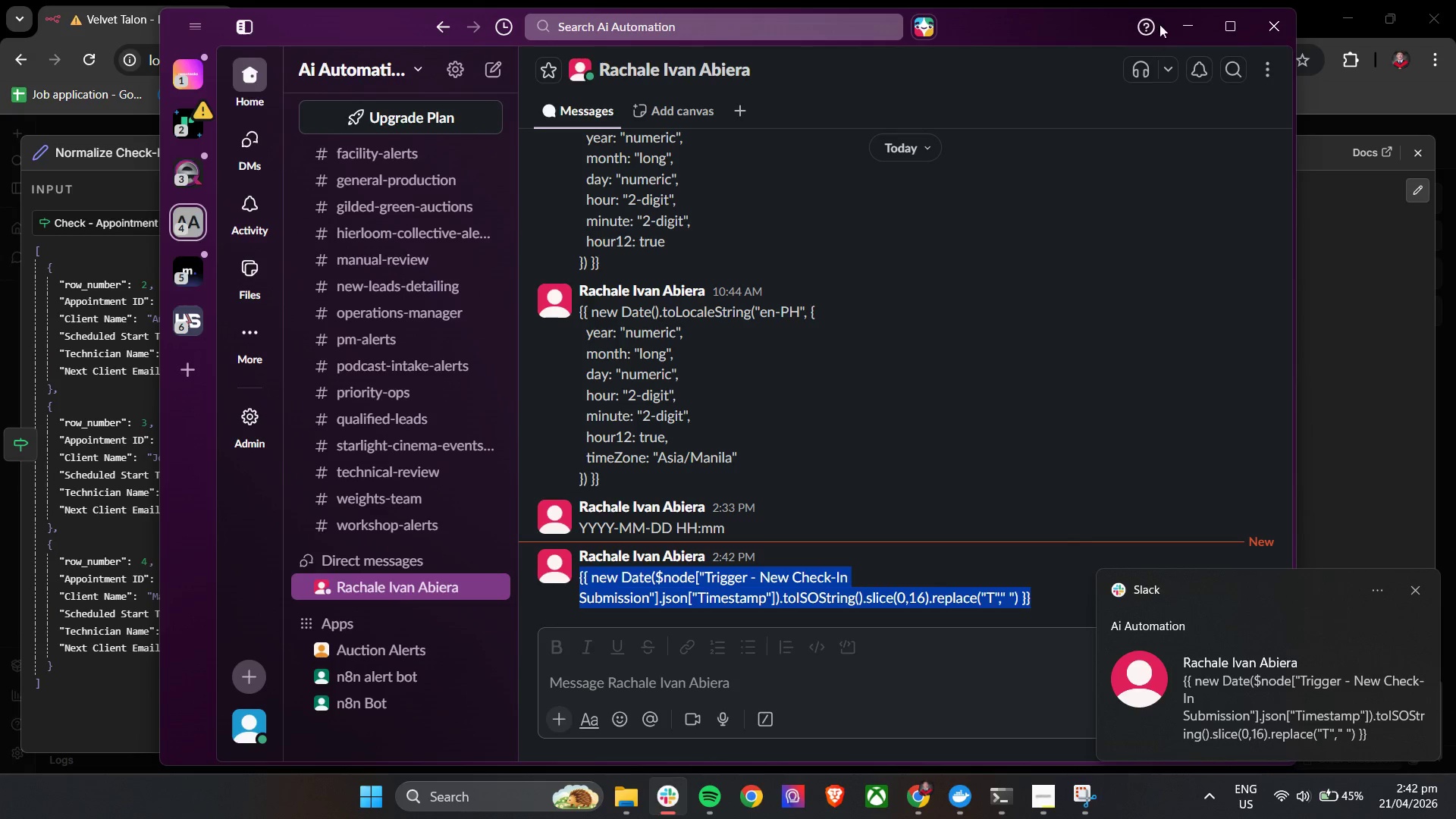 
key(Control+C)
 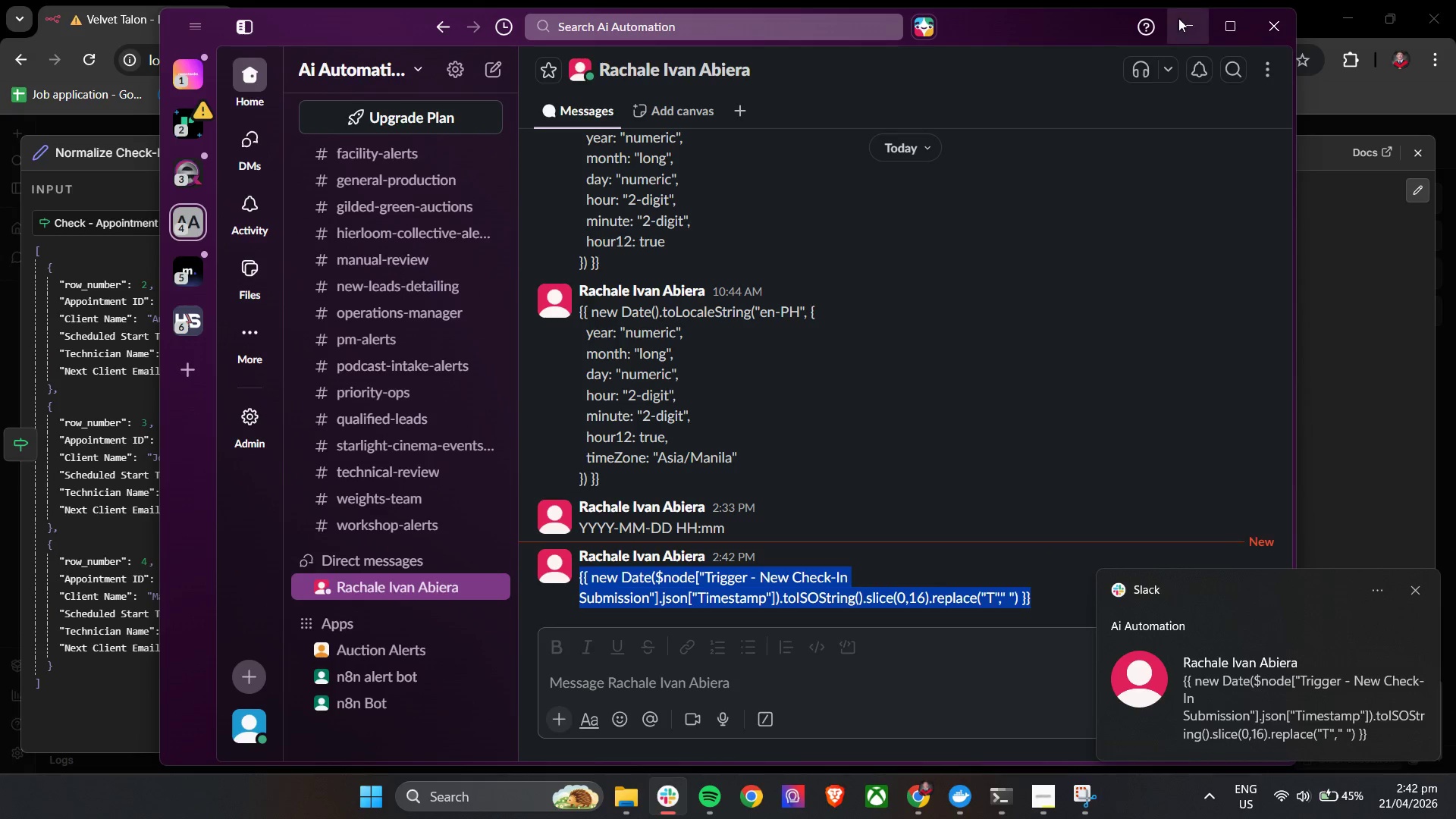 
left_click([1178, 18])
 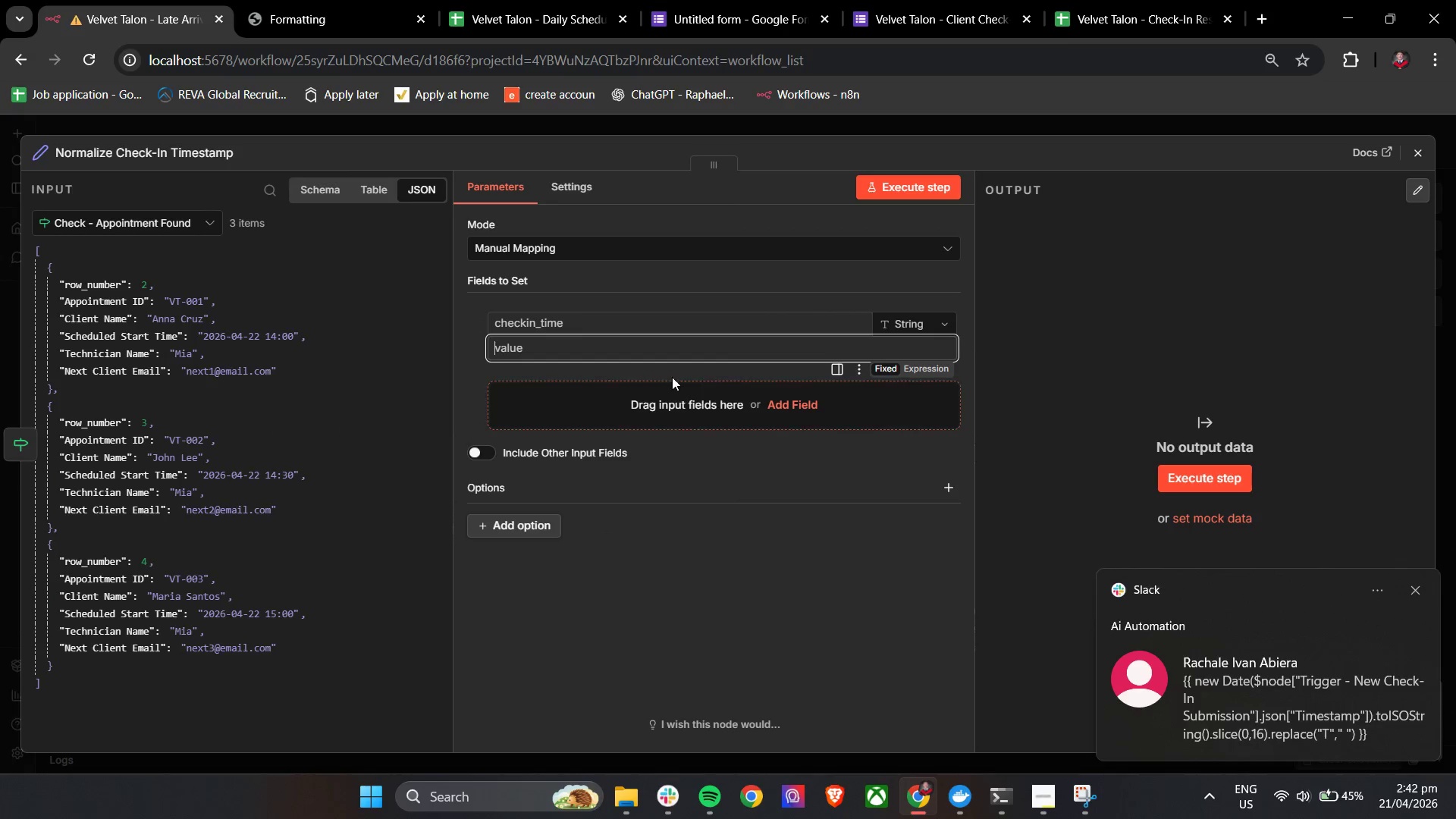 
key(Control+V)
 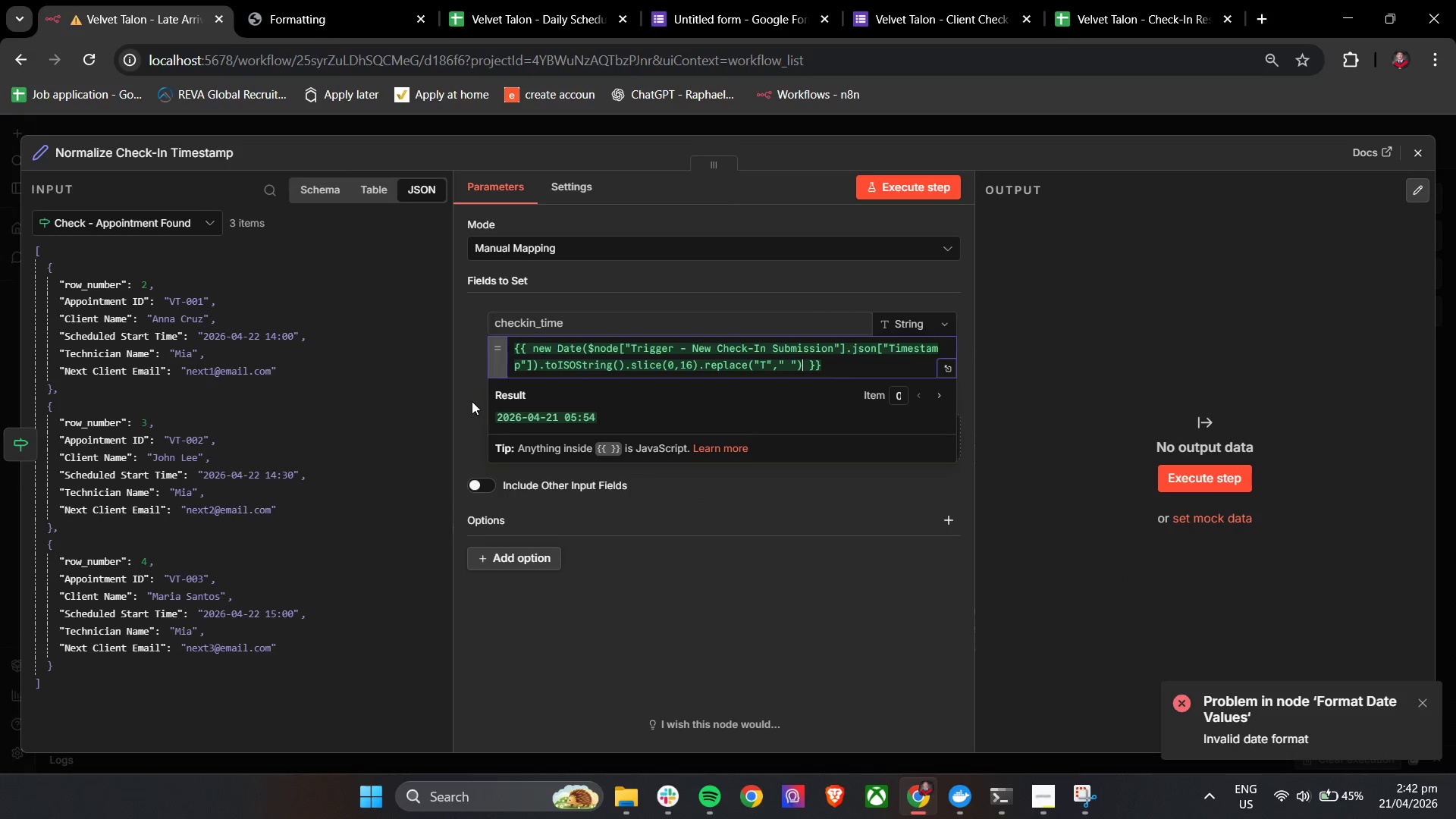 
left_click([470, 400])
 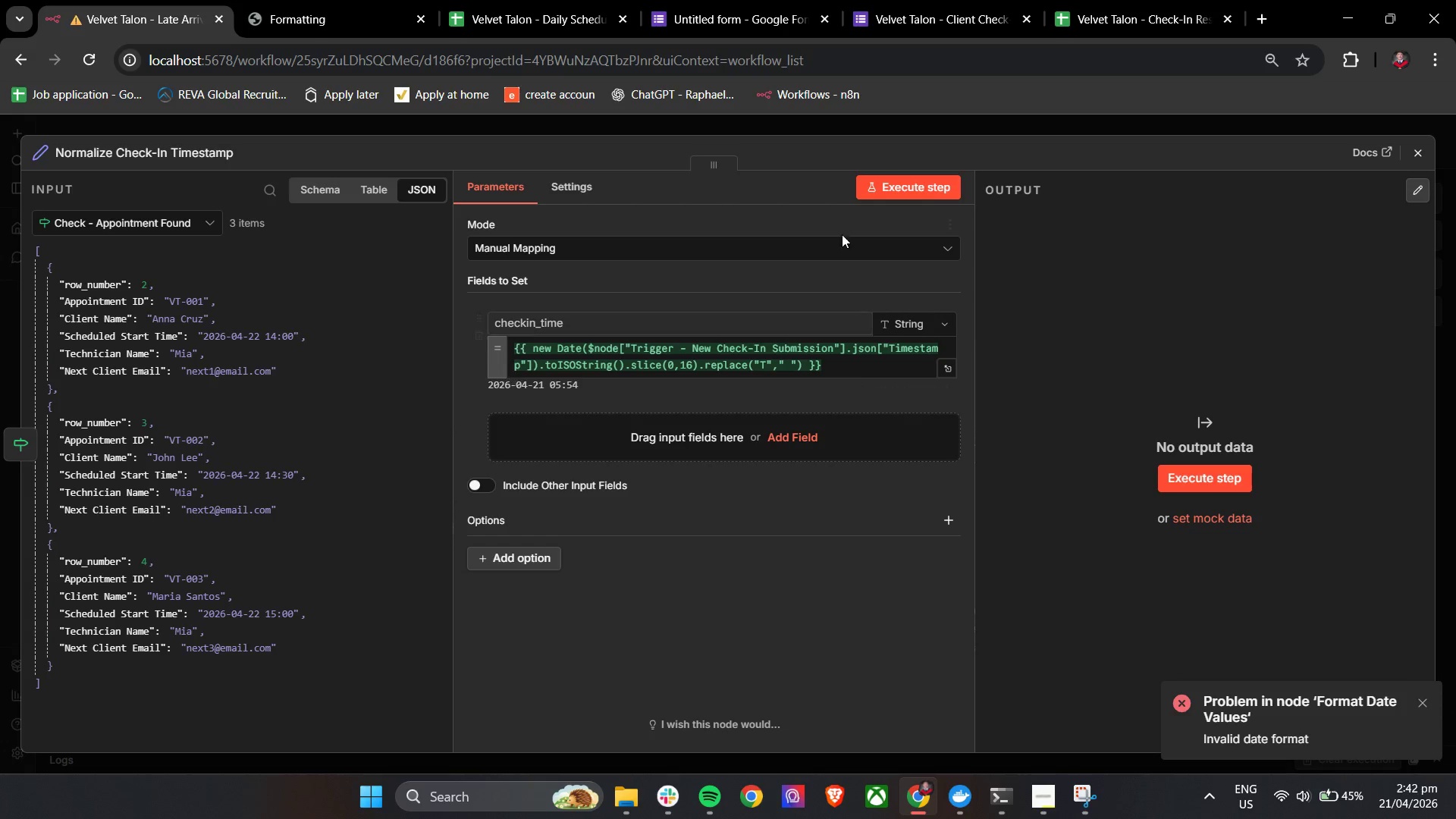 
left_click([902, 200])
 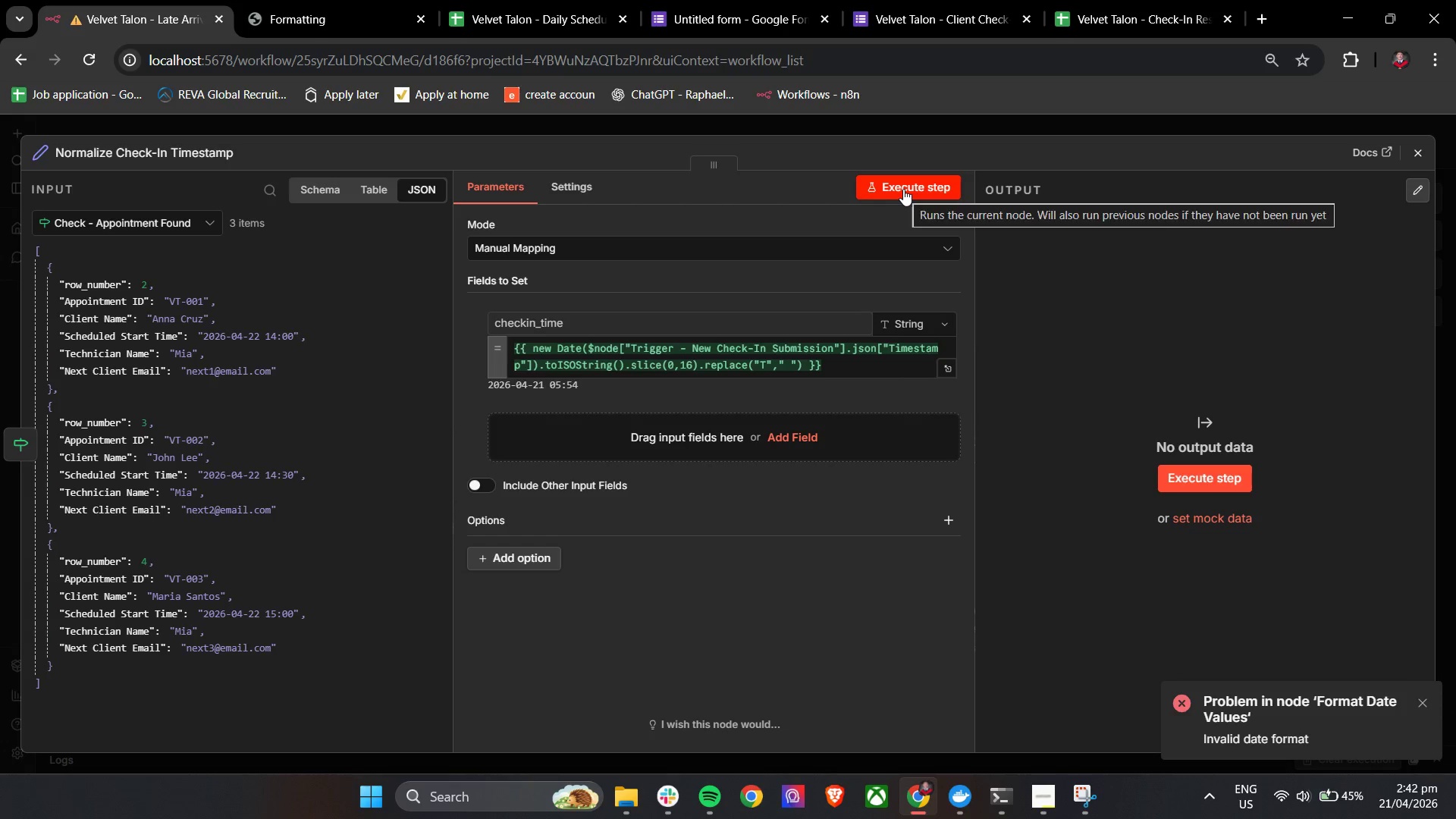 
left_click([903, 189])
 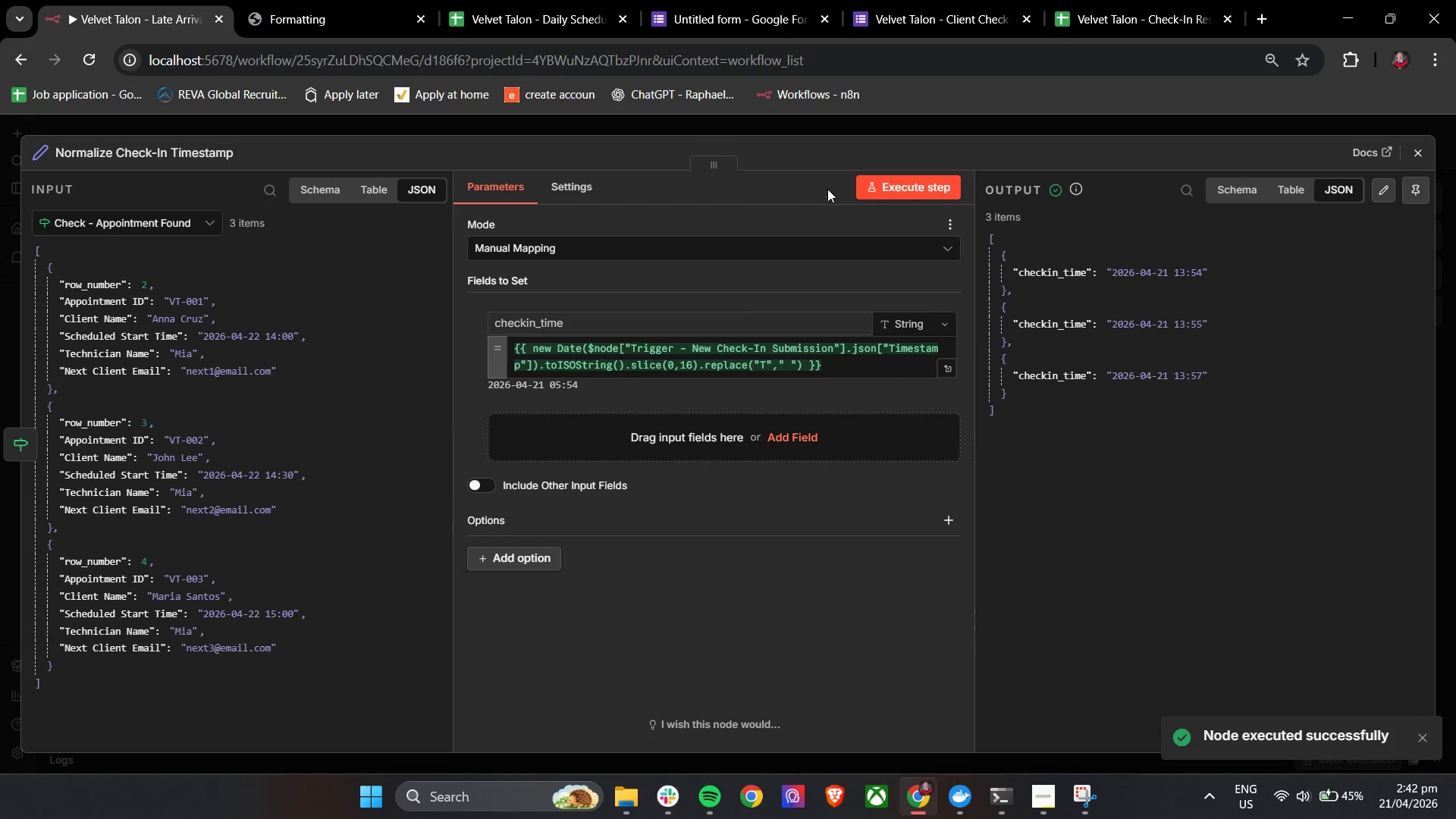 
left_click([831, 171])
 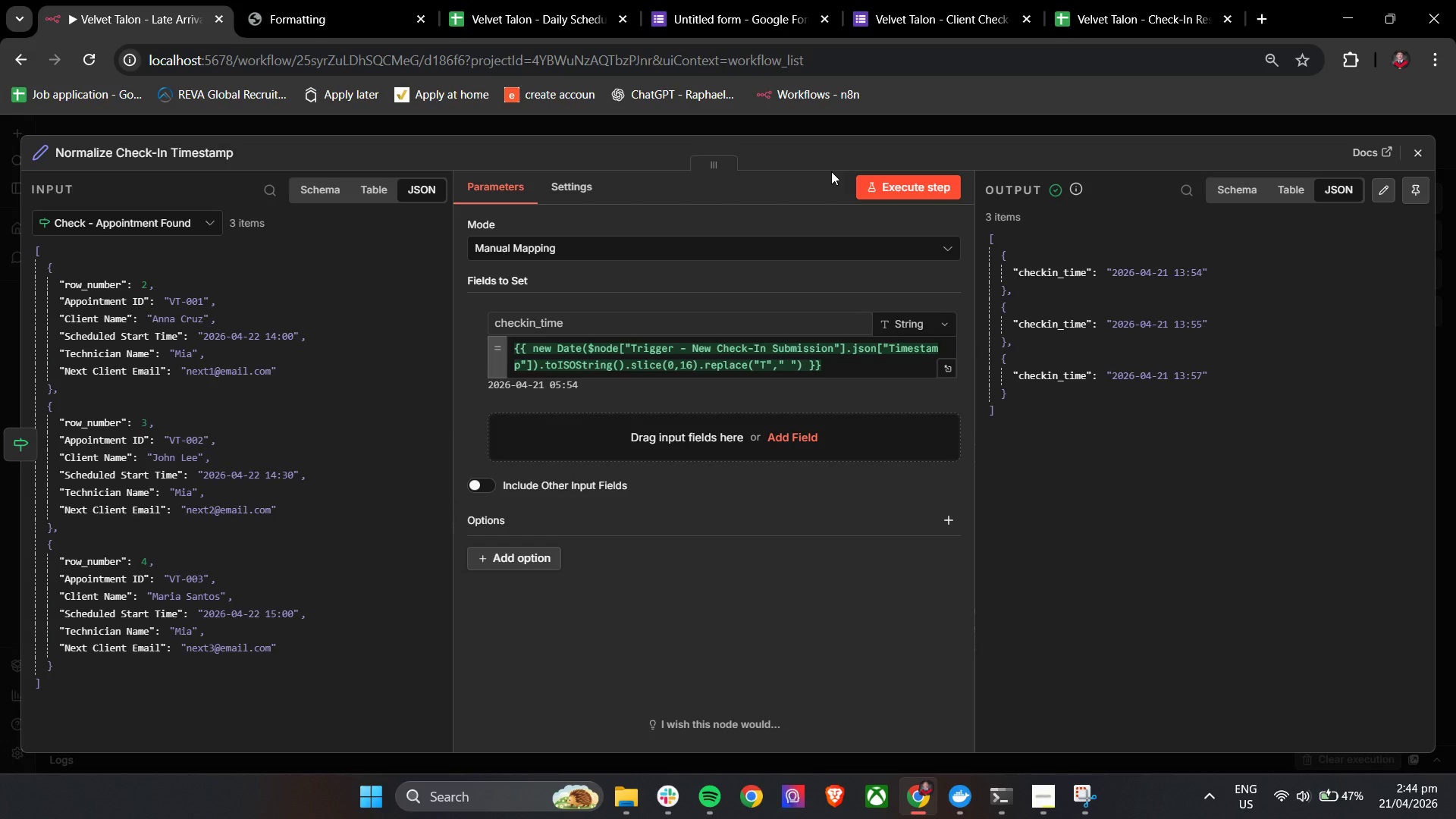 
wait(127.91)
 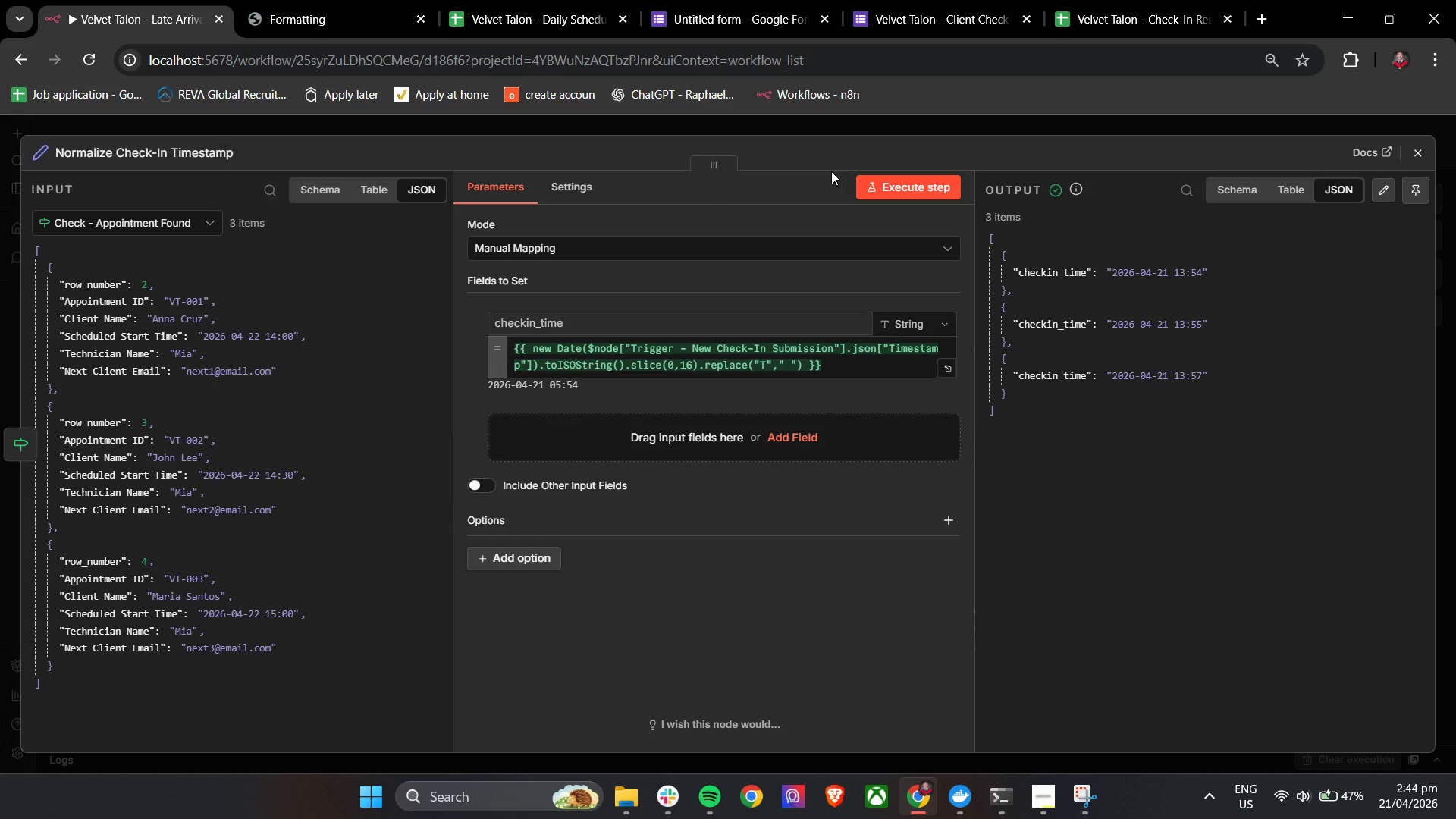 
key(Unknown)
 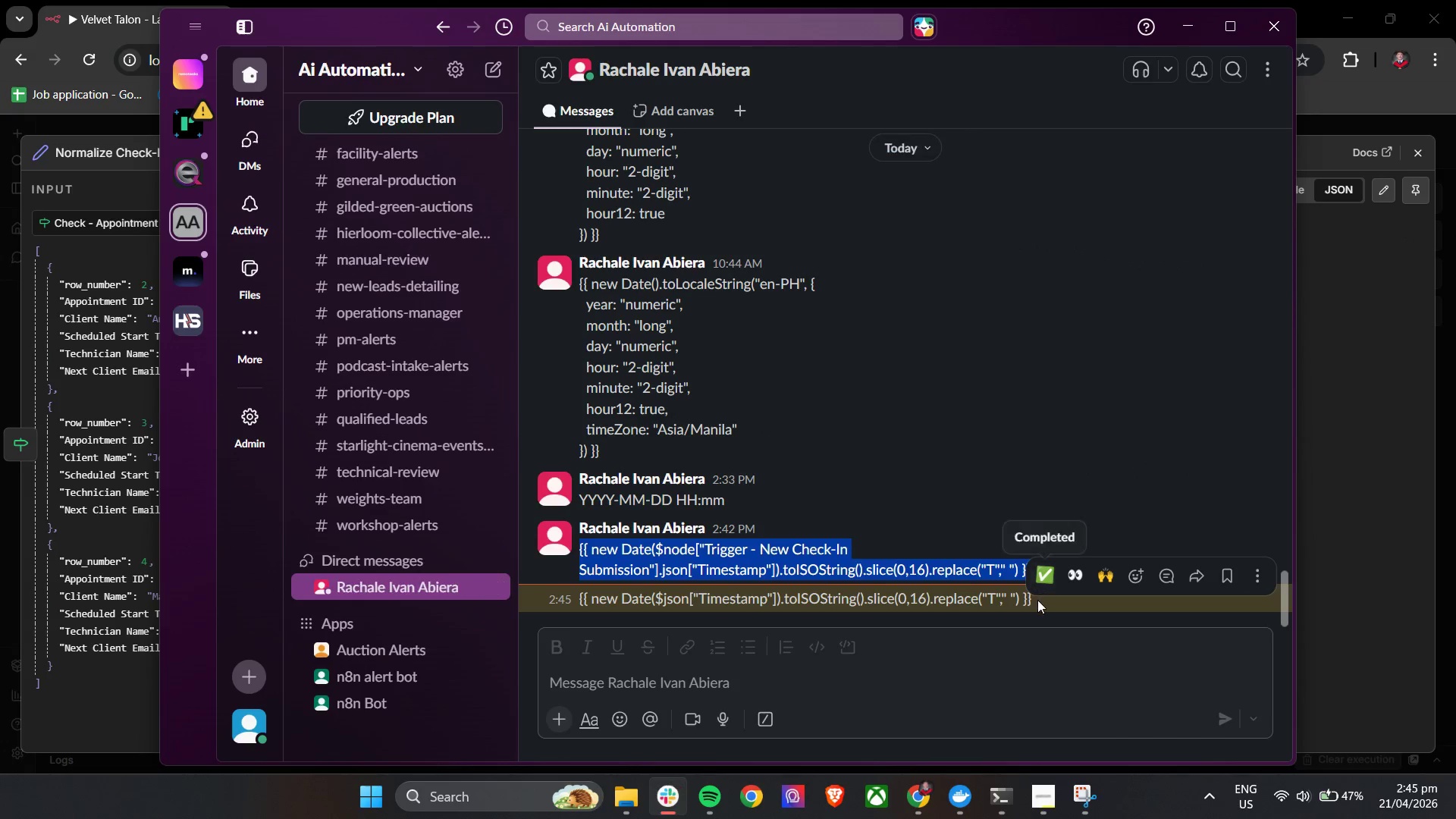 
left_click_drag(start_coordinate=[1038, 604], to_coordinate=[571, 601])
 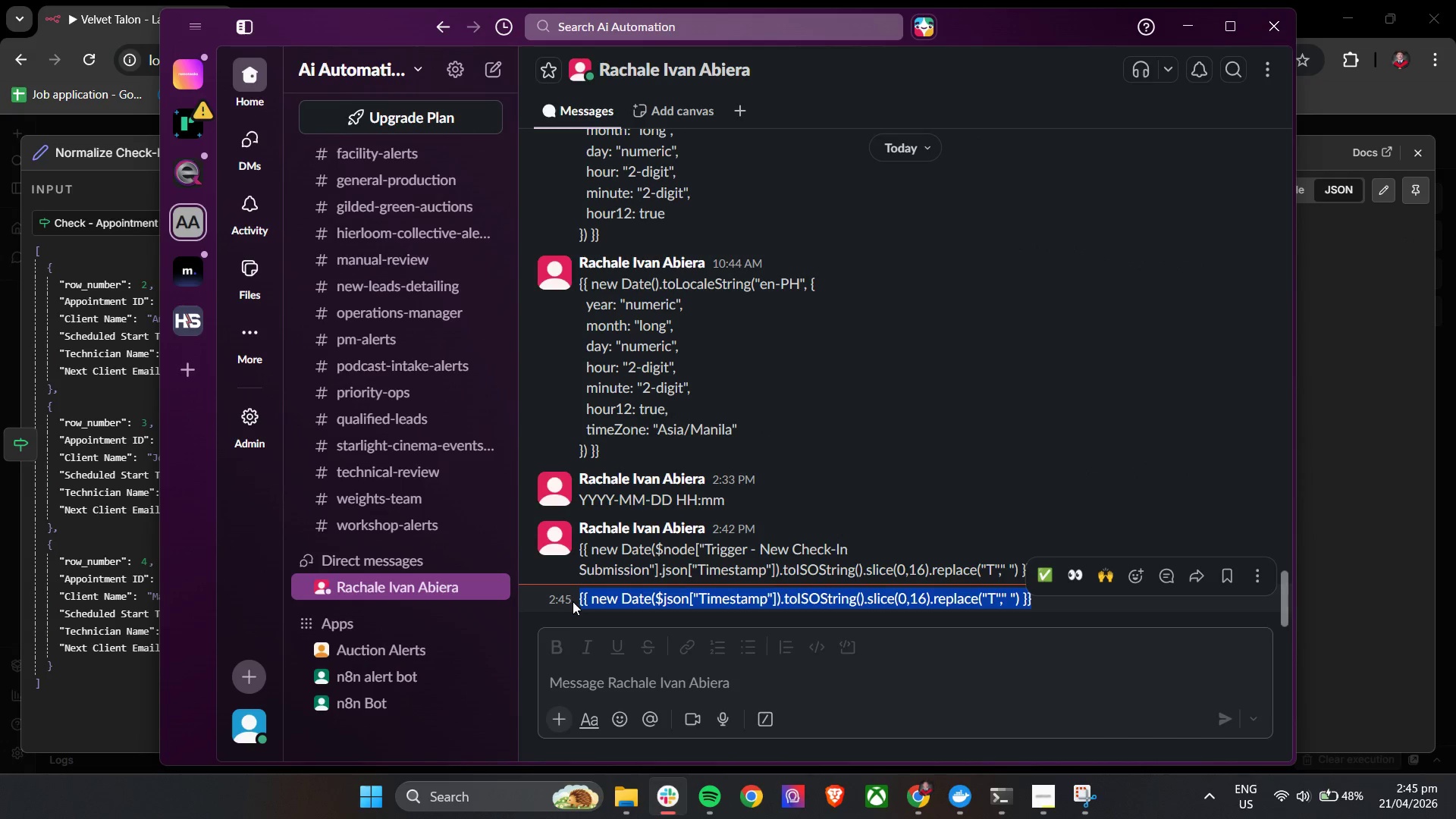 
key(Control+C)
 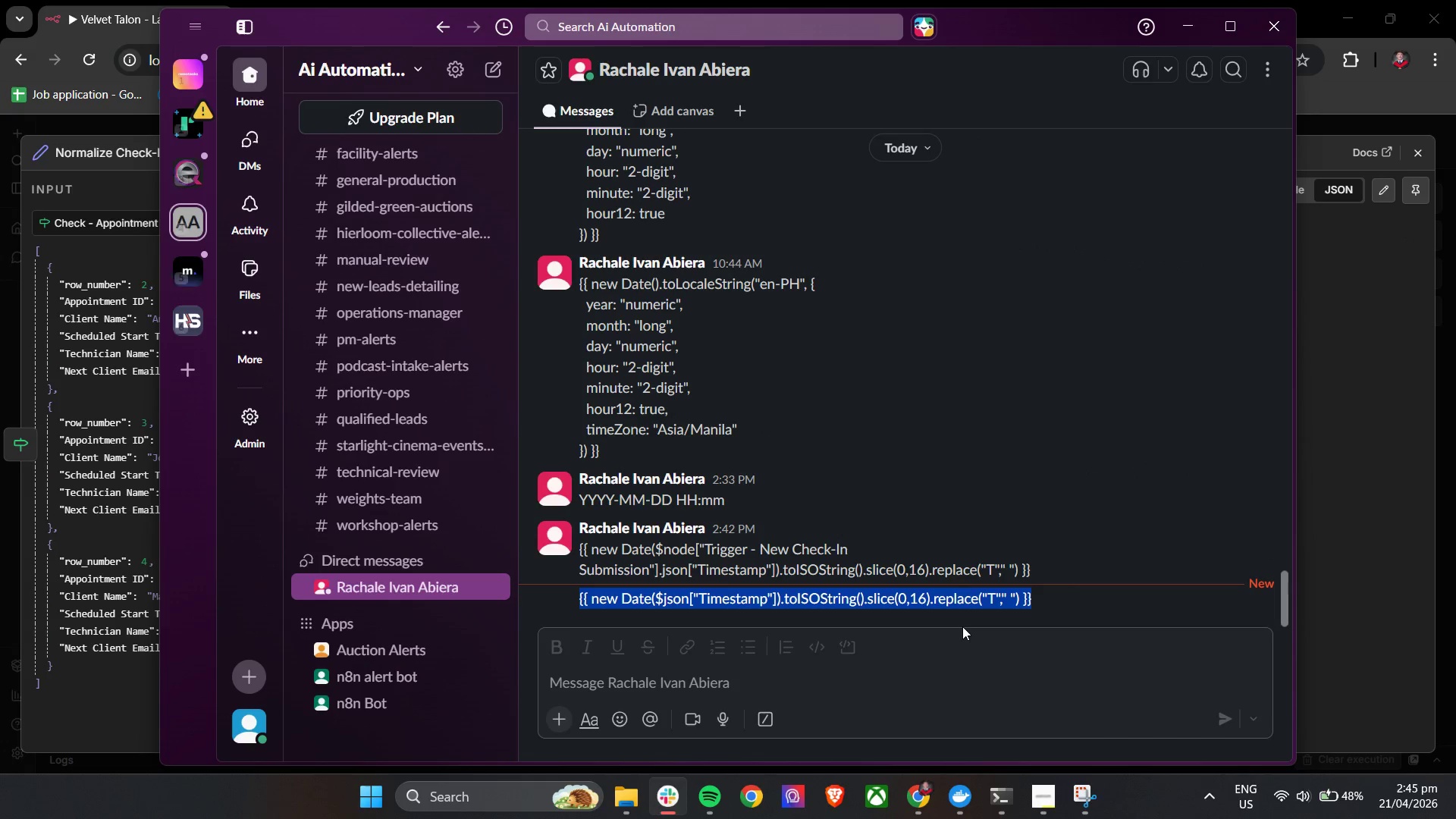 
key(Control+C)
 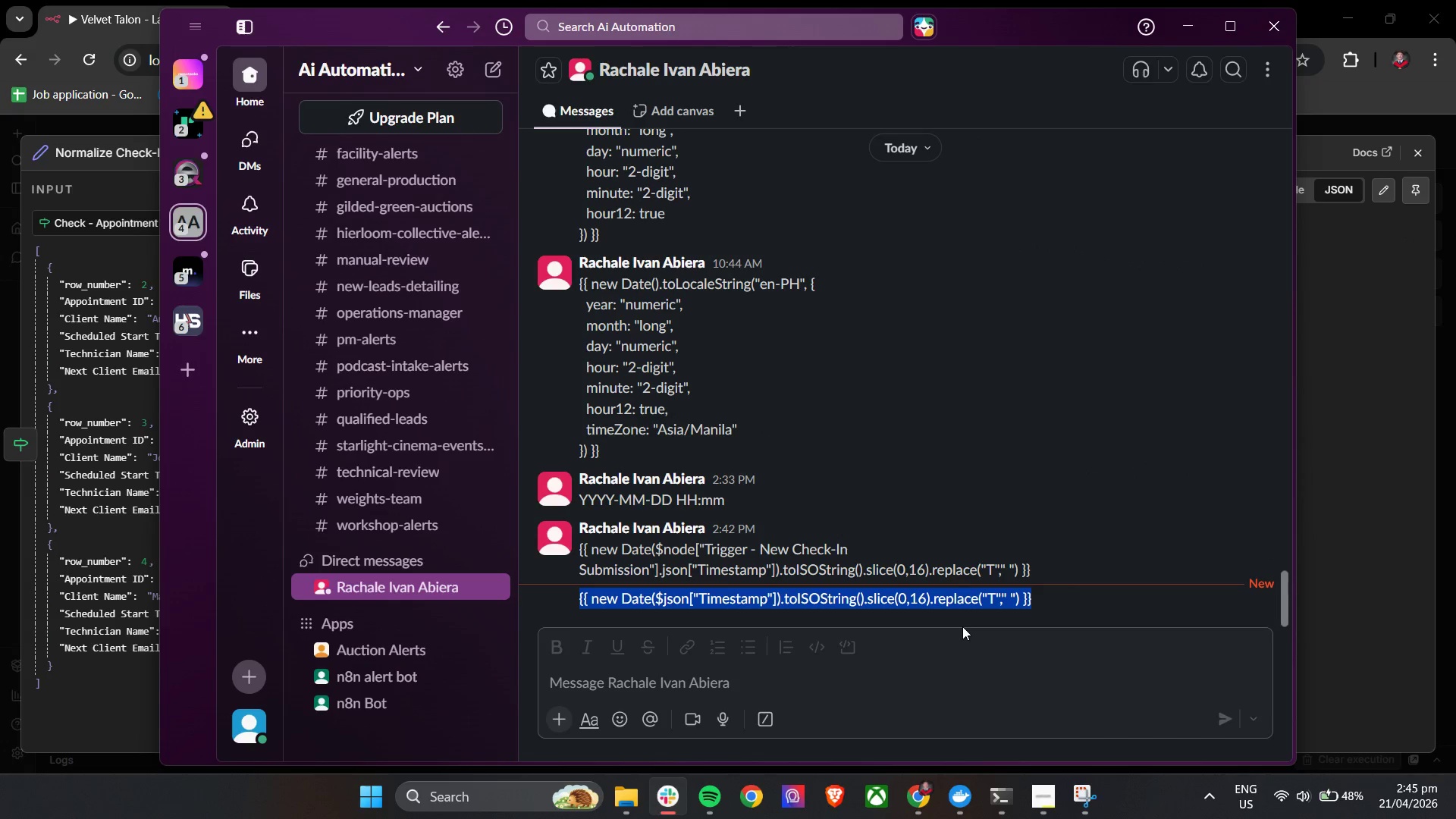 
key(Control+C)
 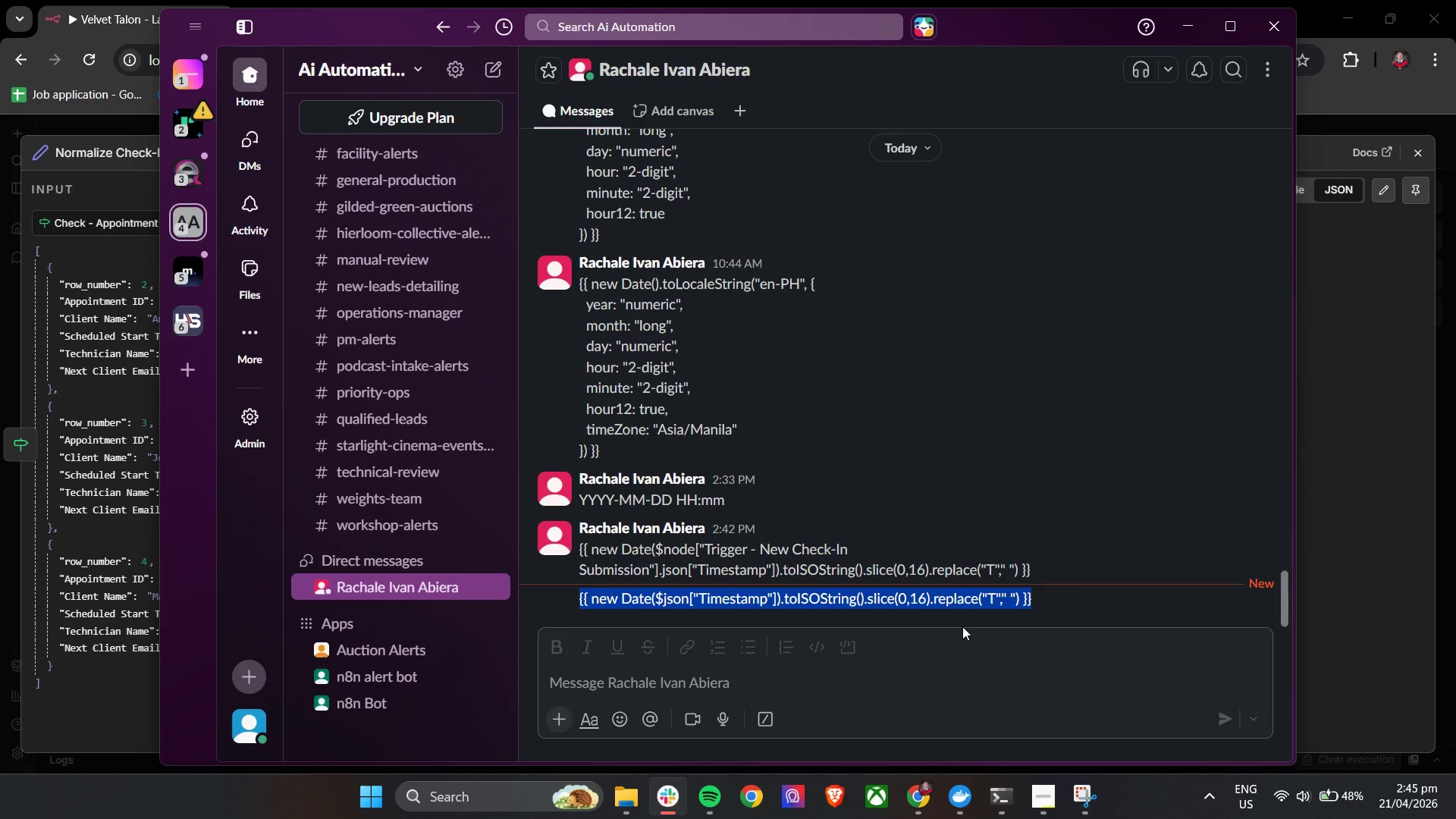 
key(Control+C)
 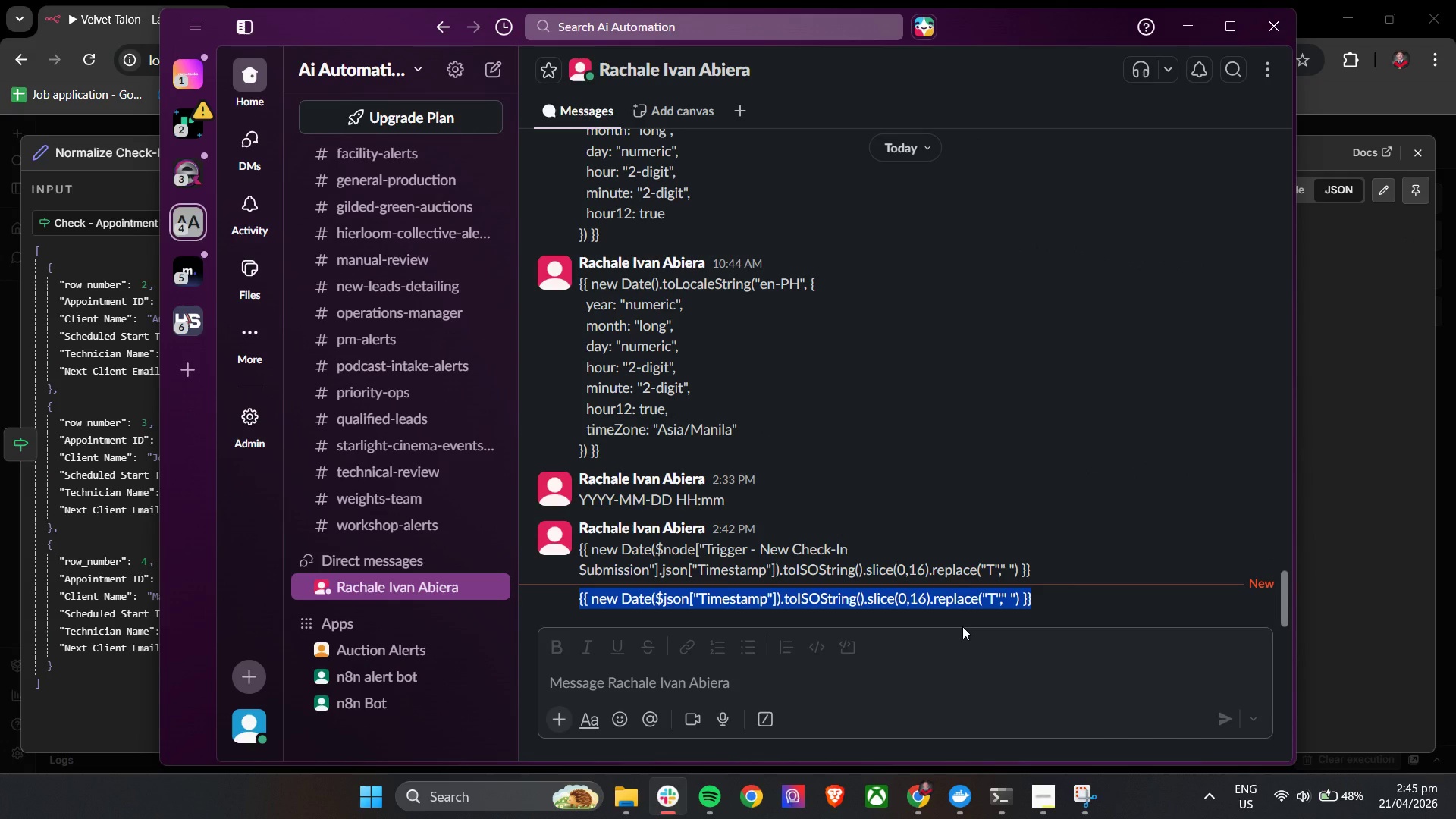 
key(Control+C)
 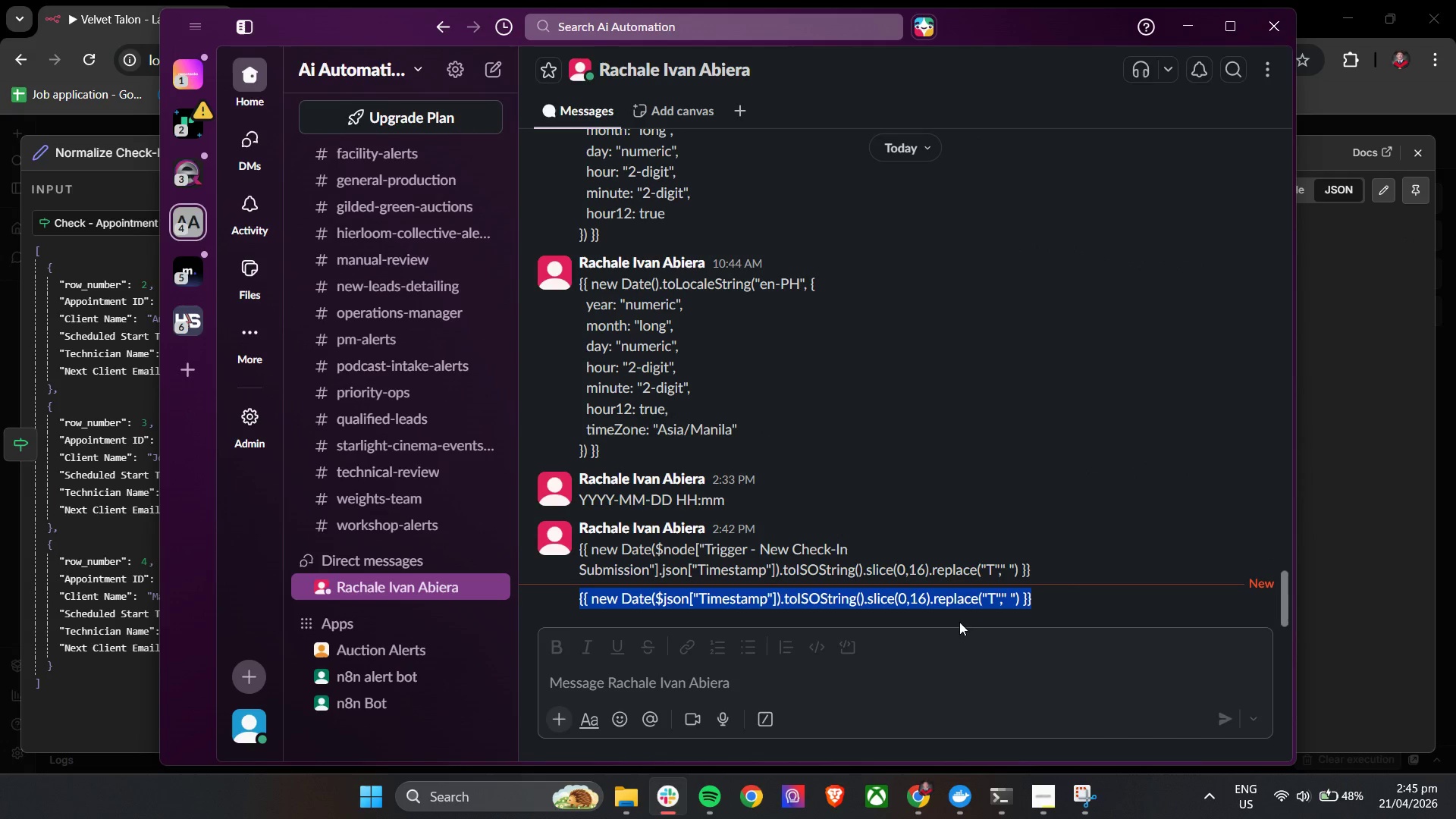 
key(Control+C)
 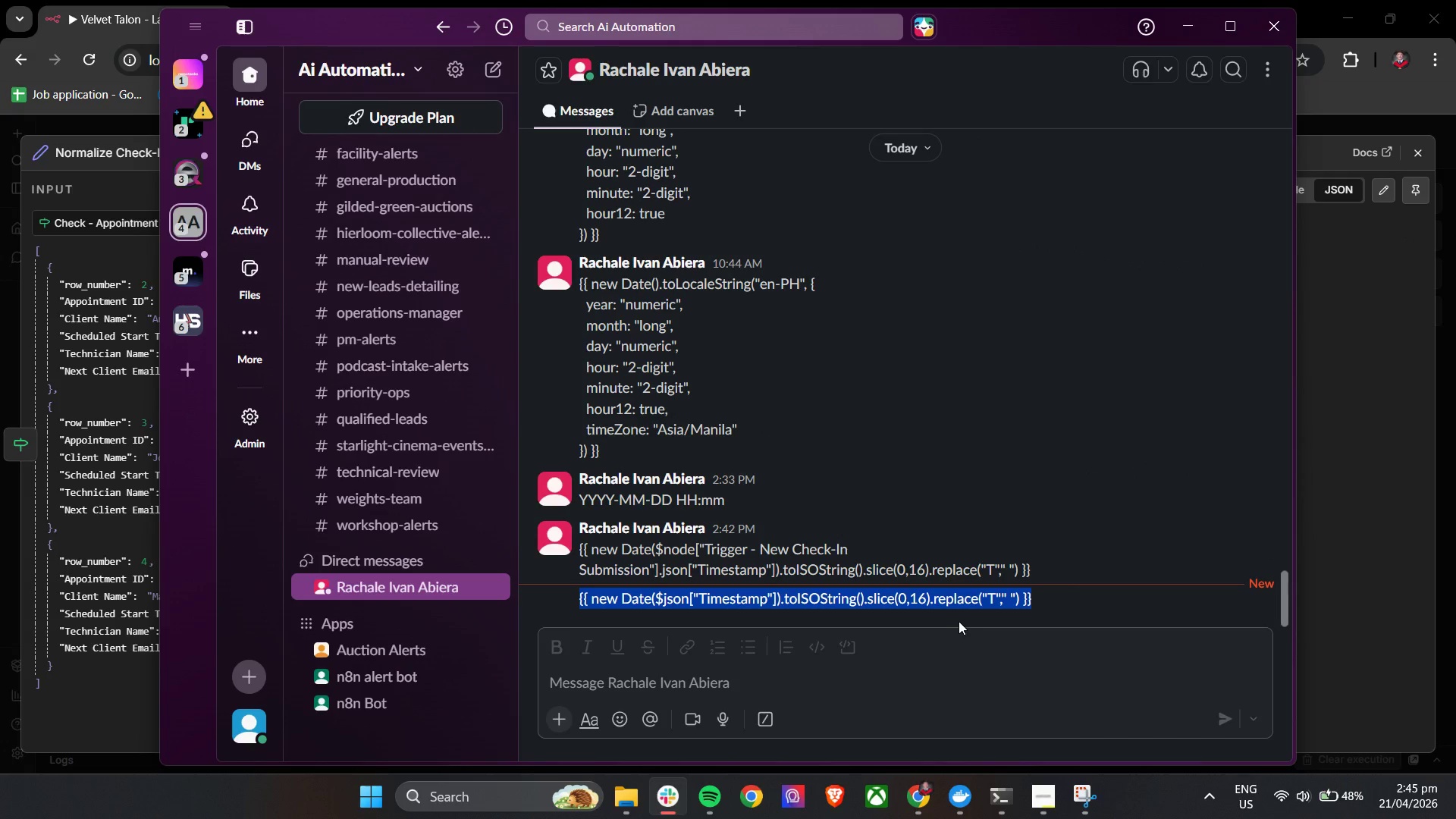 
key(Control+C)
 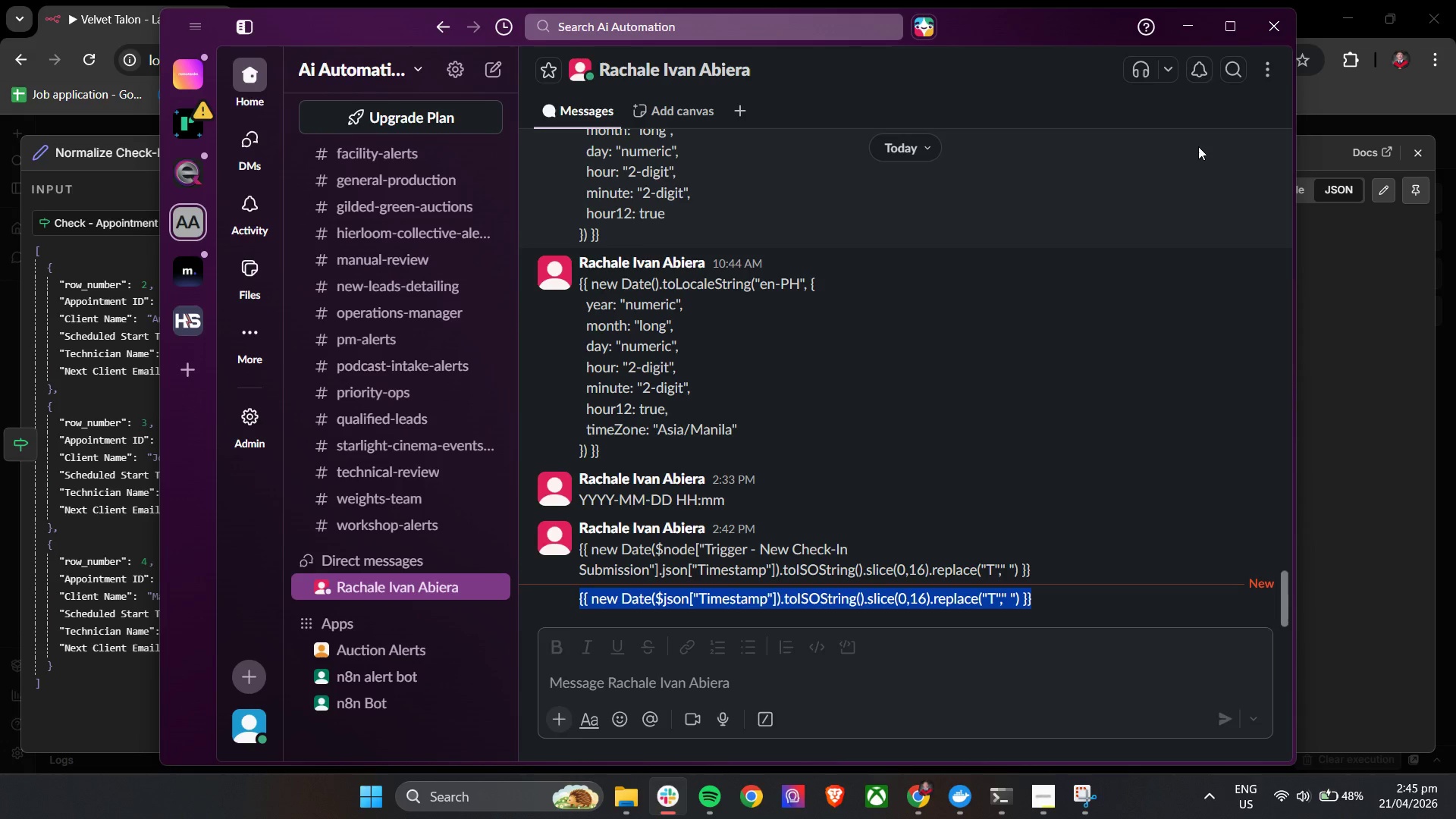 
left_click([1191, 23])
 